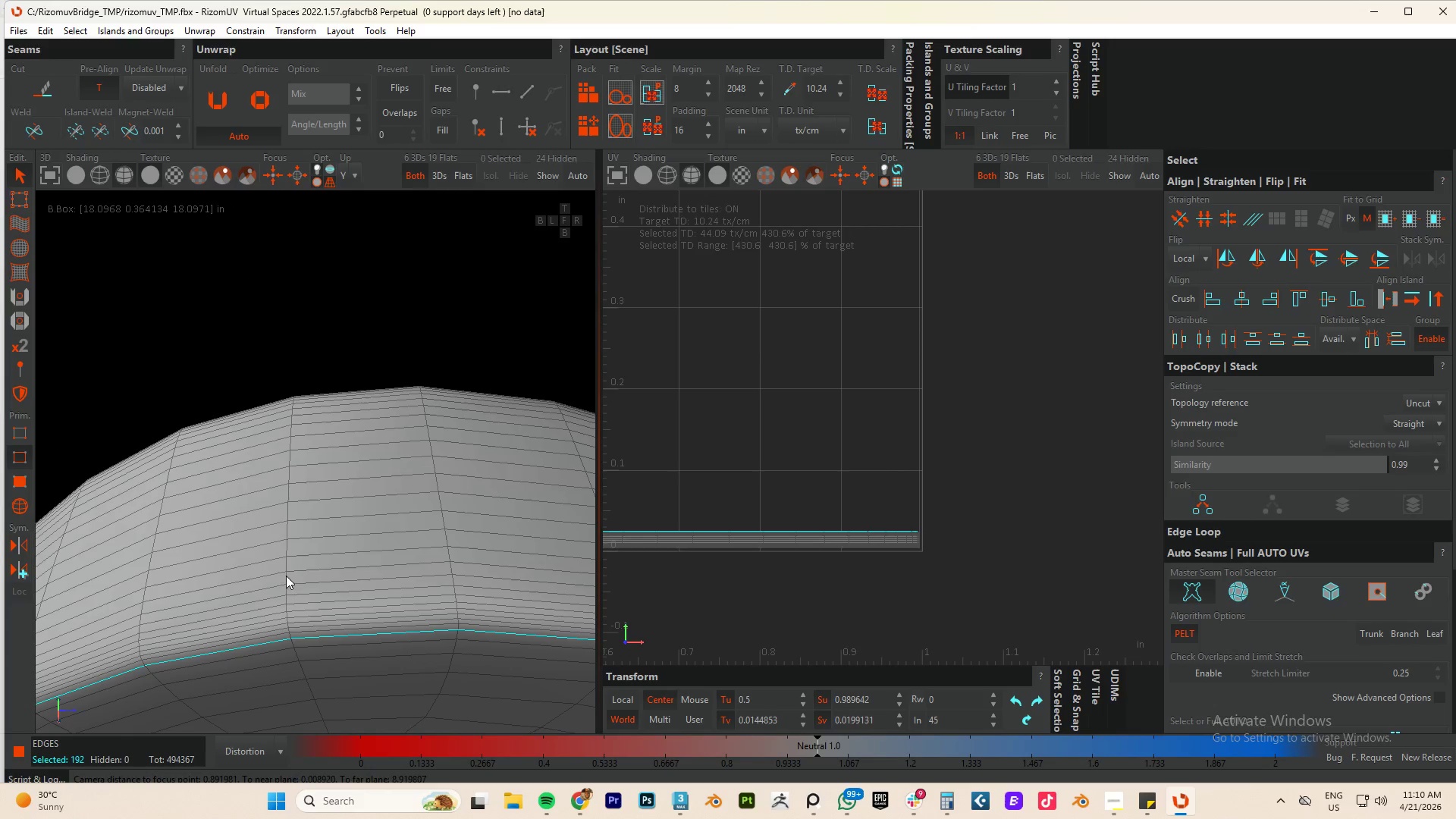 
hold_key(key=ControlLeft, duration=0.98)
double_click([287, 578])
 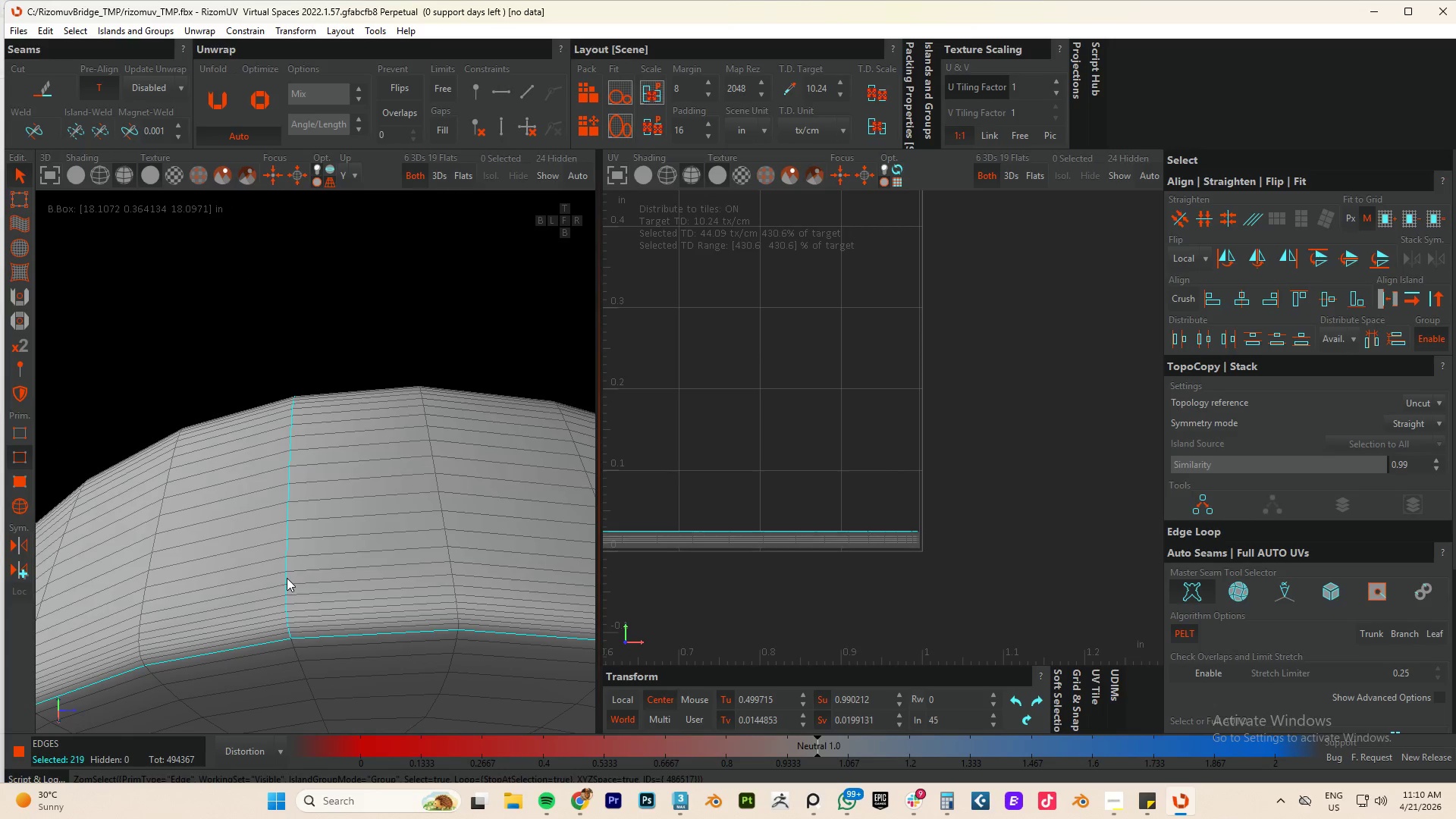 
type(cup)
 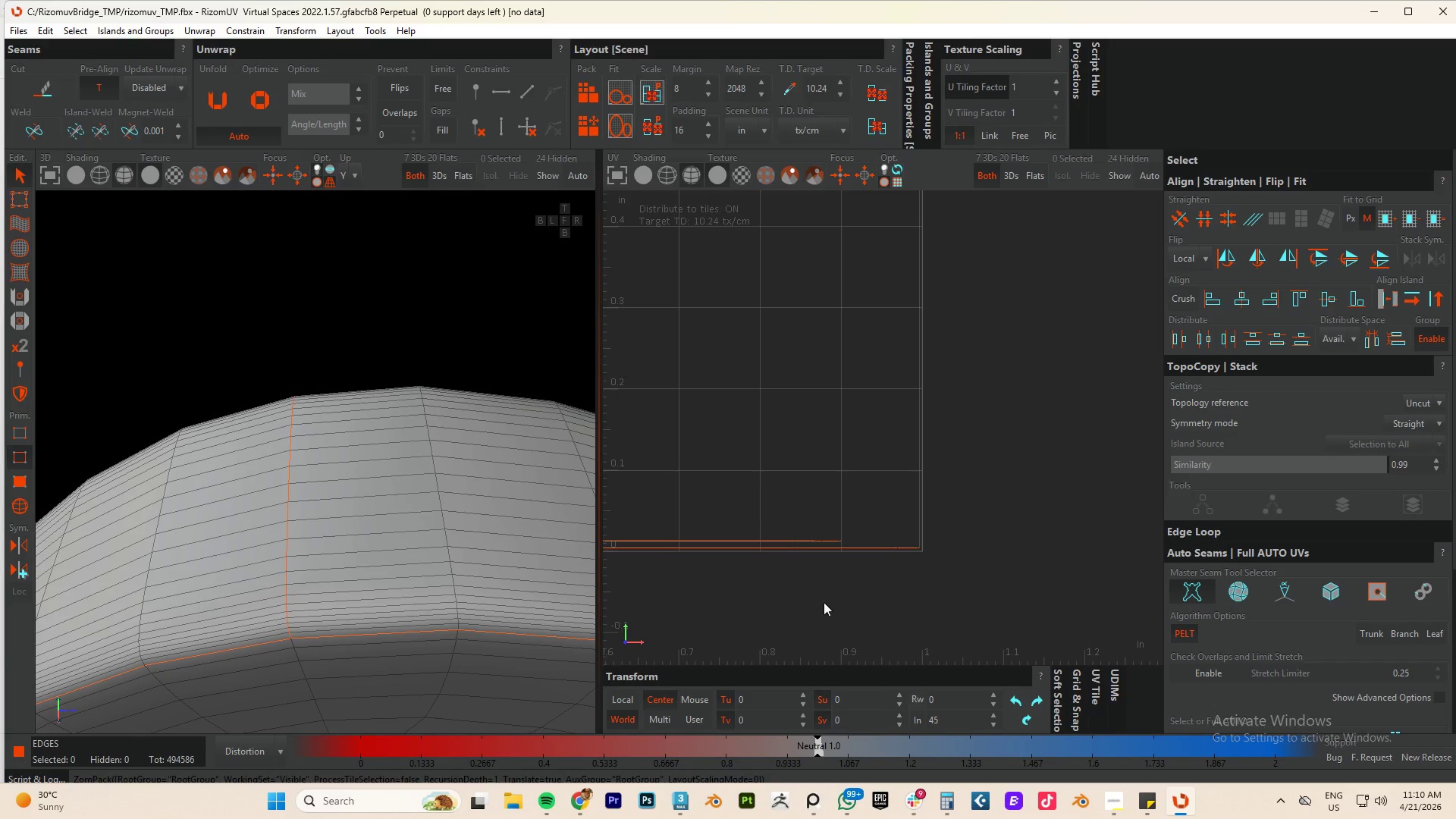 
scroll: coordinate [815, 579], scroll_direction: down, amount: 5.0
 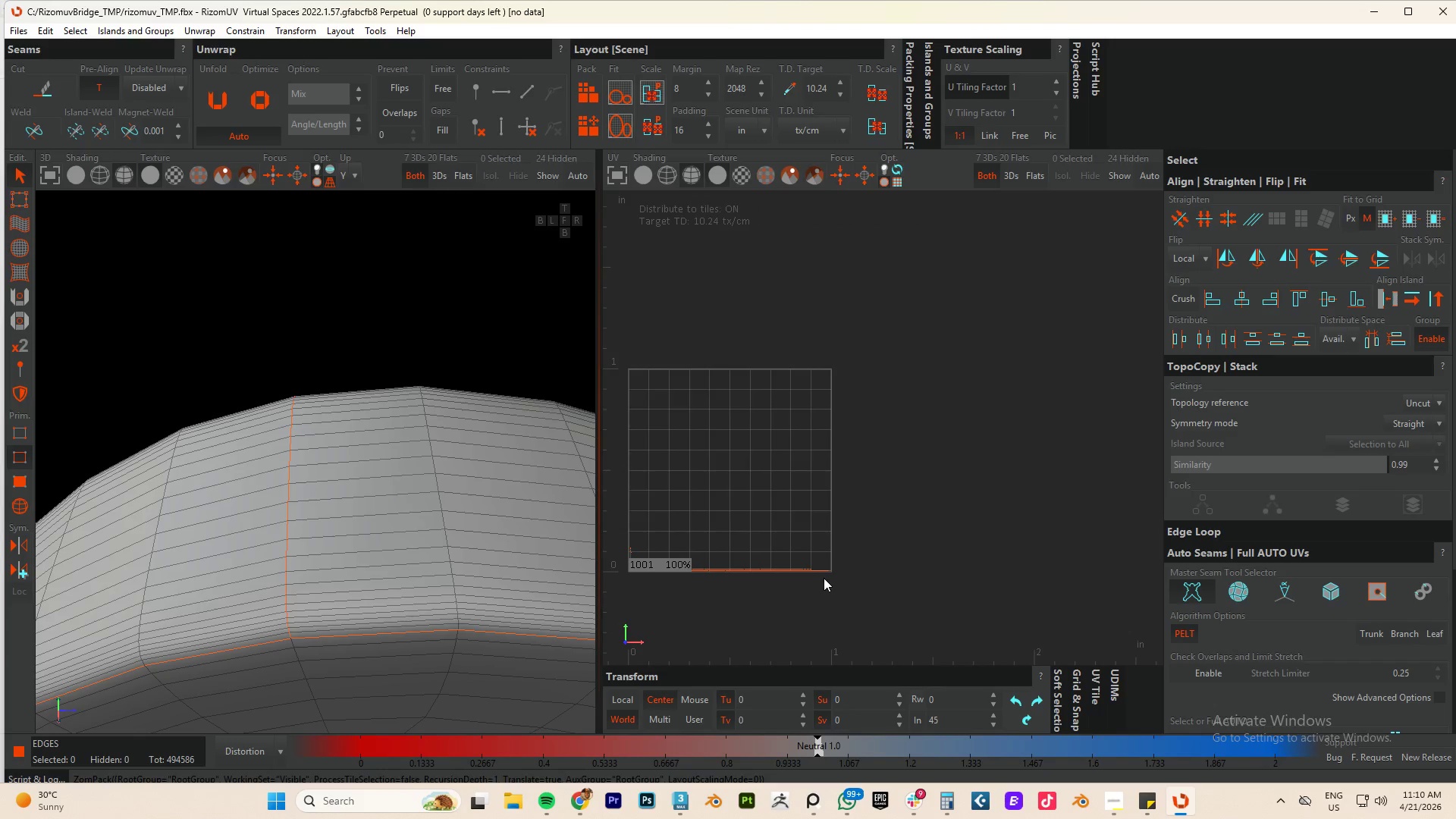 
key(F4)
 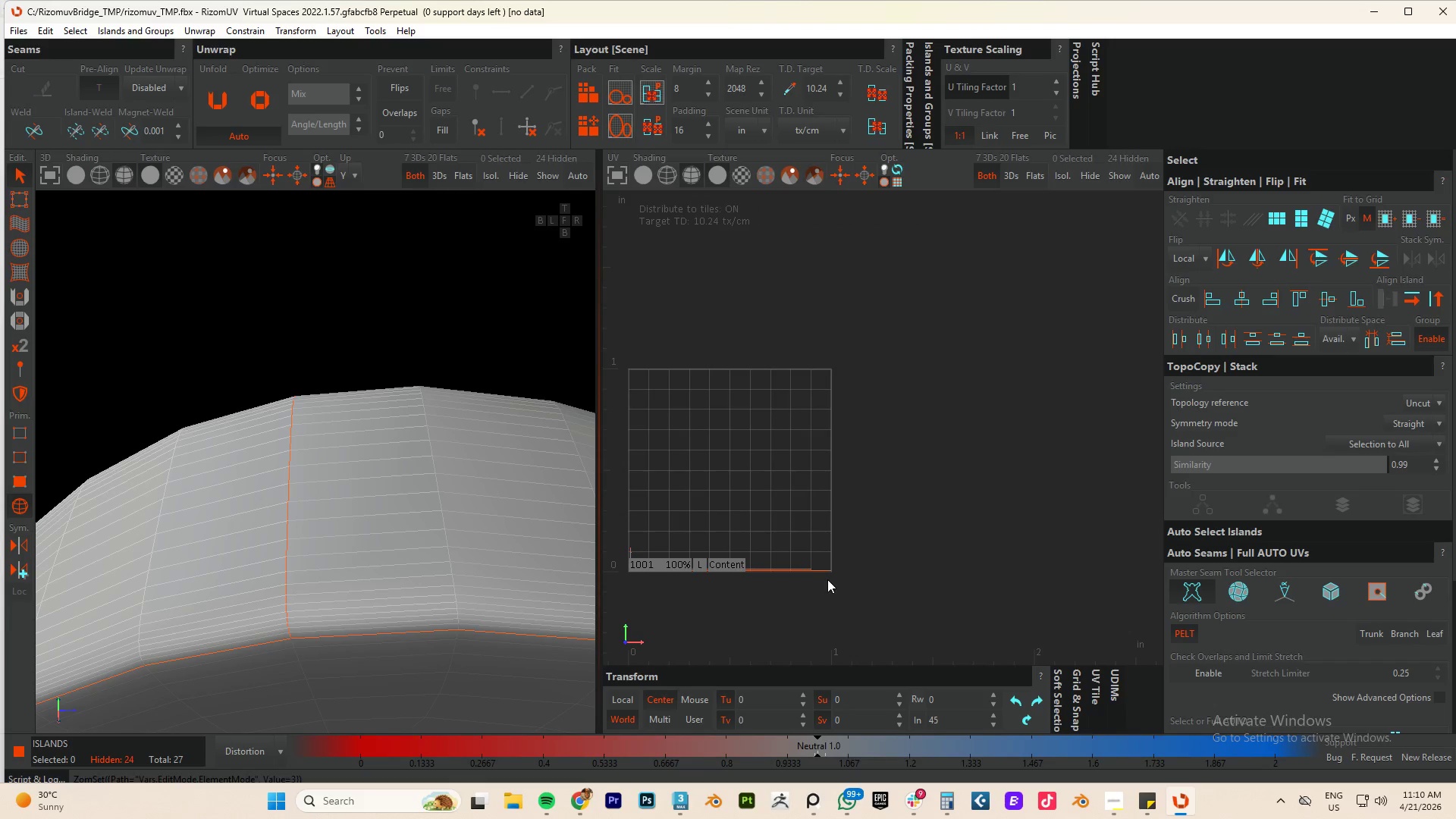 
key(Control+A)
 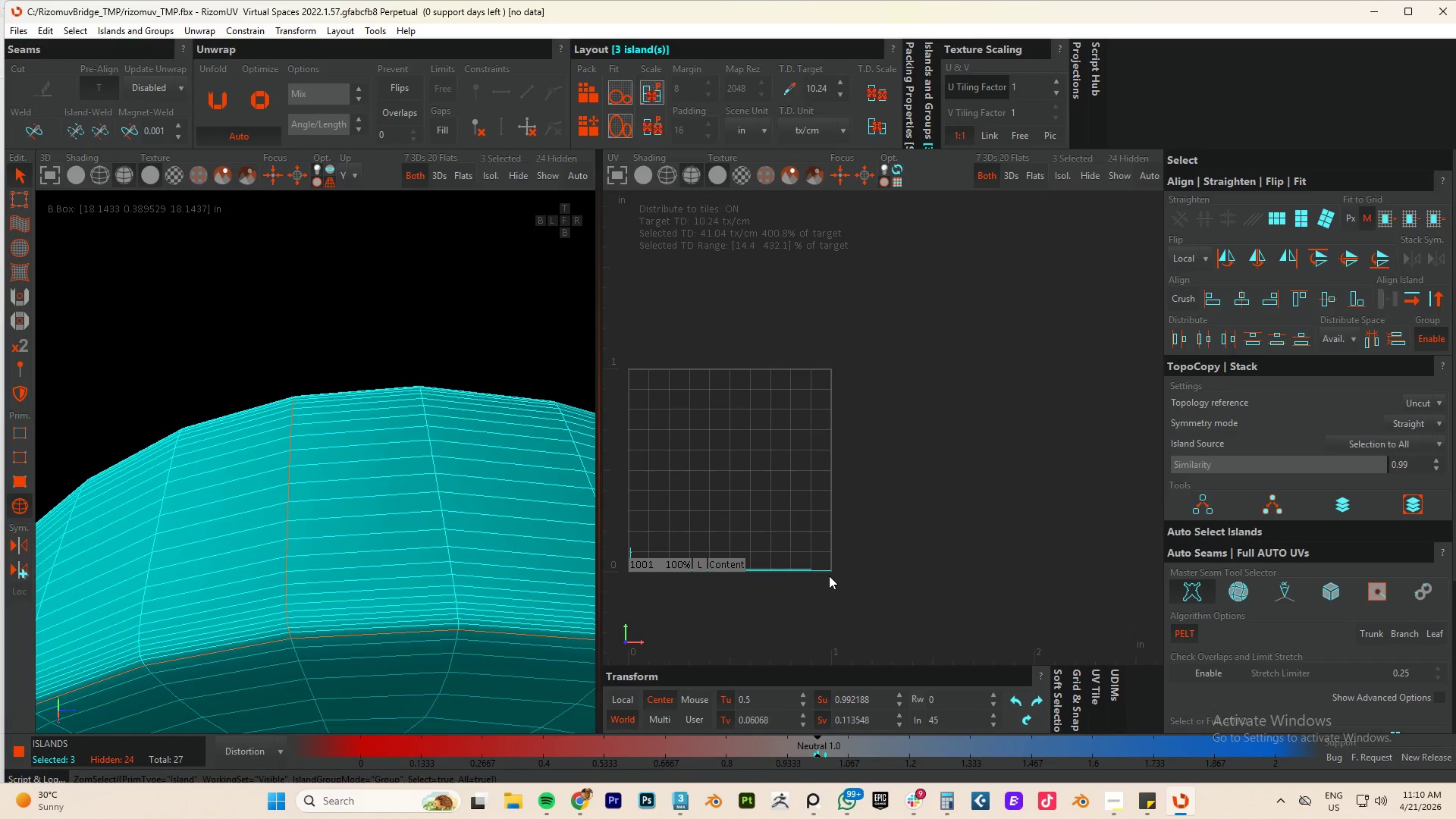 
type(cup)
 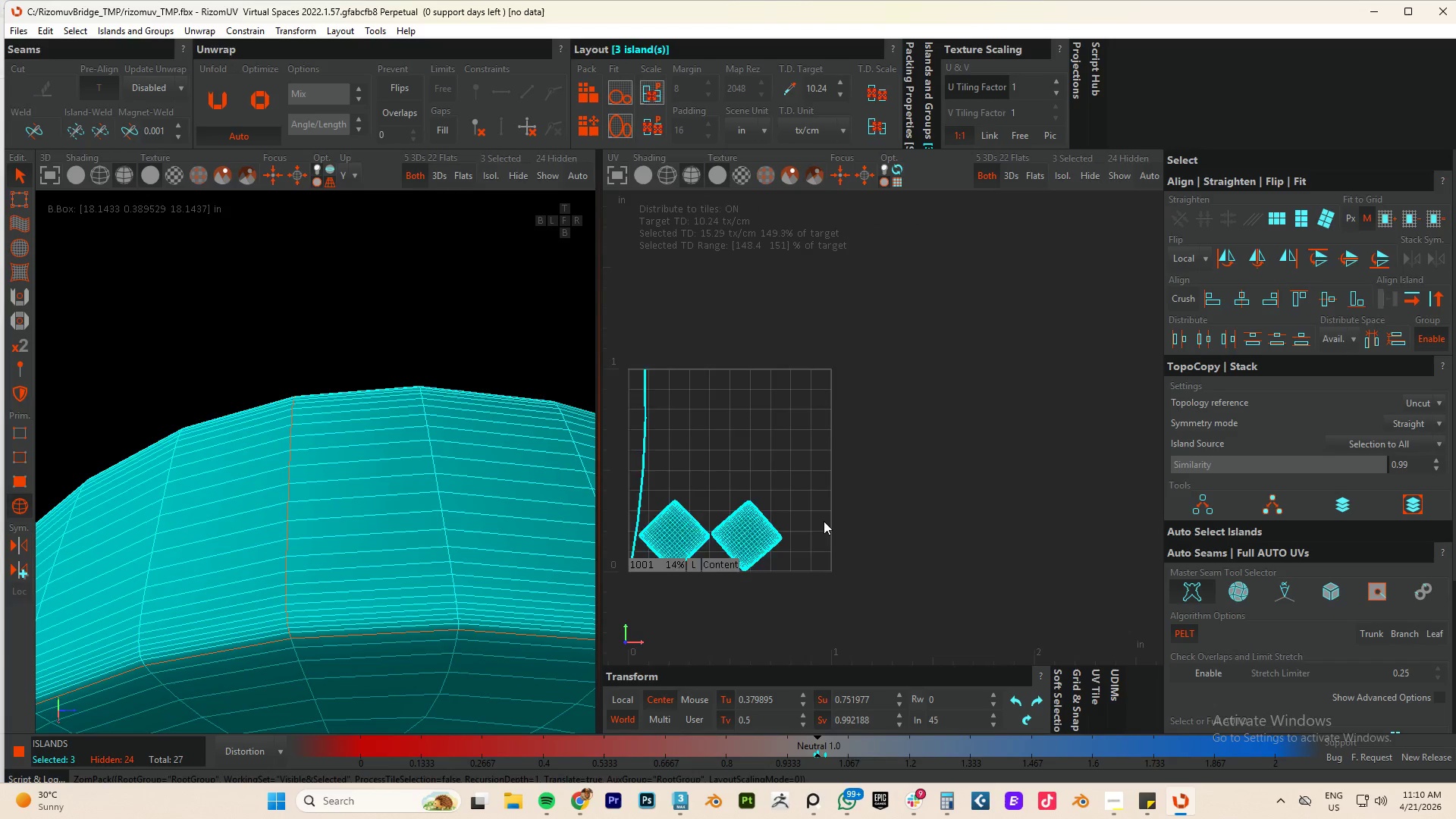 
scroll: coordinate [823, 520], scroll_direction: down, amount: 1.0
 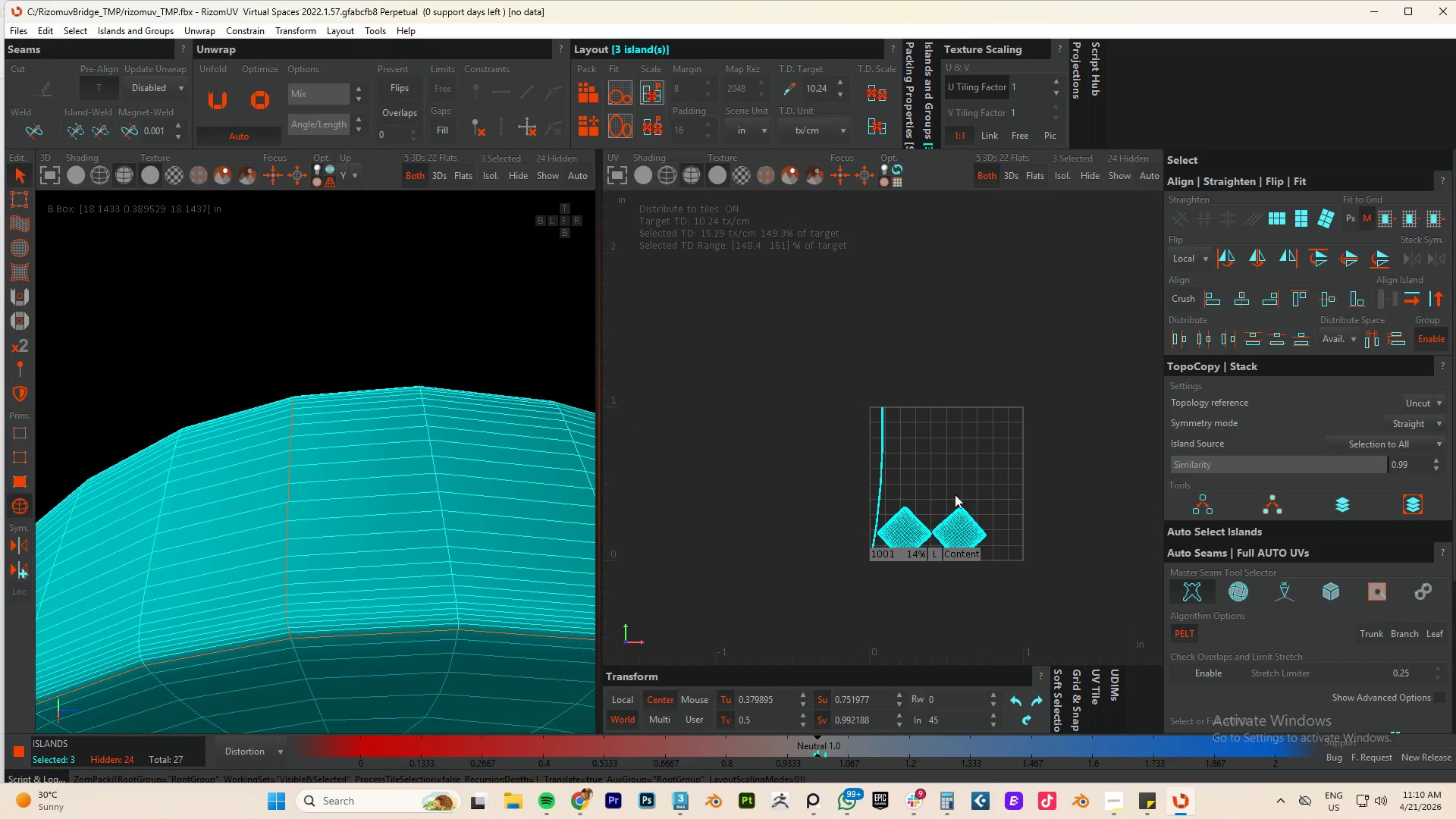 
left_click_drag(start_coordinate=[1028, 489], to_coordinate=[864, 605])
 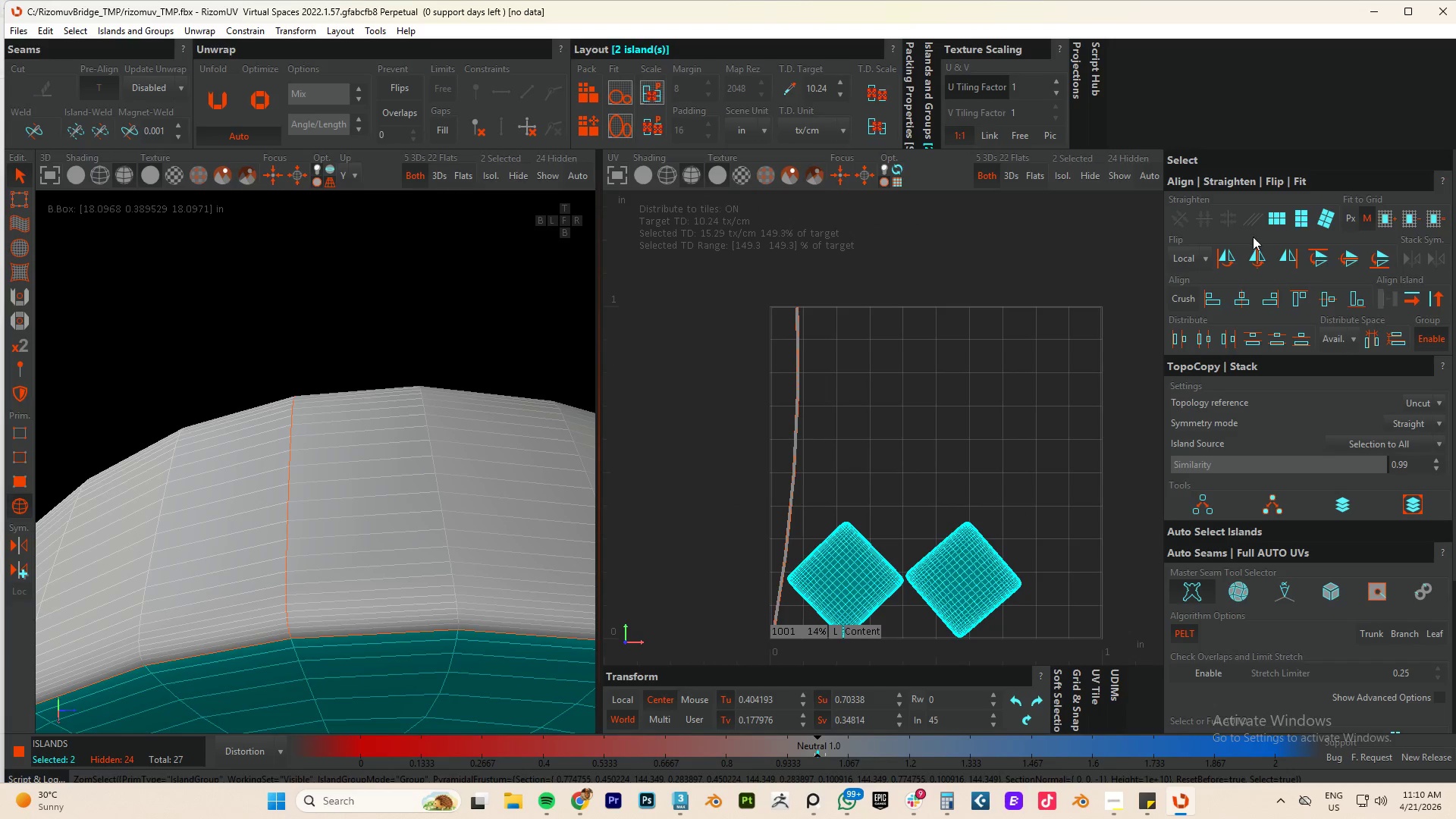 
scroll: coordinate [956, 494], scroll_direction: up, amount: 2.0
 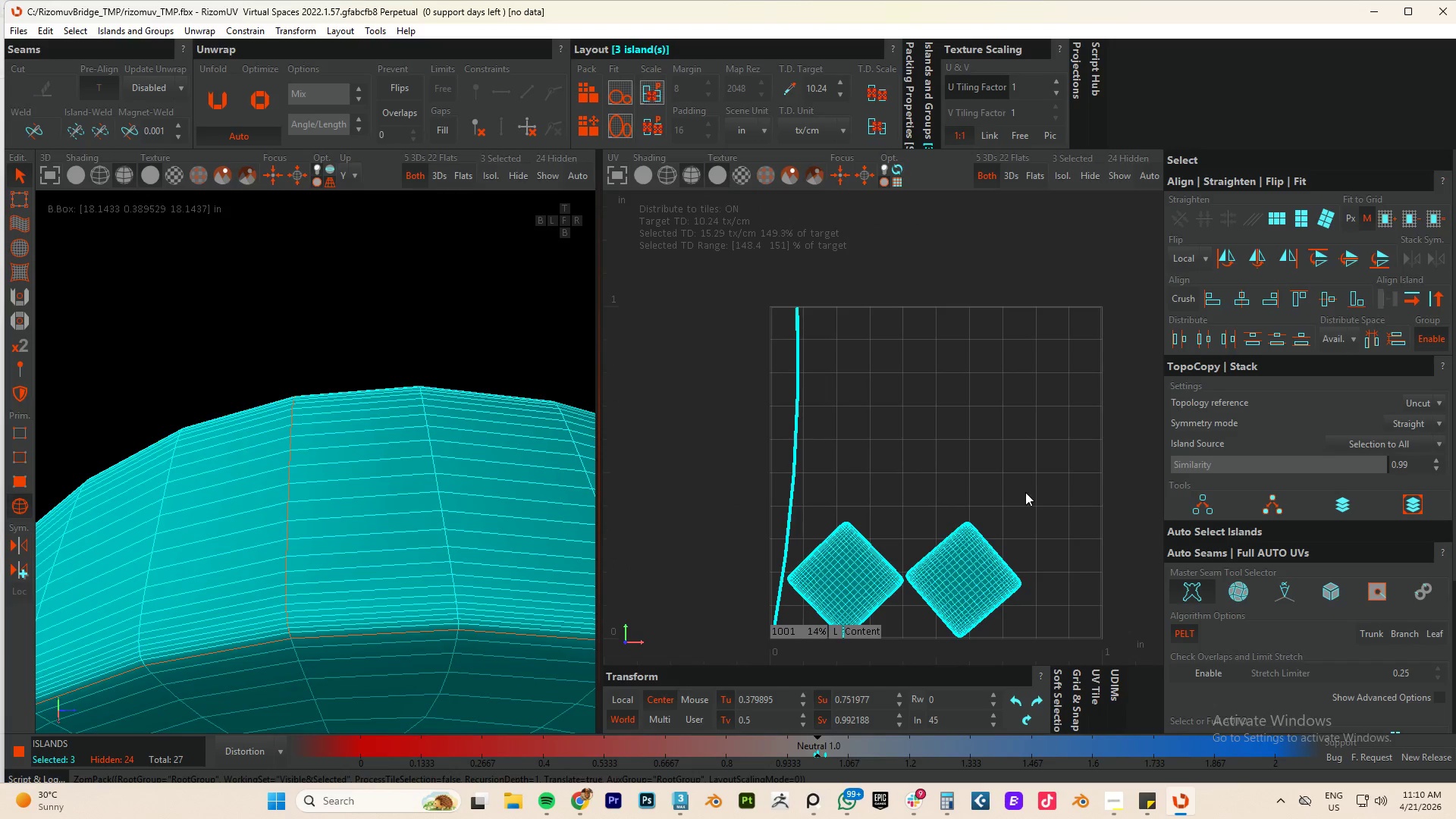 
left_click([1271, 215])
 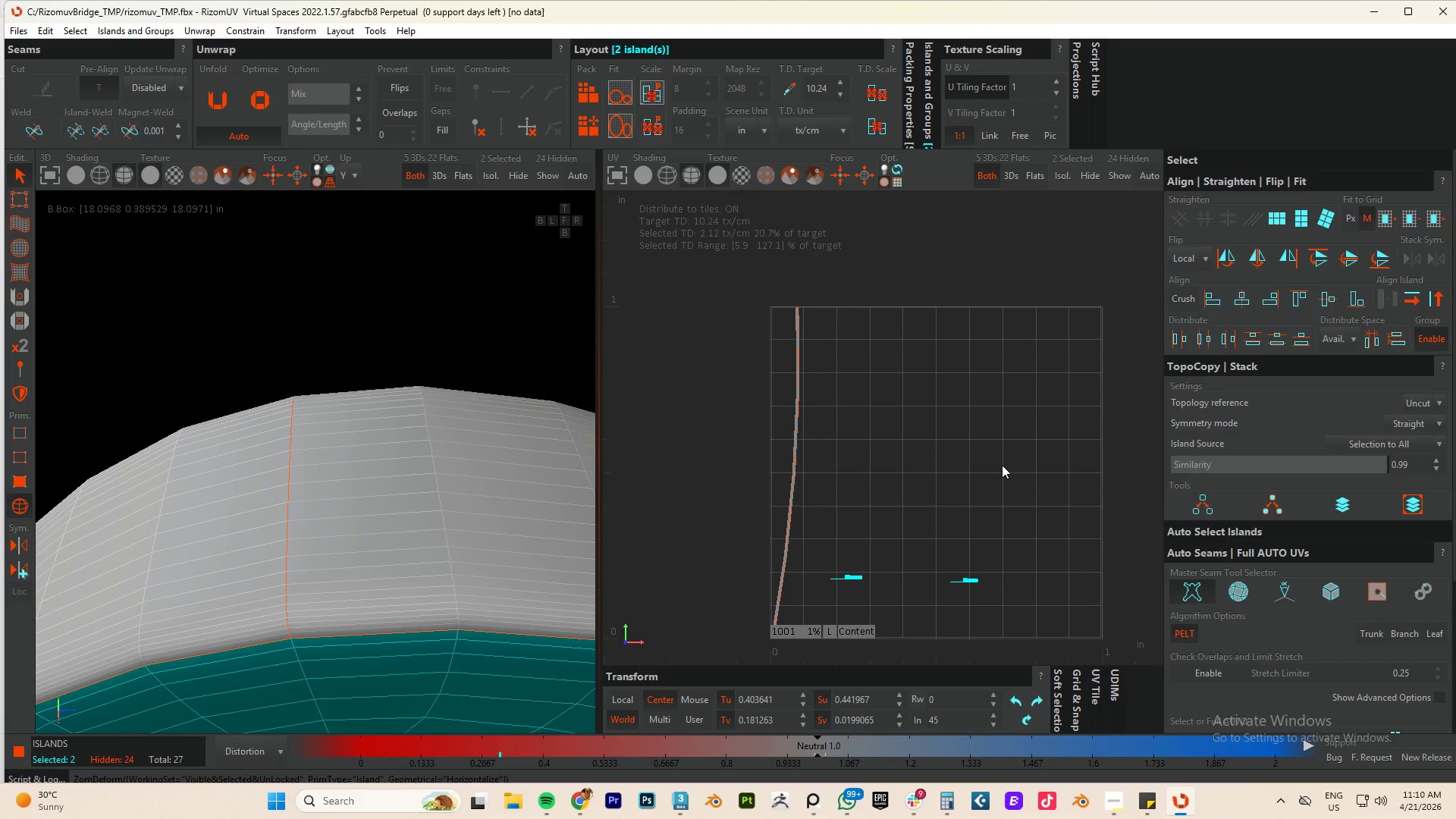 
left_click([998, 482])
 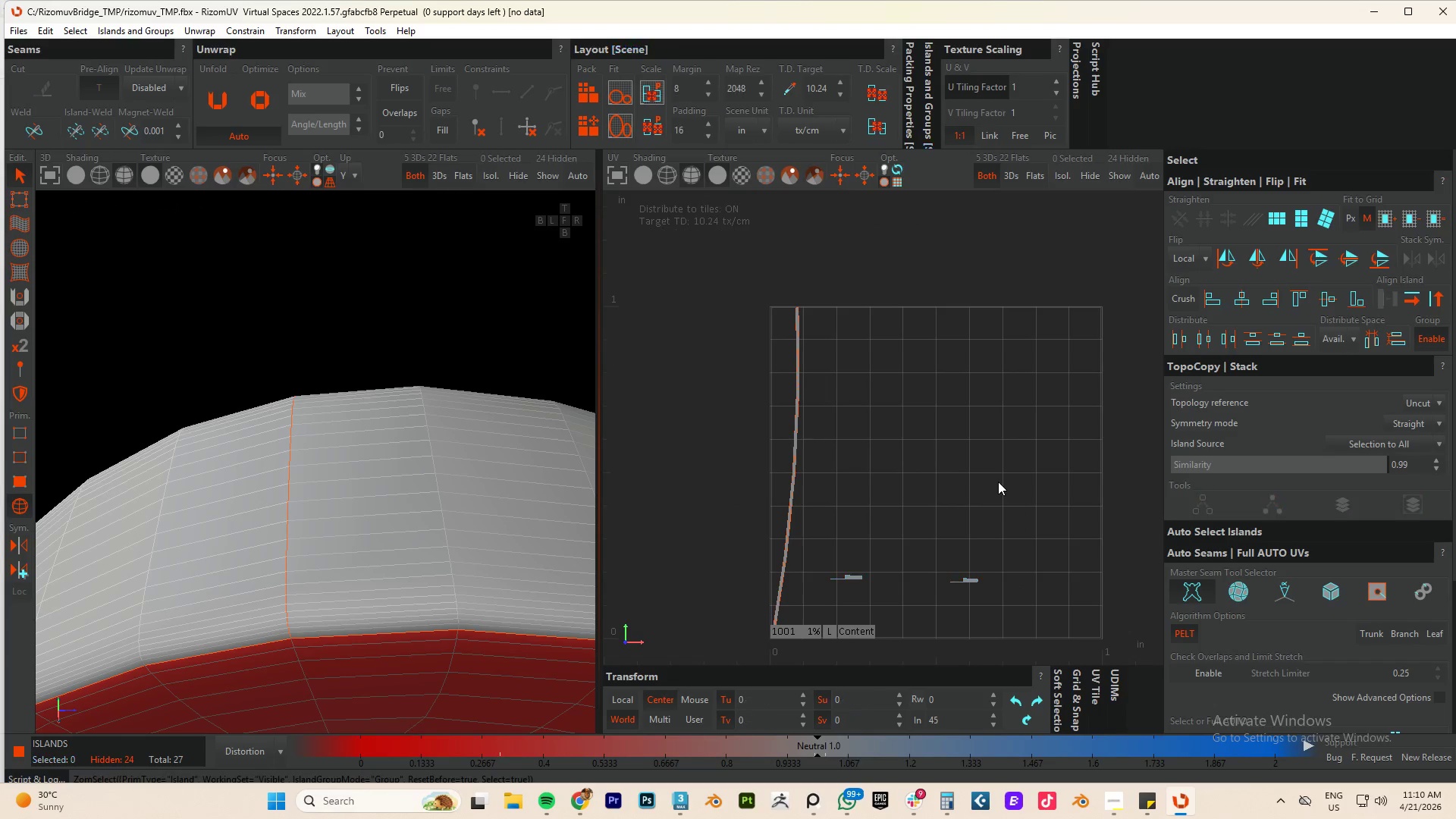 
key(Control+Z)
 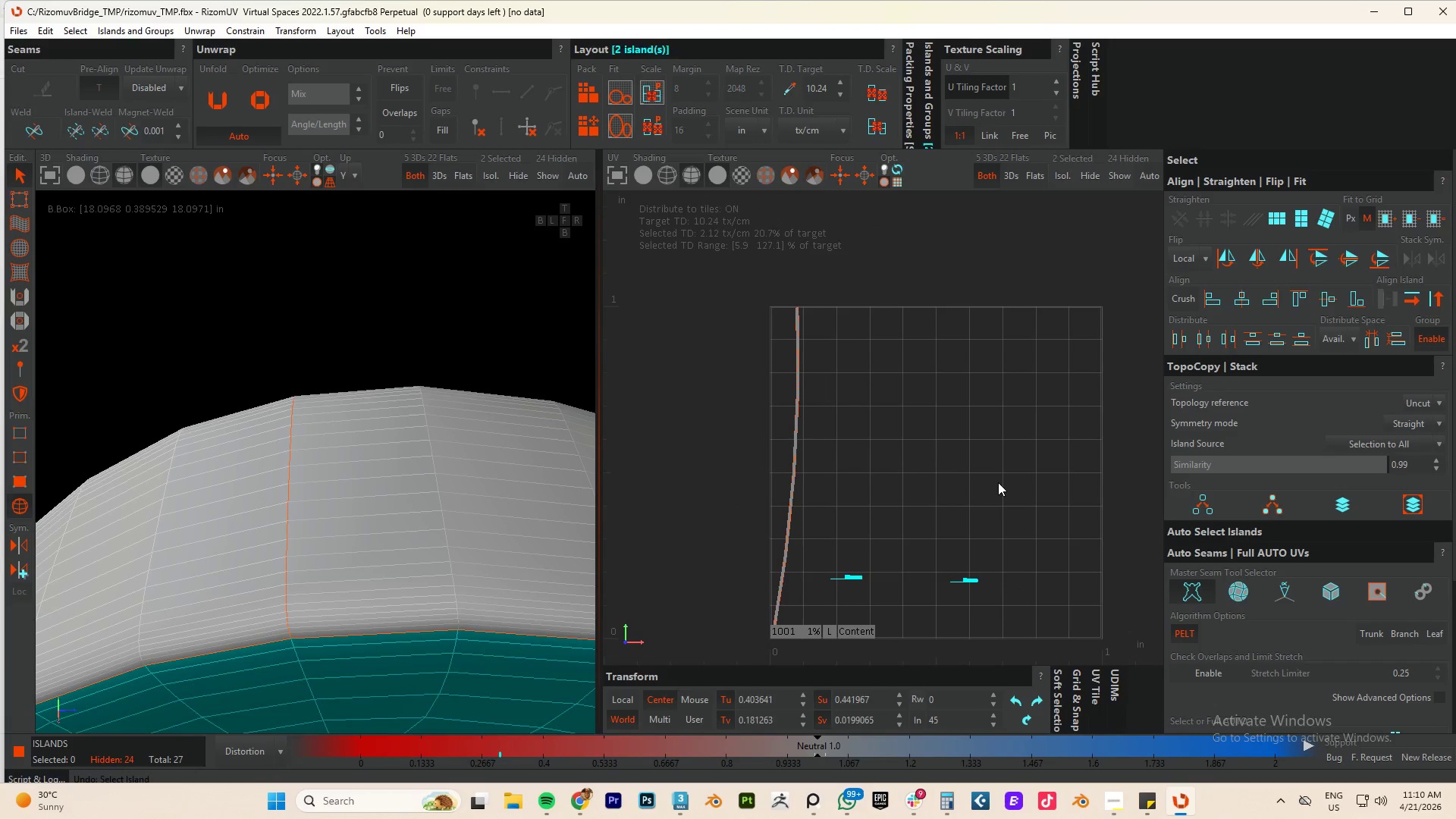 
key(Control+Z)
 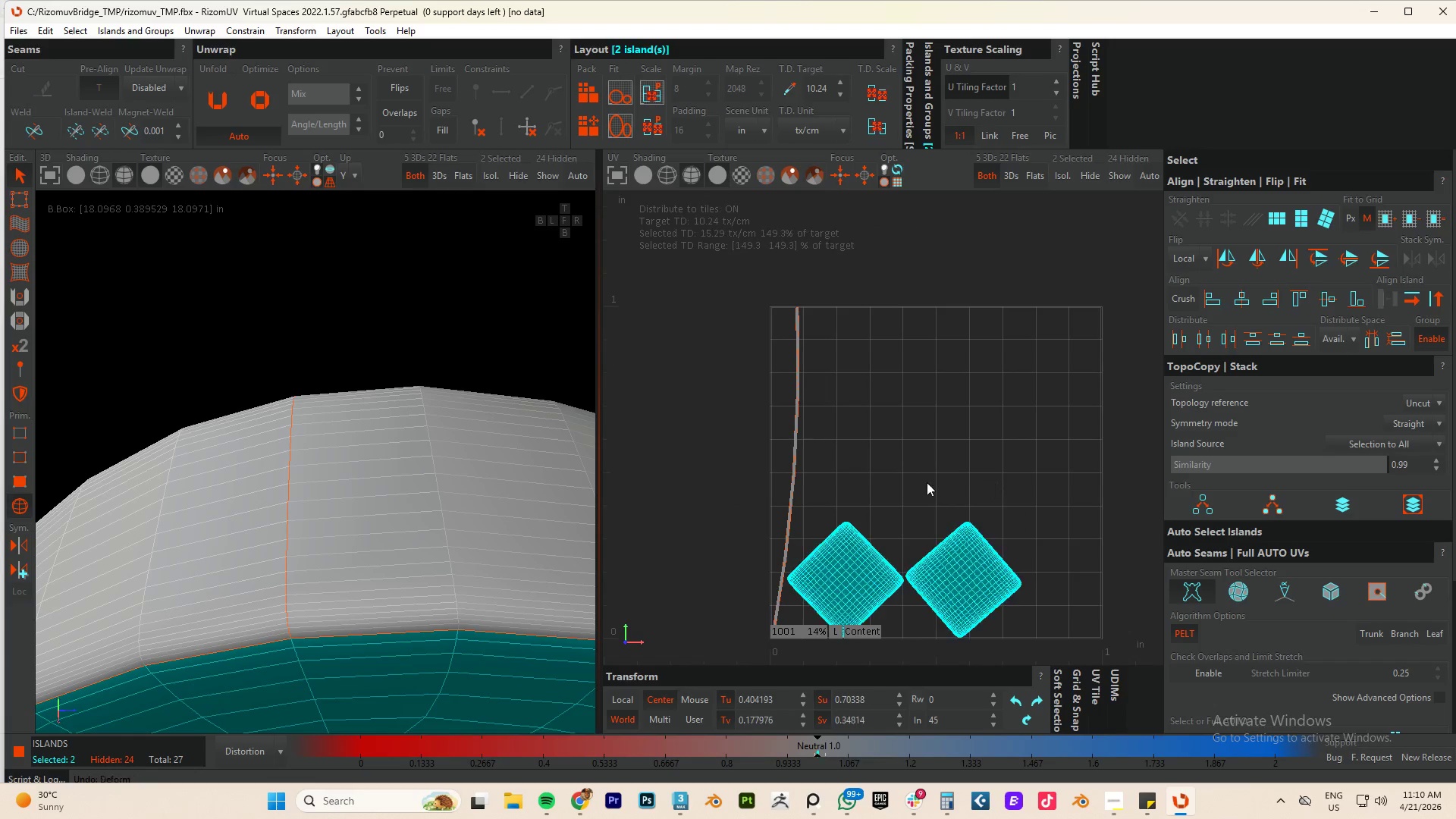 
key(Control+Z)
 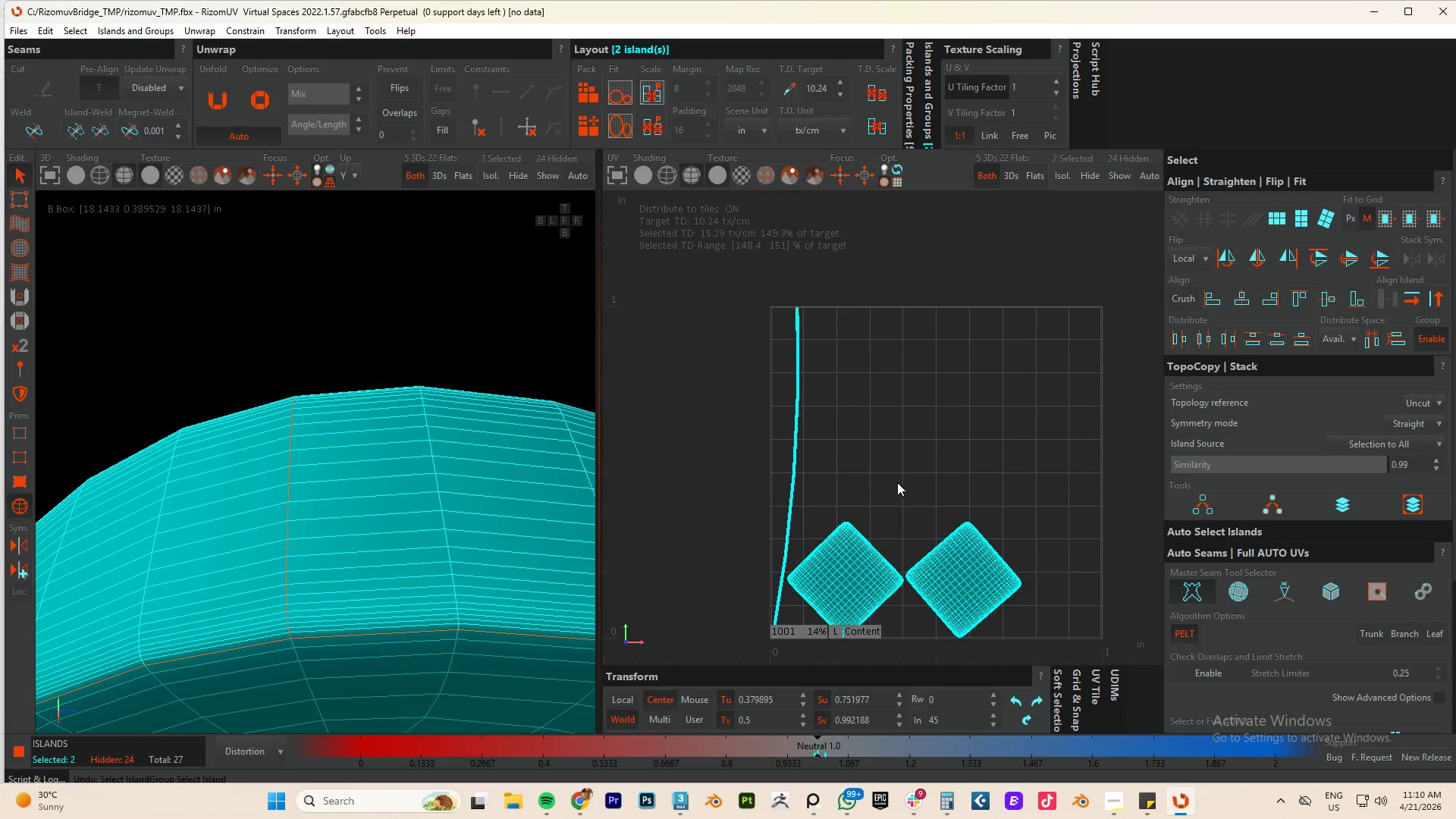 
key(Control+Z)
 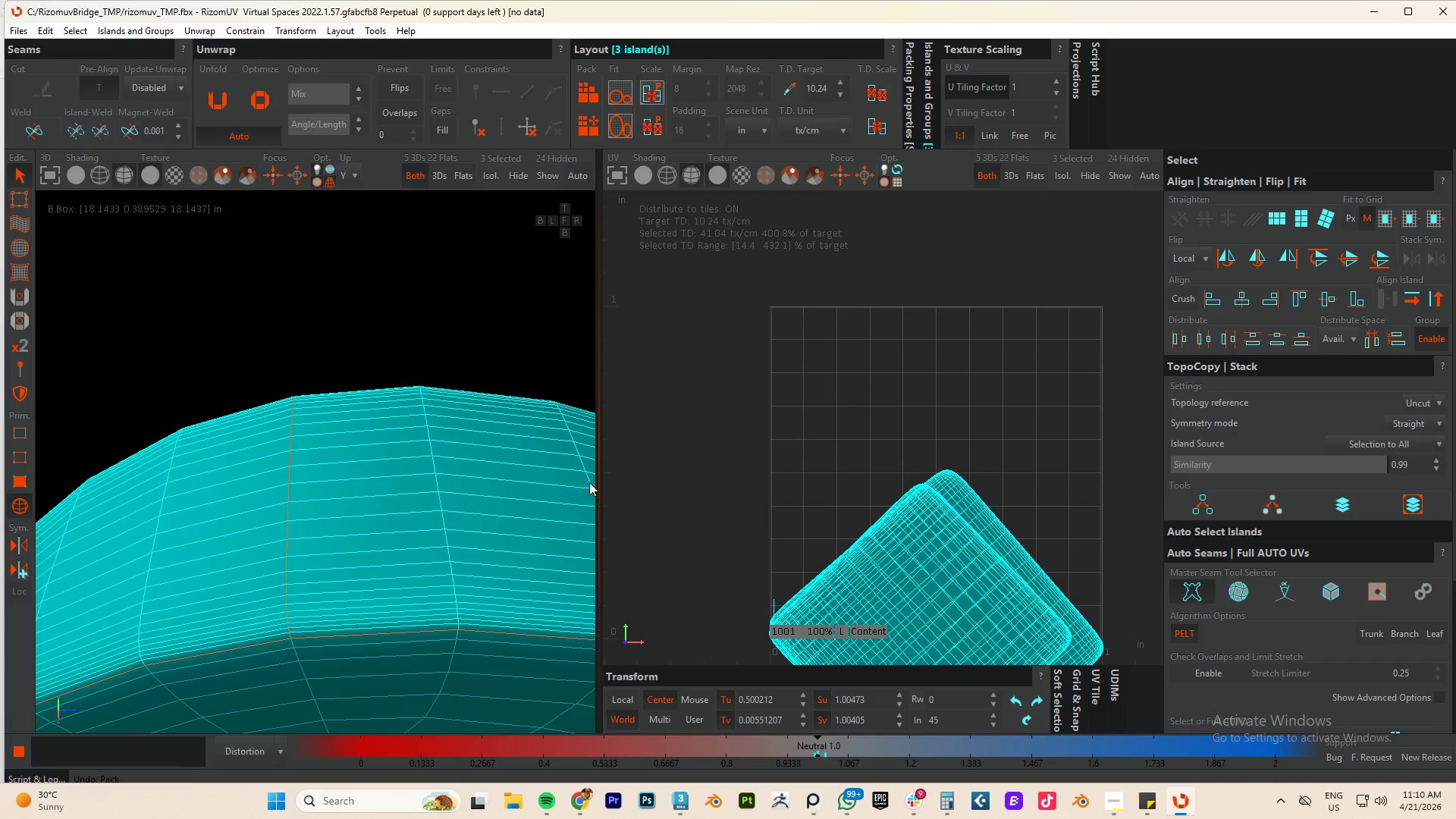 
key(Control+Z)
 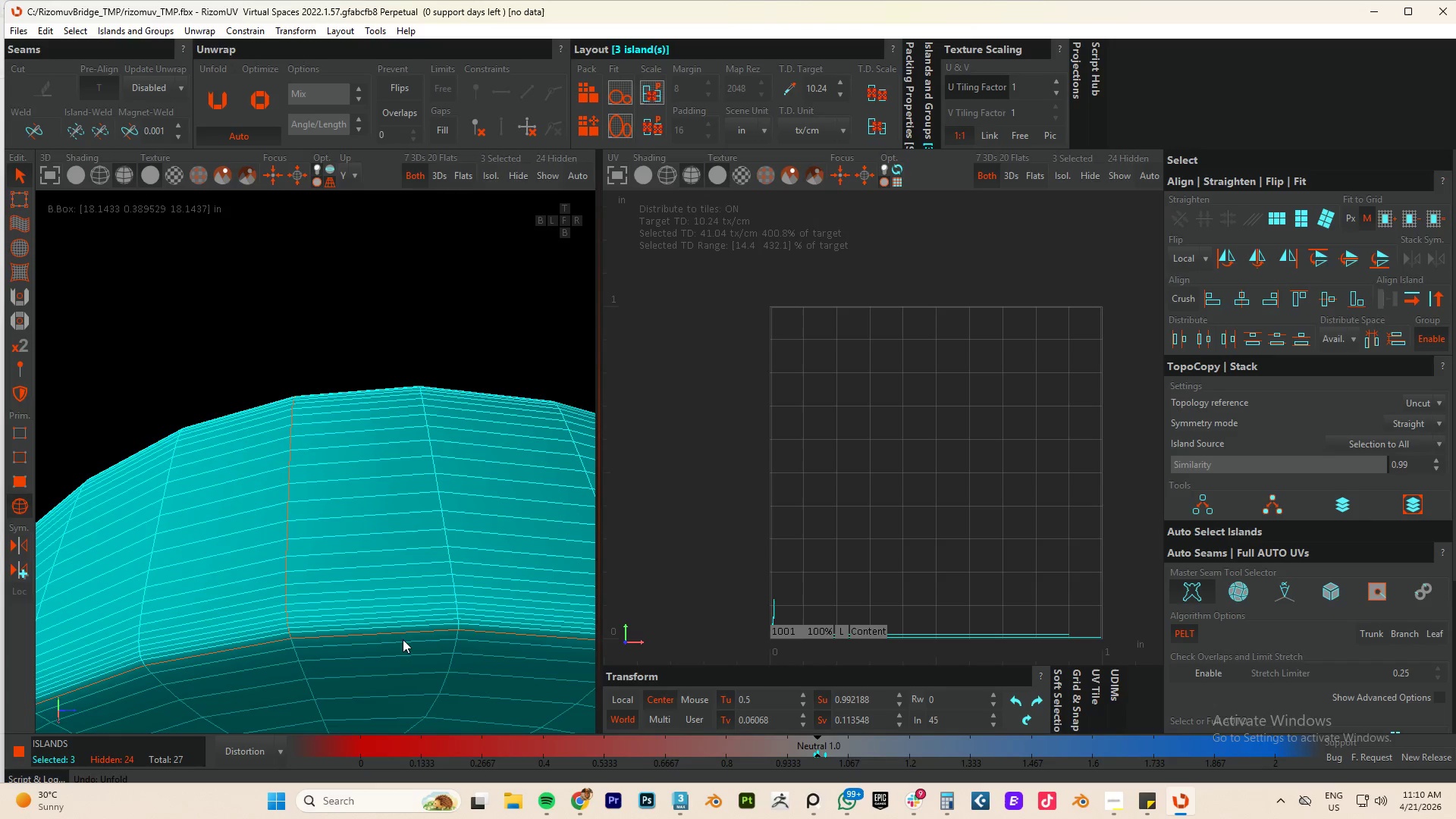 
key(Control+Z)
 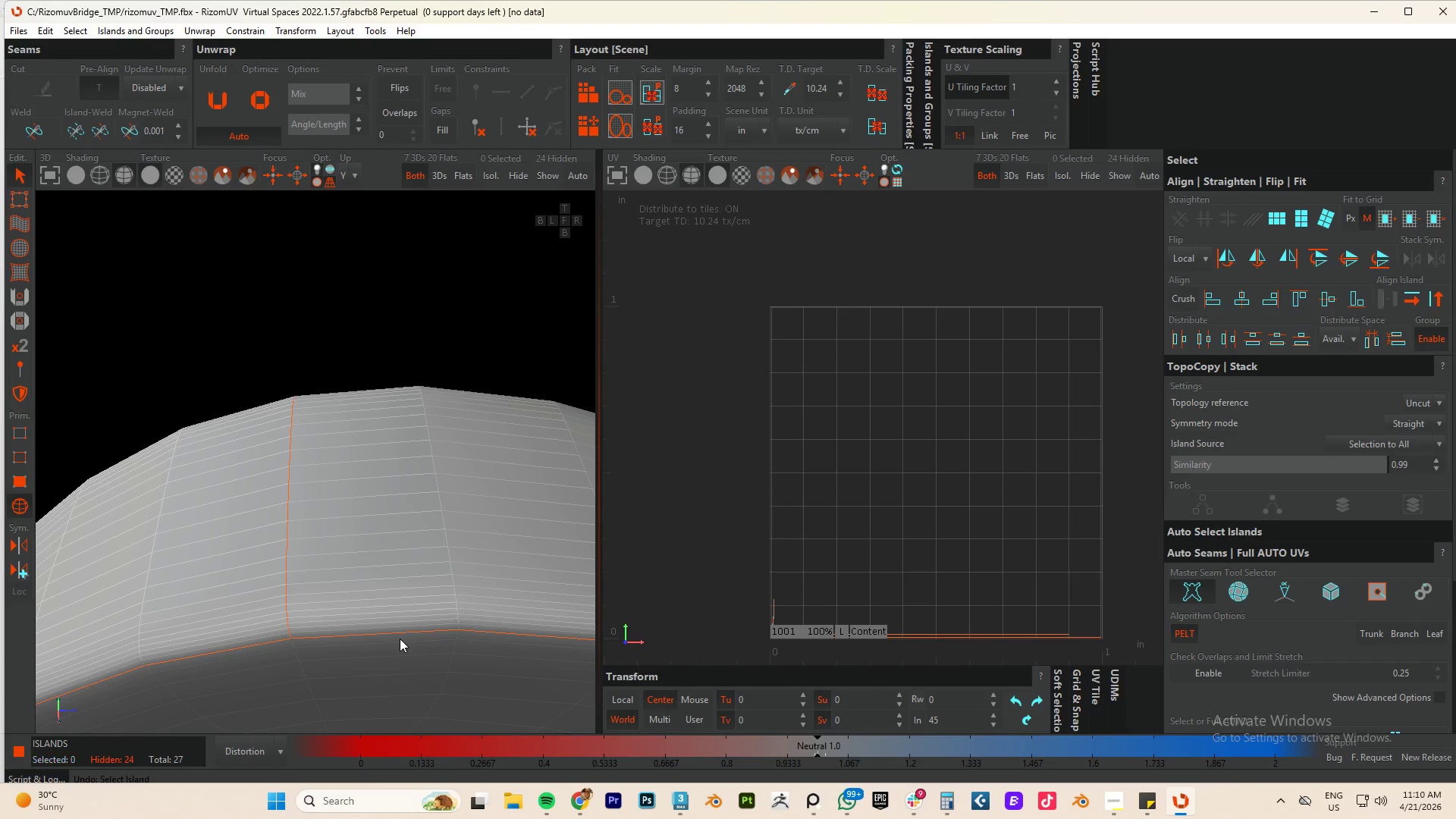 
key(Control+Z)
 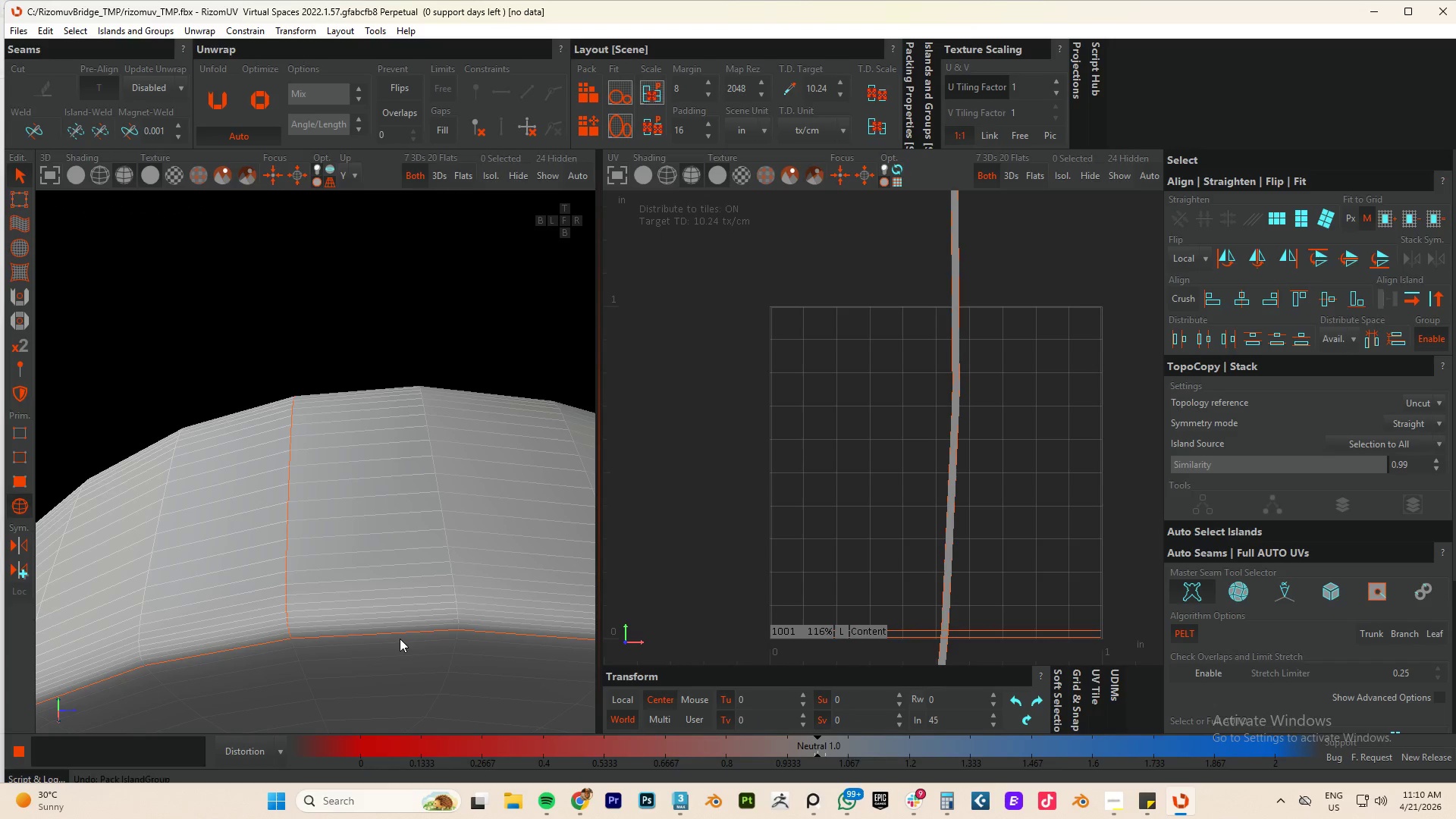 
key(Control+Z)
 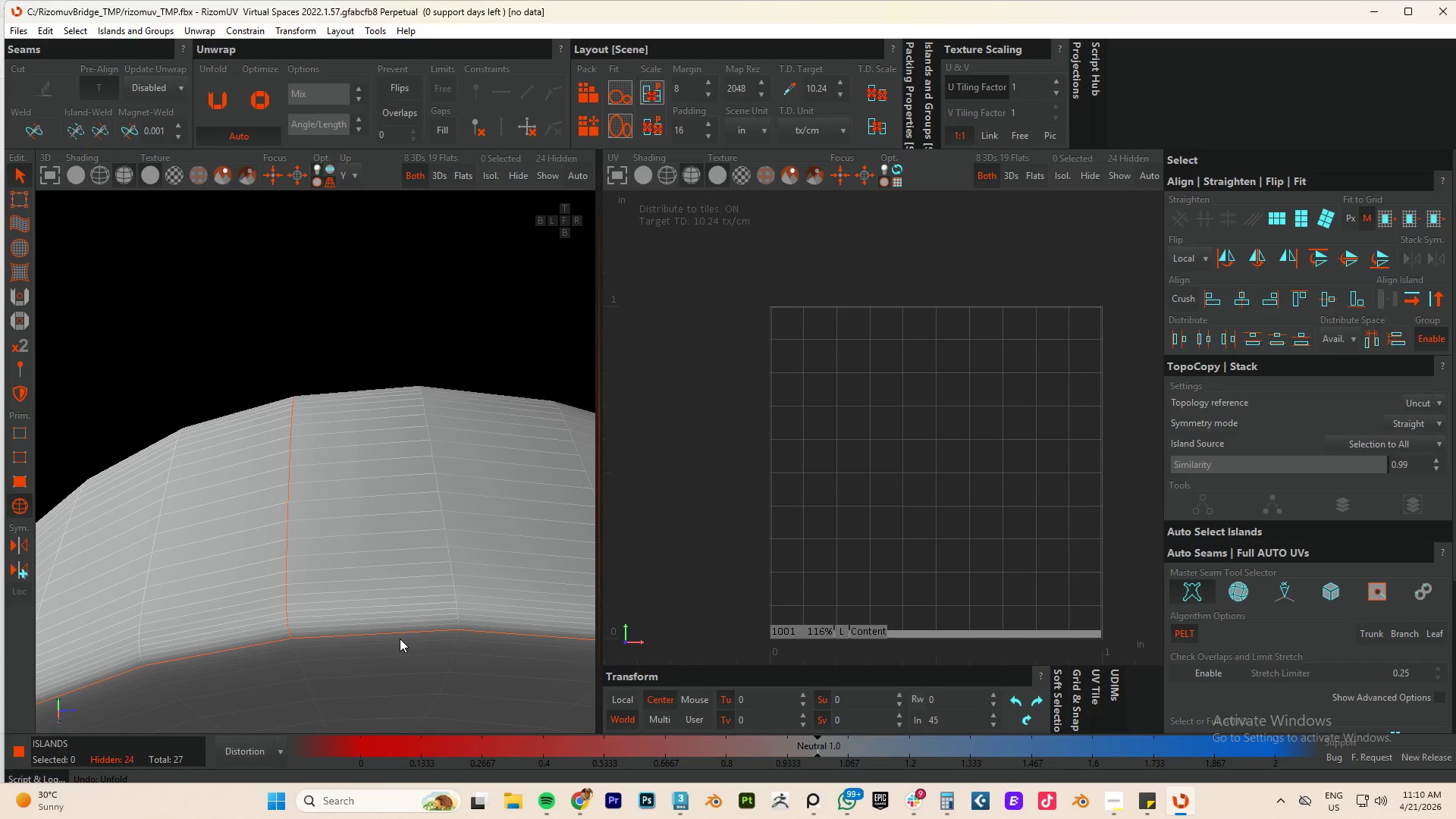 
key(Control+Z)
 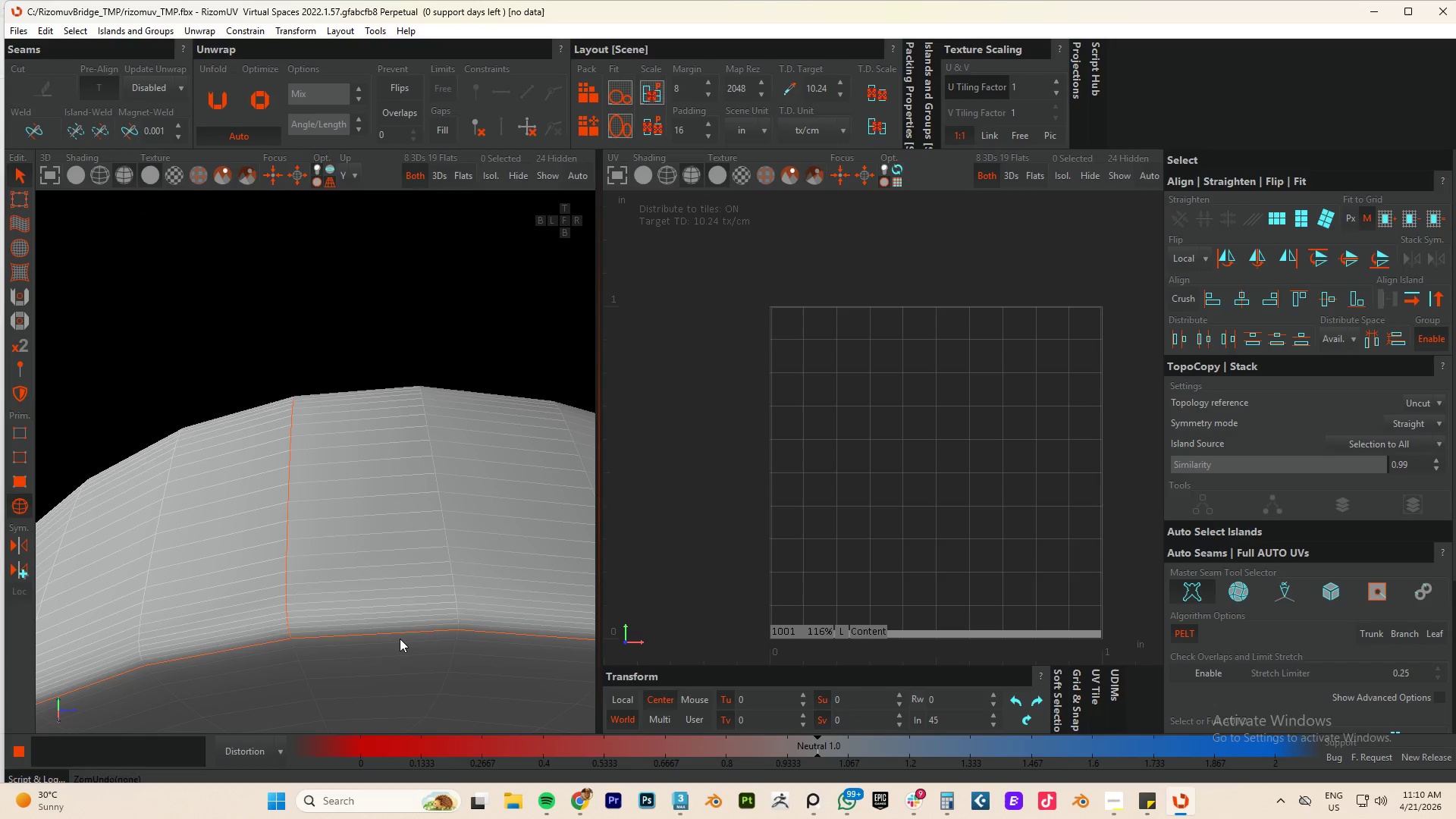 
key(Control+Z)
 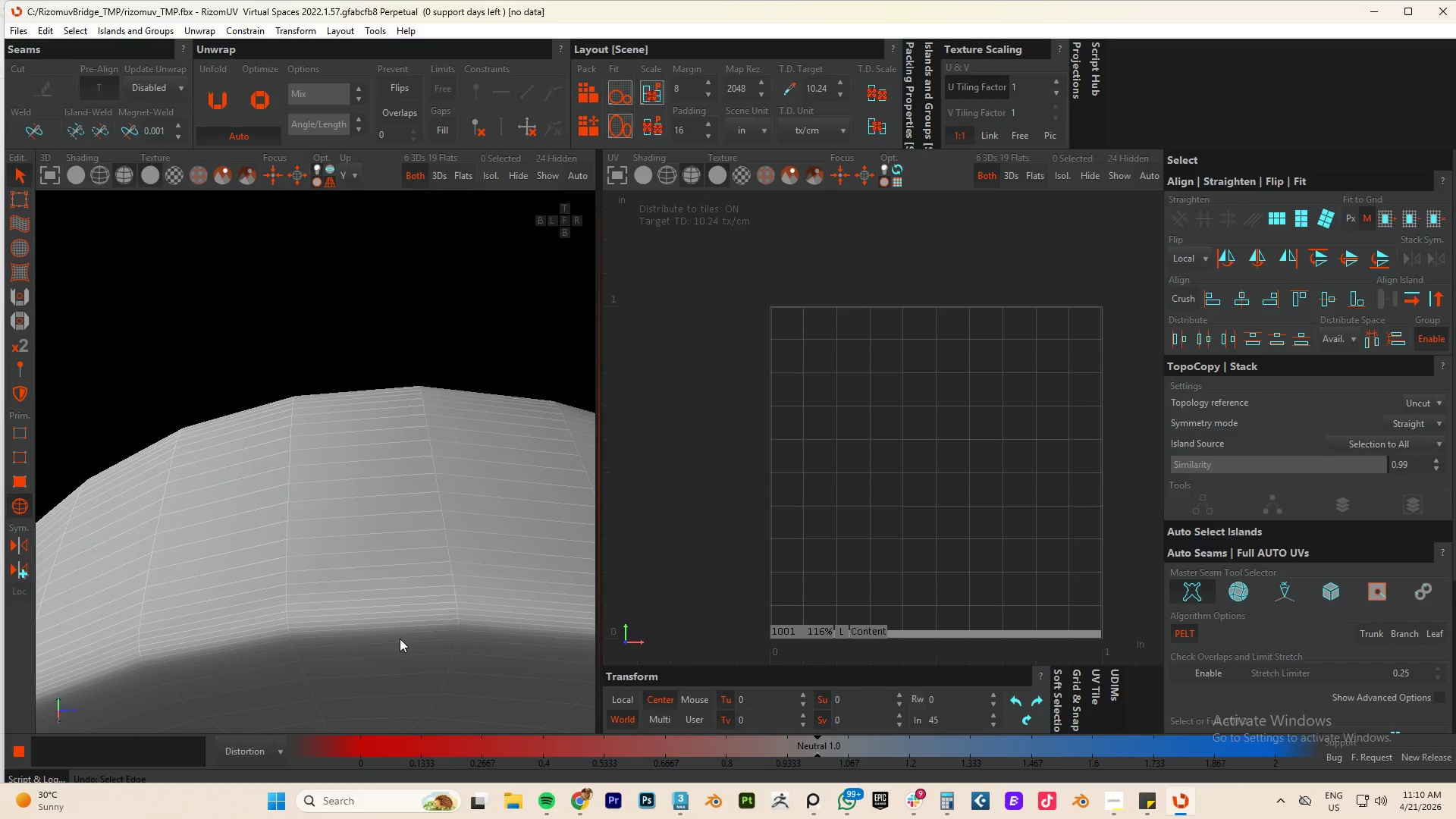 
key(Control+Z)
 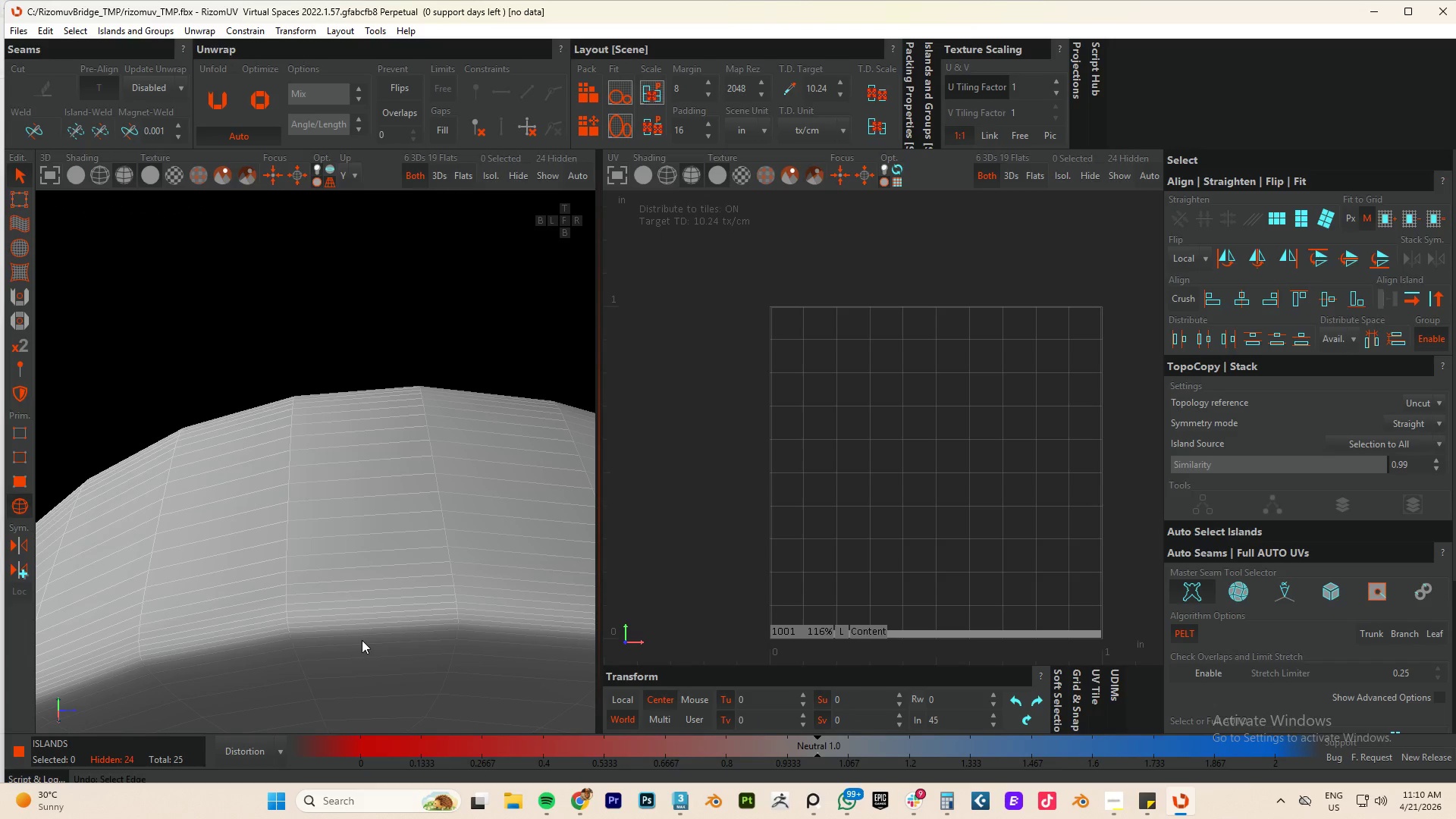 
key(F2)
 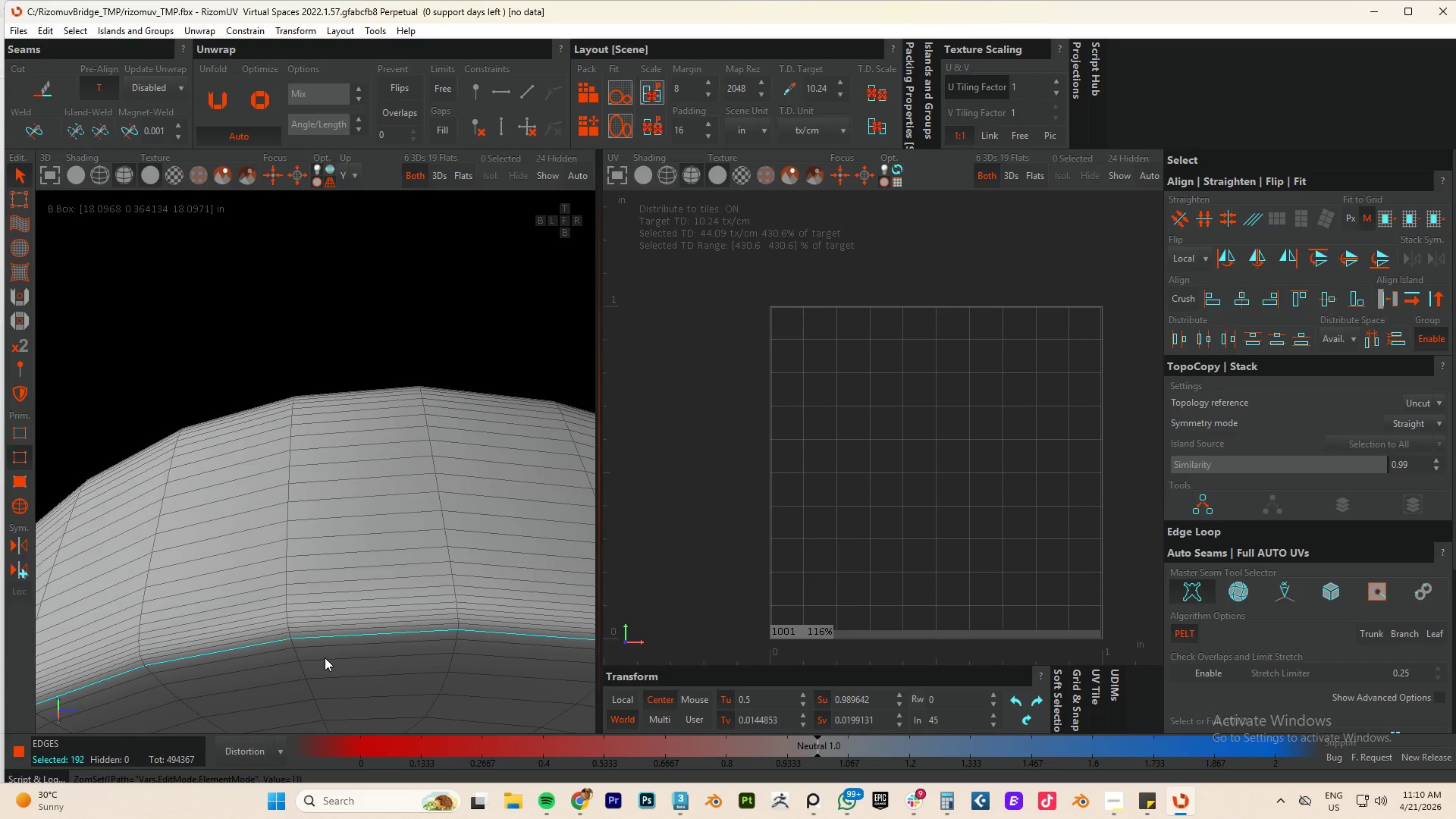 
double_click([329, 644])
 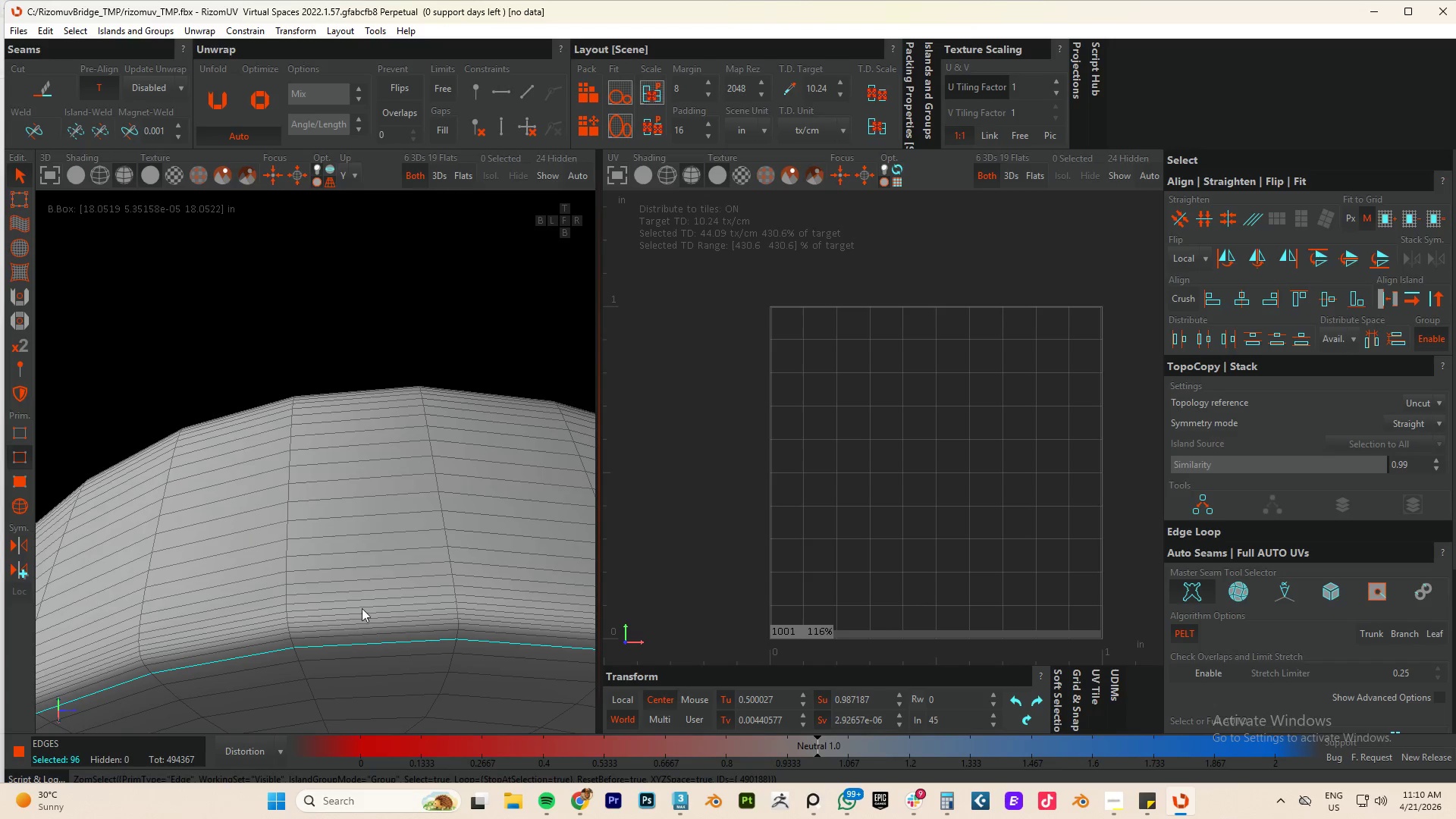 
hold_key(key=AltLeft, duration=0.58)
 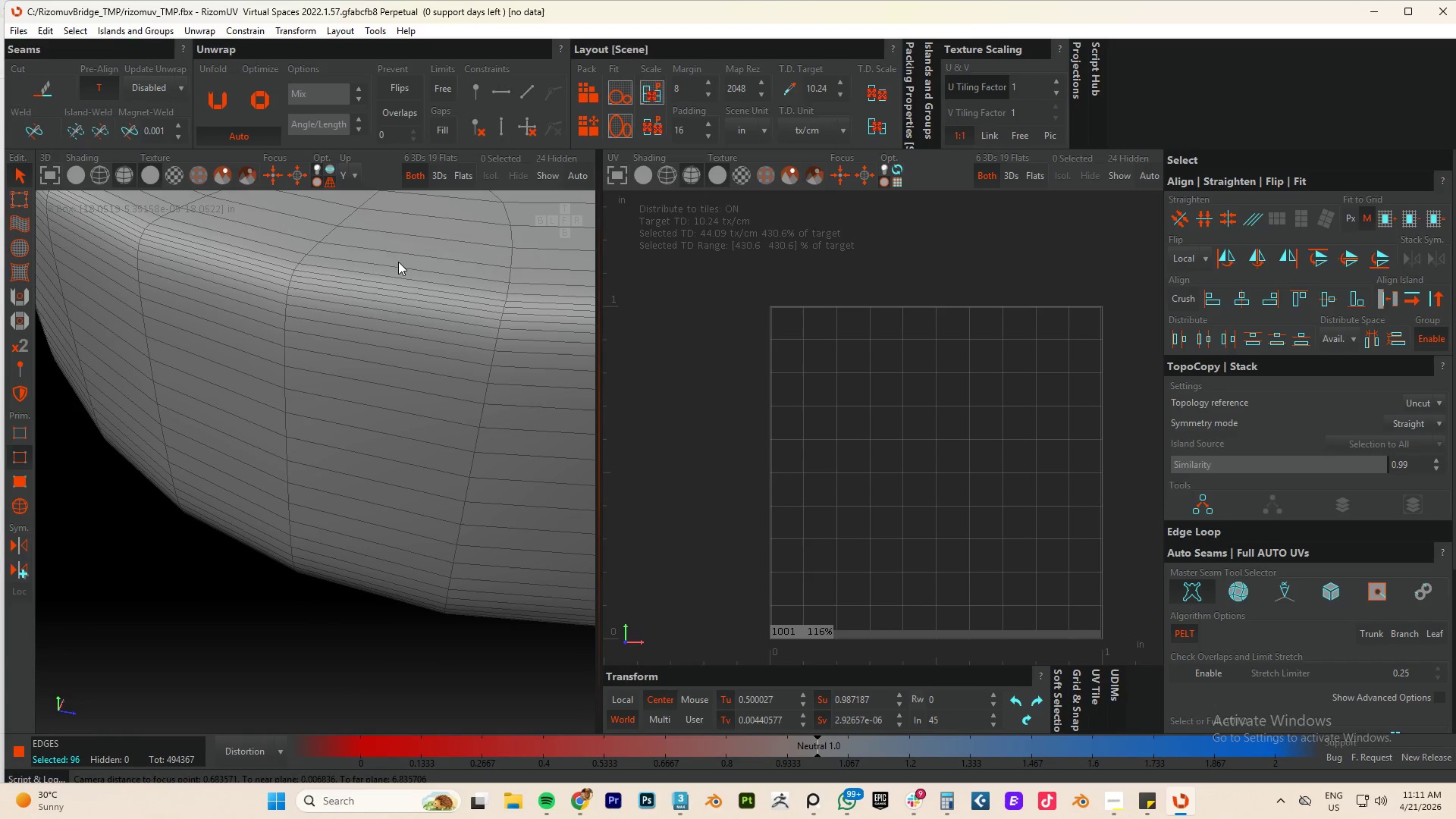 
hold_key(key=ControlLeft, duration=2.81)
double_click([372, 274])
 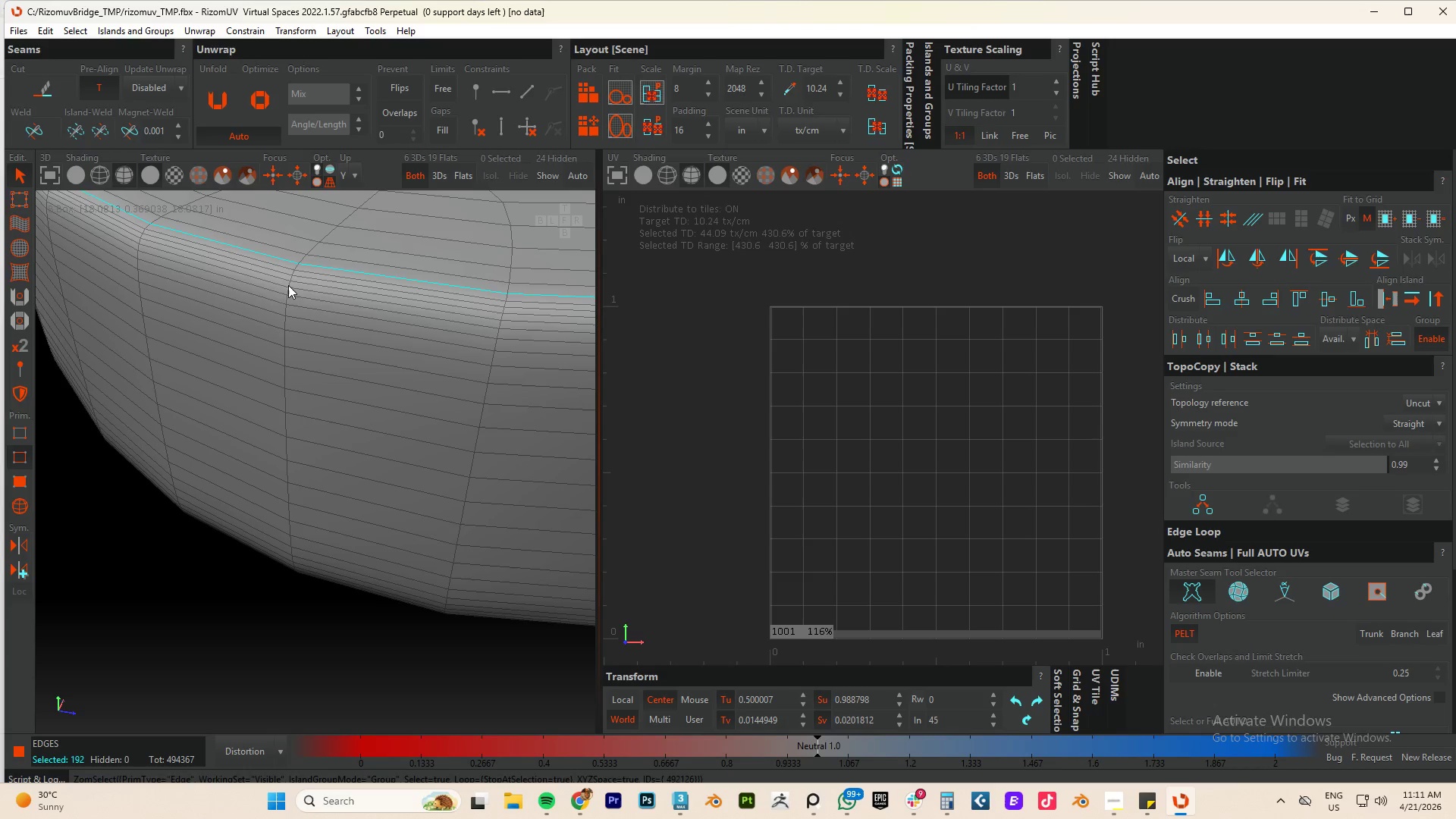 
double_click([290, 285])
 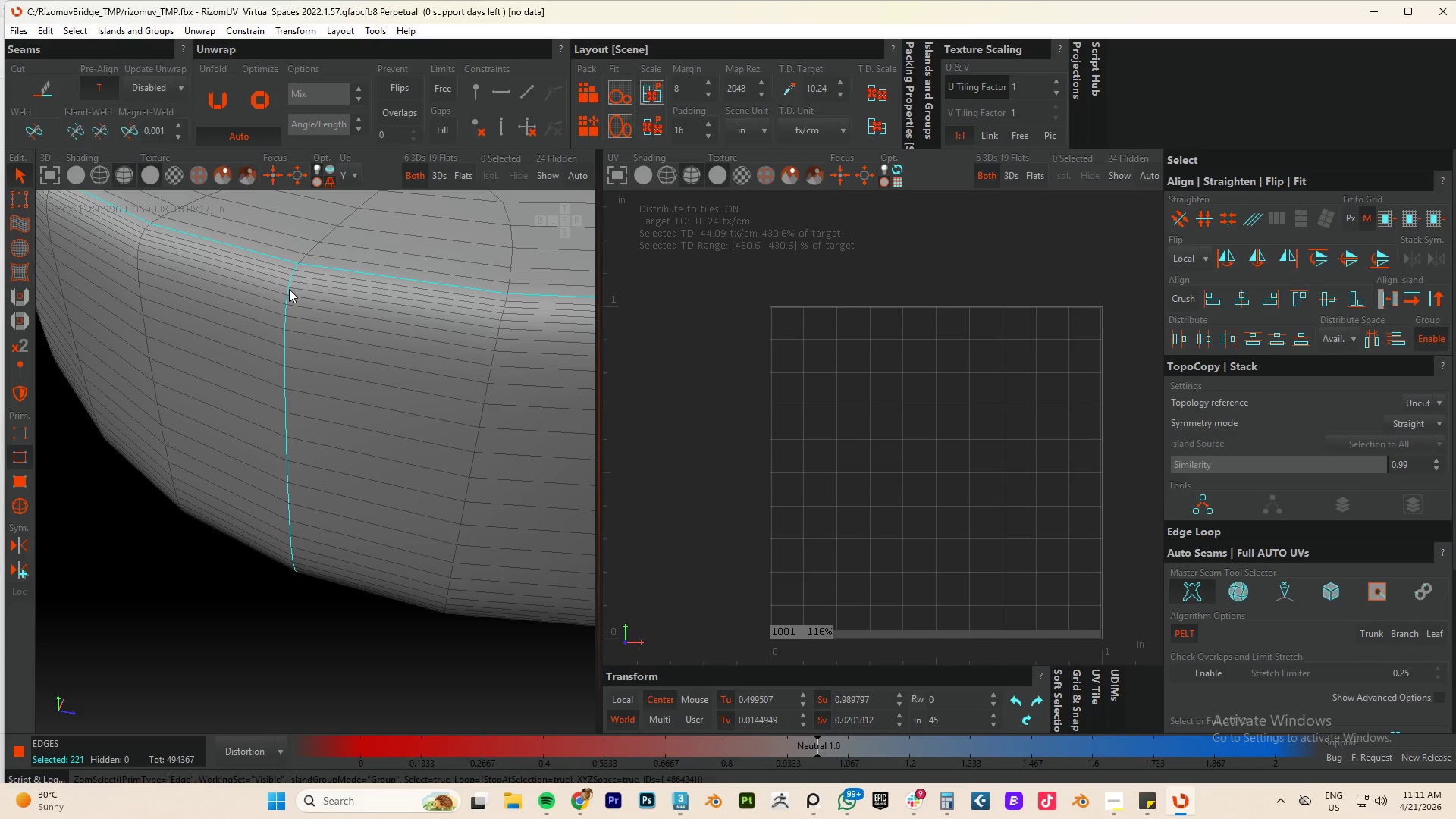 
type(cup)
 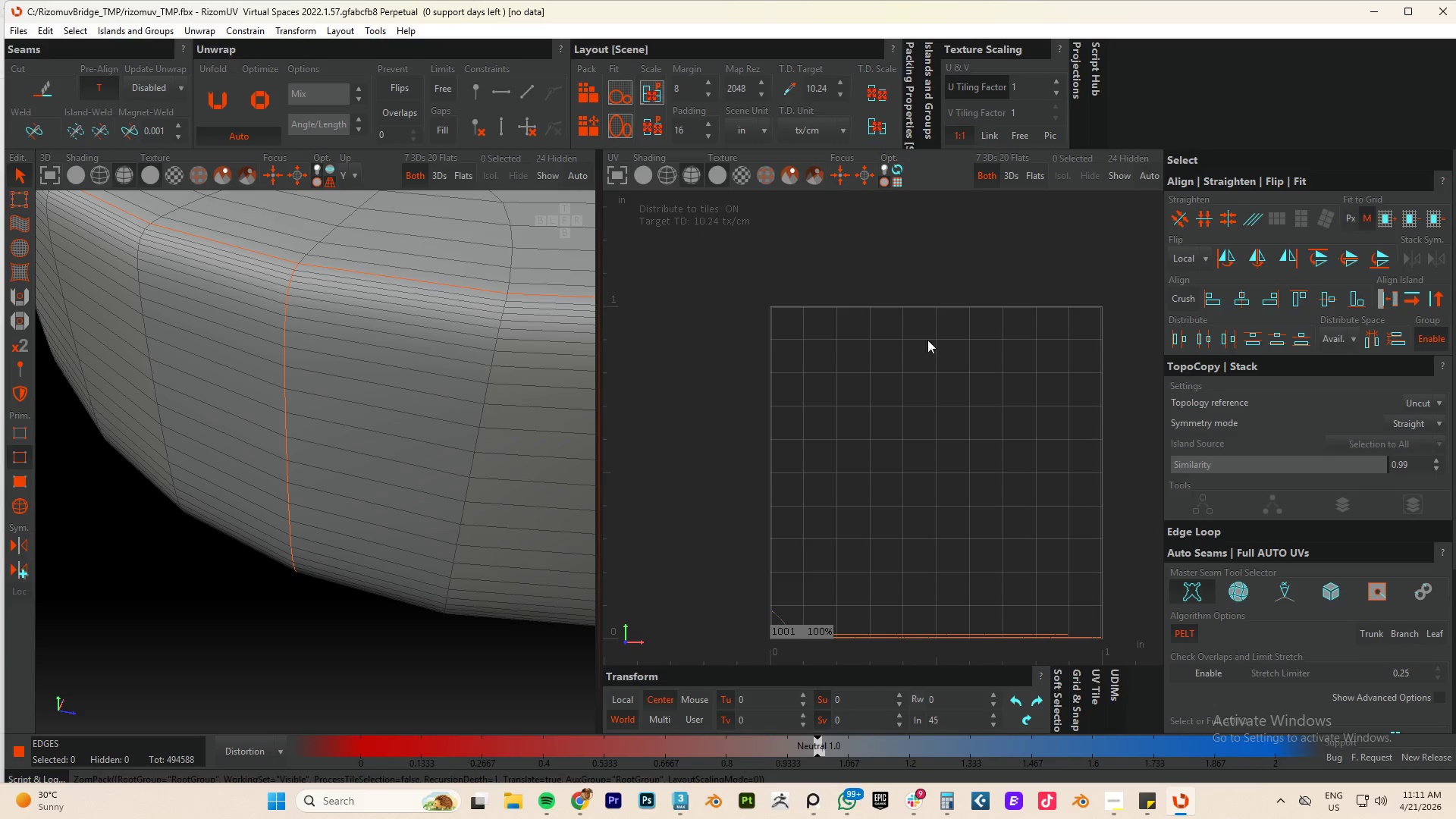 
scroll: coordinate [874, 427], scroll_direction: down, amount: 3.0
 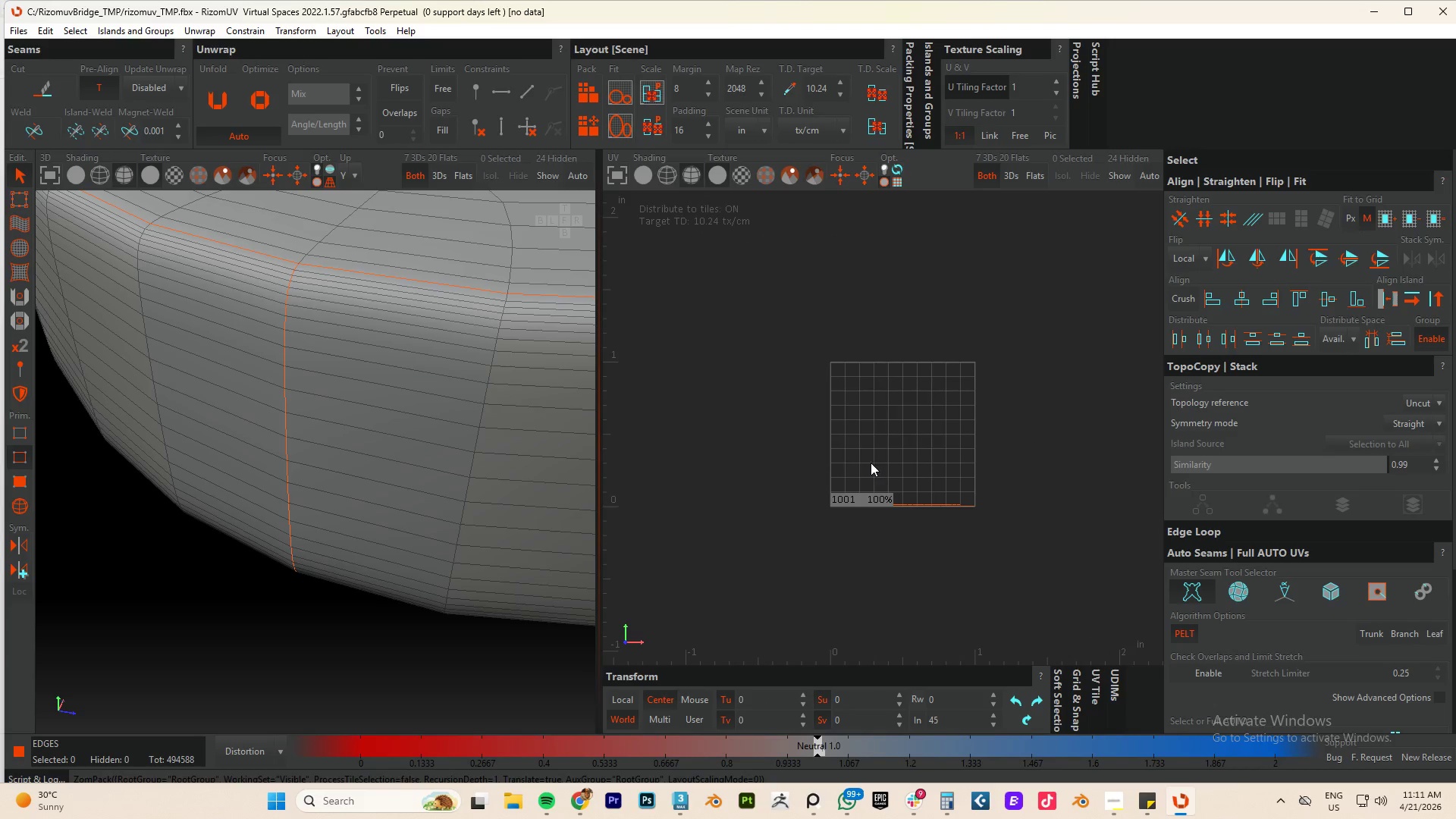 
key(F4)
 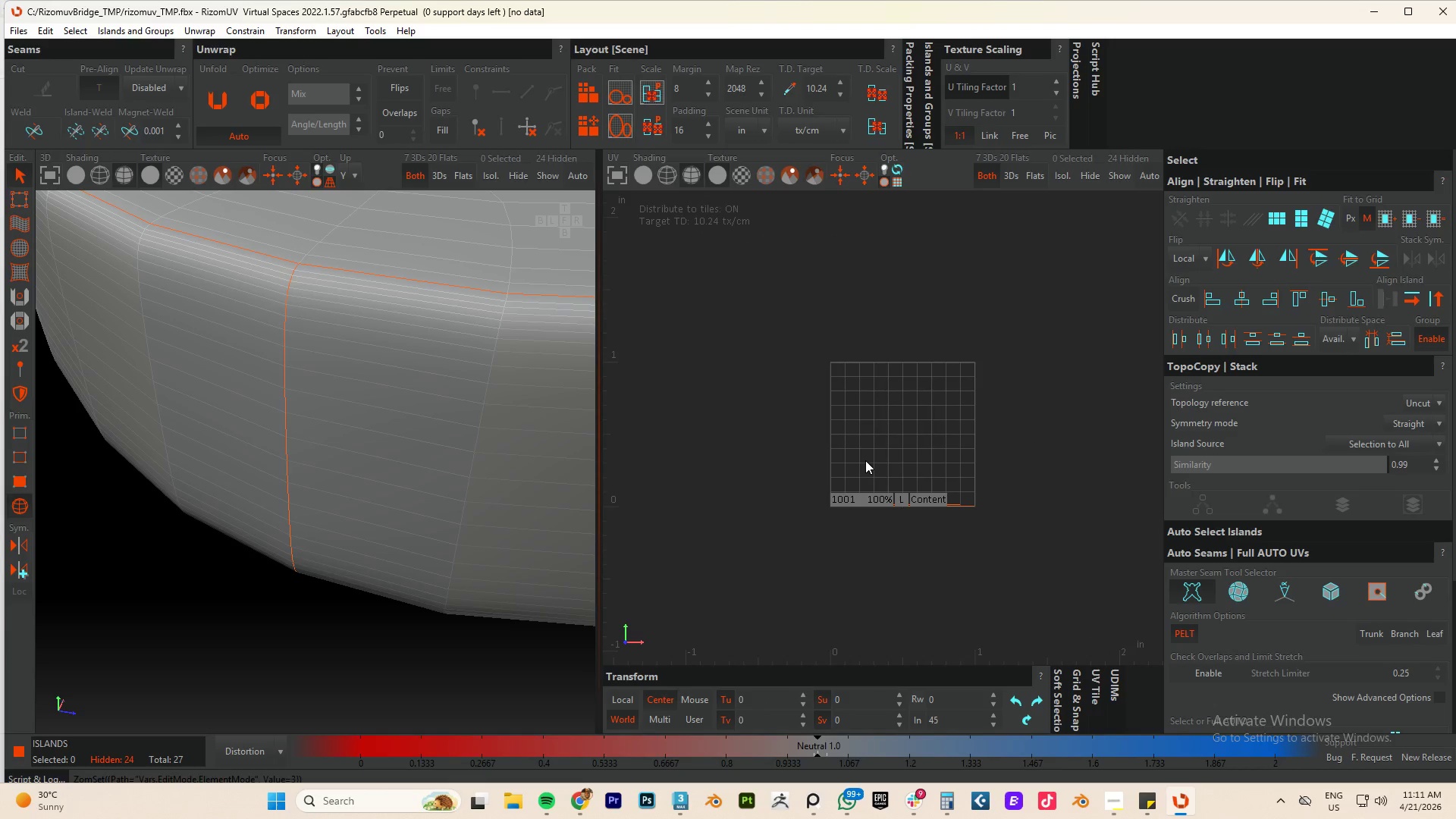 
key(Control+A)
 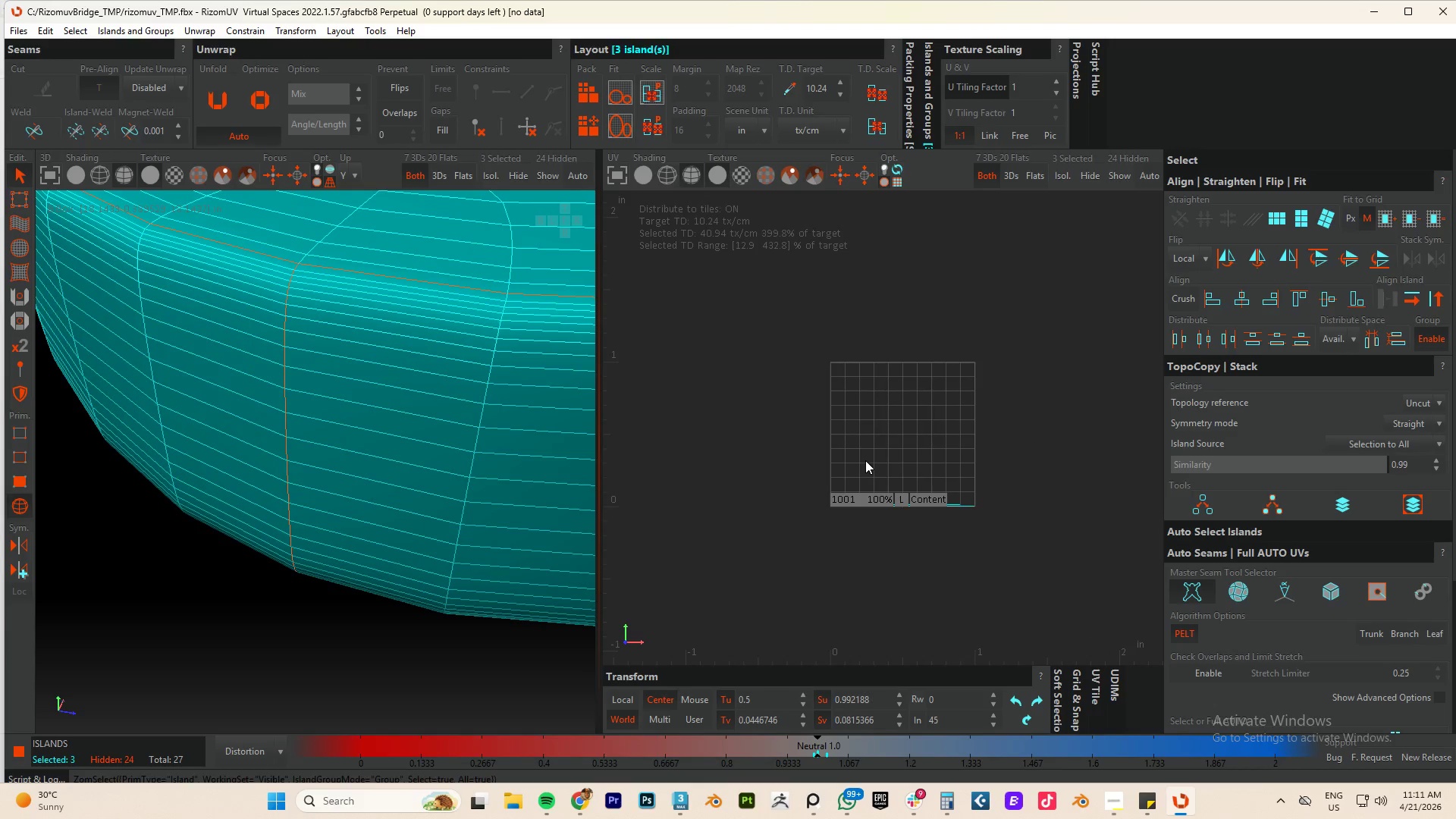 
key(C)
 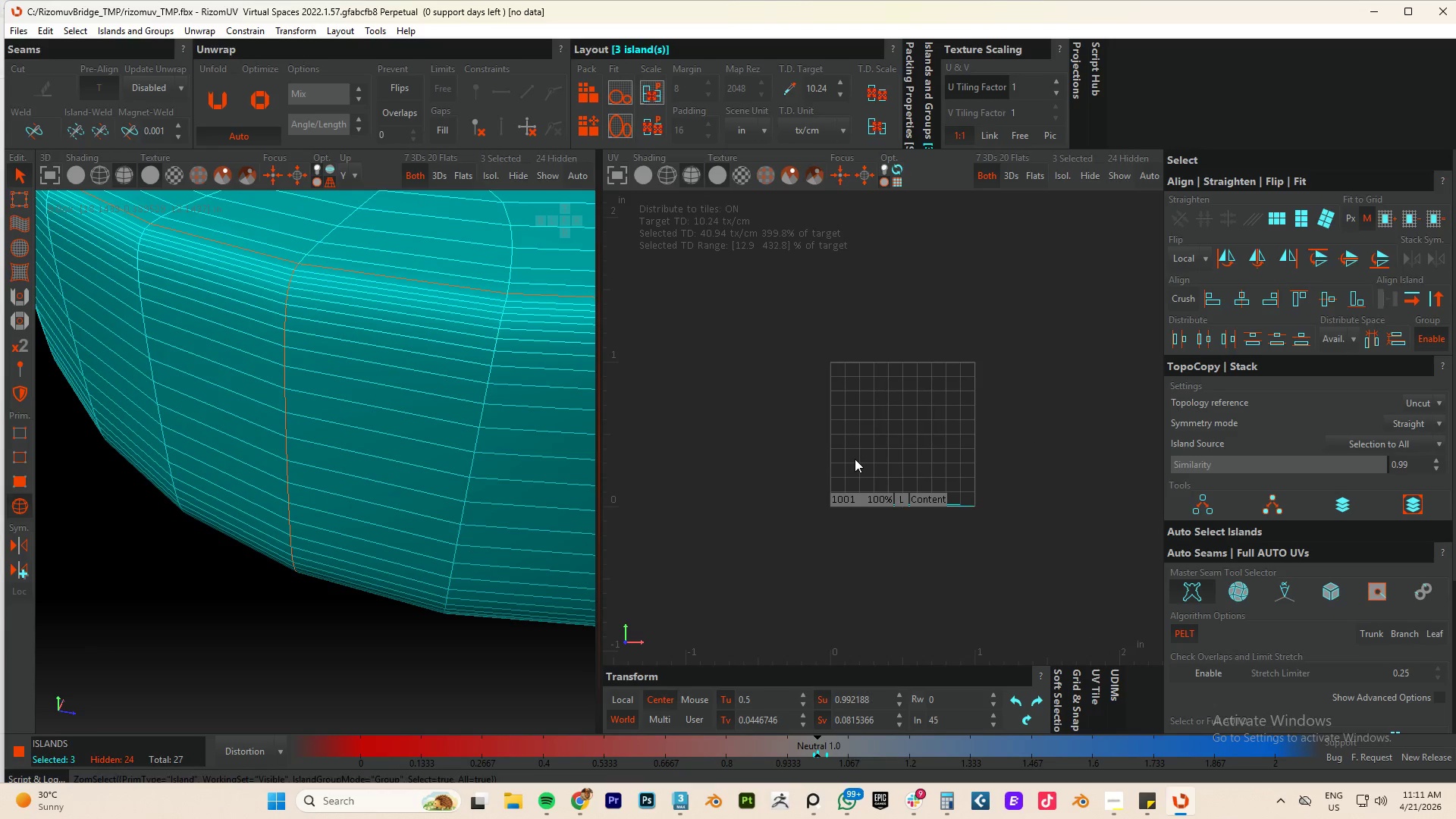 
type(up)
 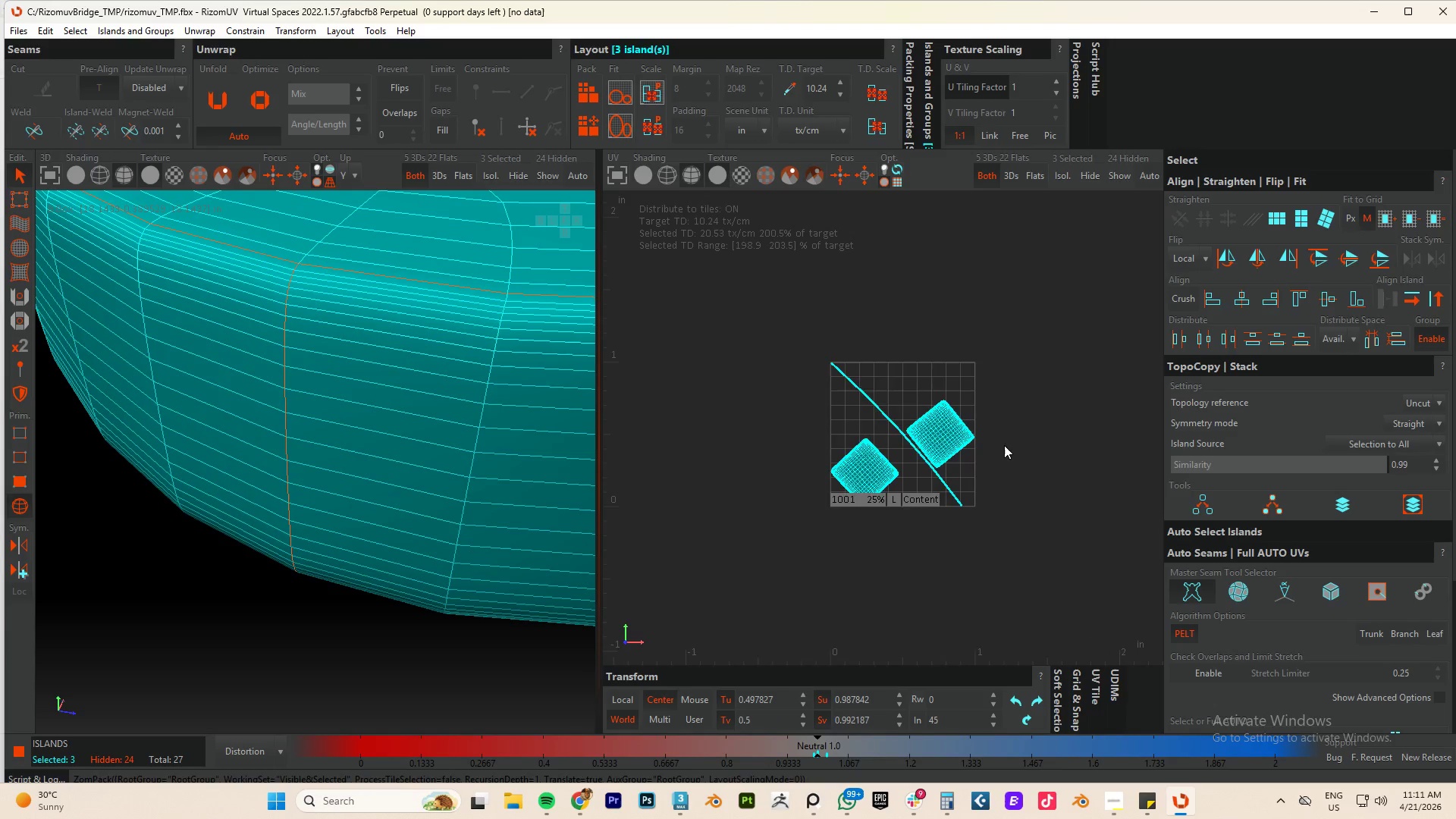 
left_click([877, 420])
 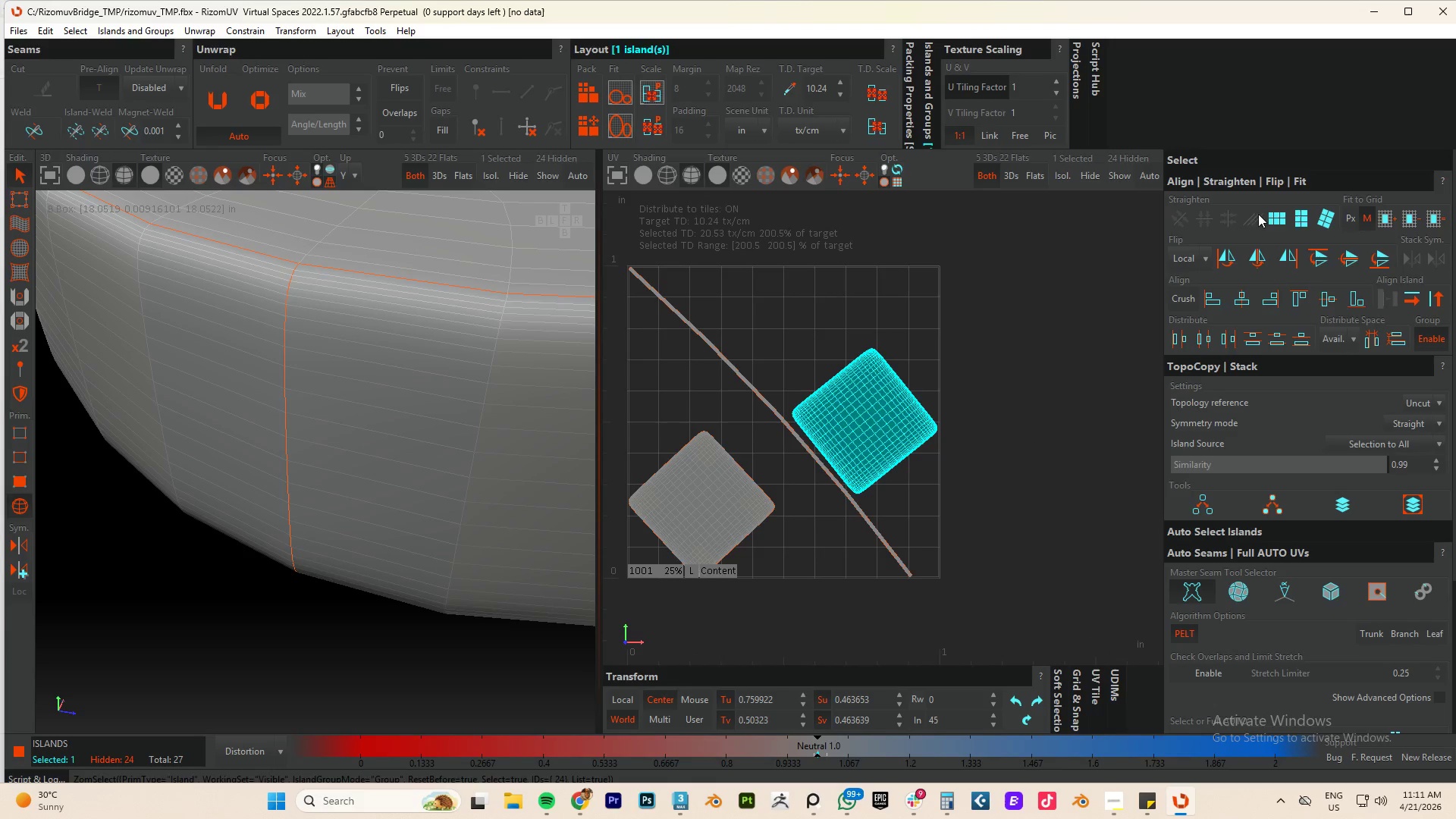 
scroll: coordinate [1006, 444], scroll_direction: up, amount: 2.0
 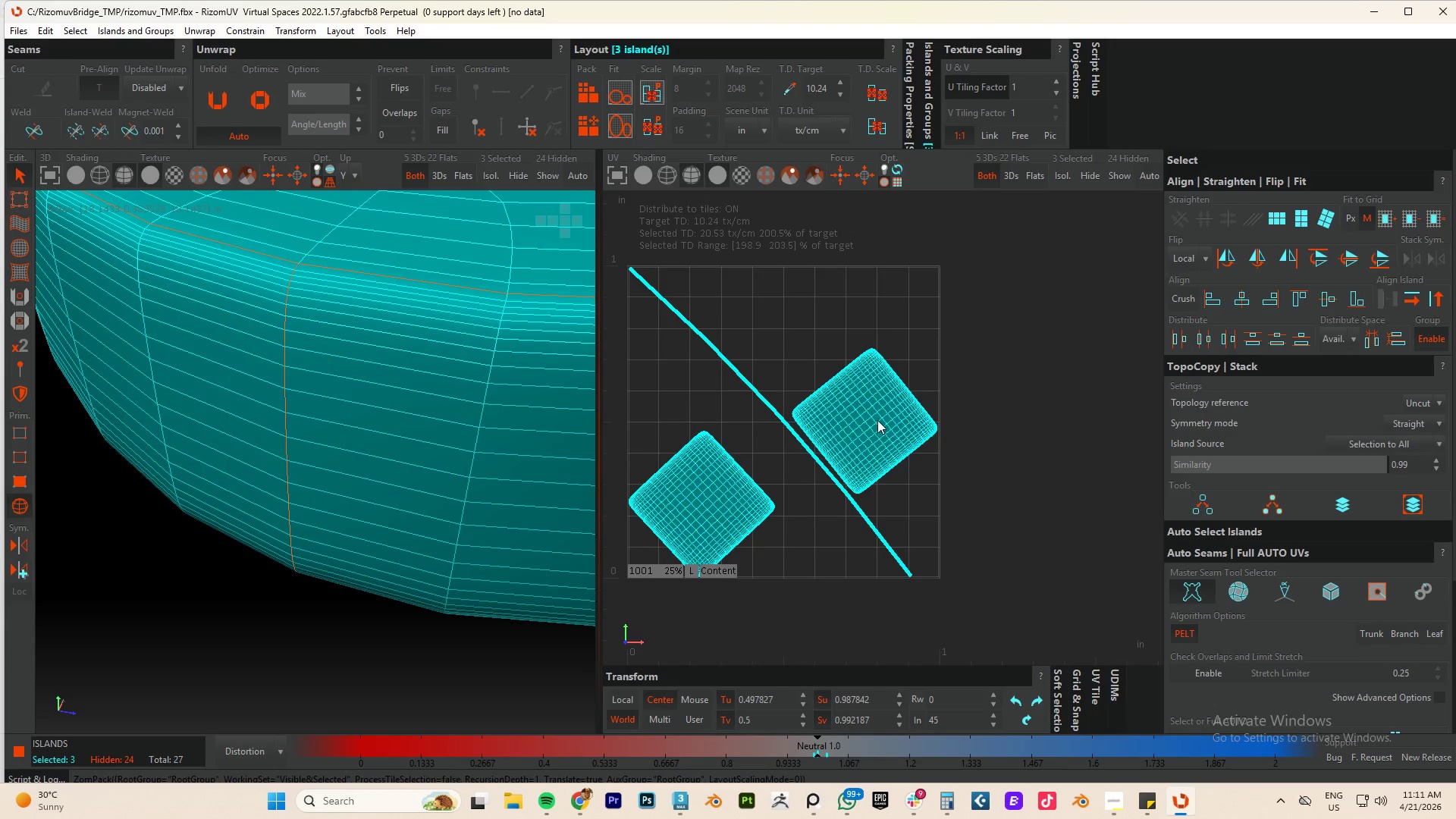 
left_click([1286, 214])
 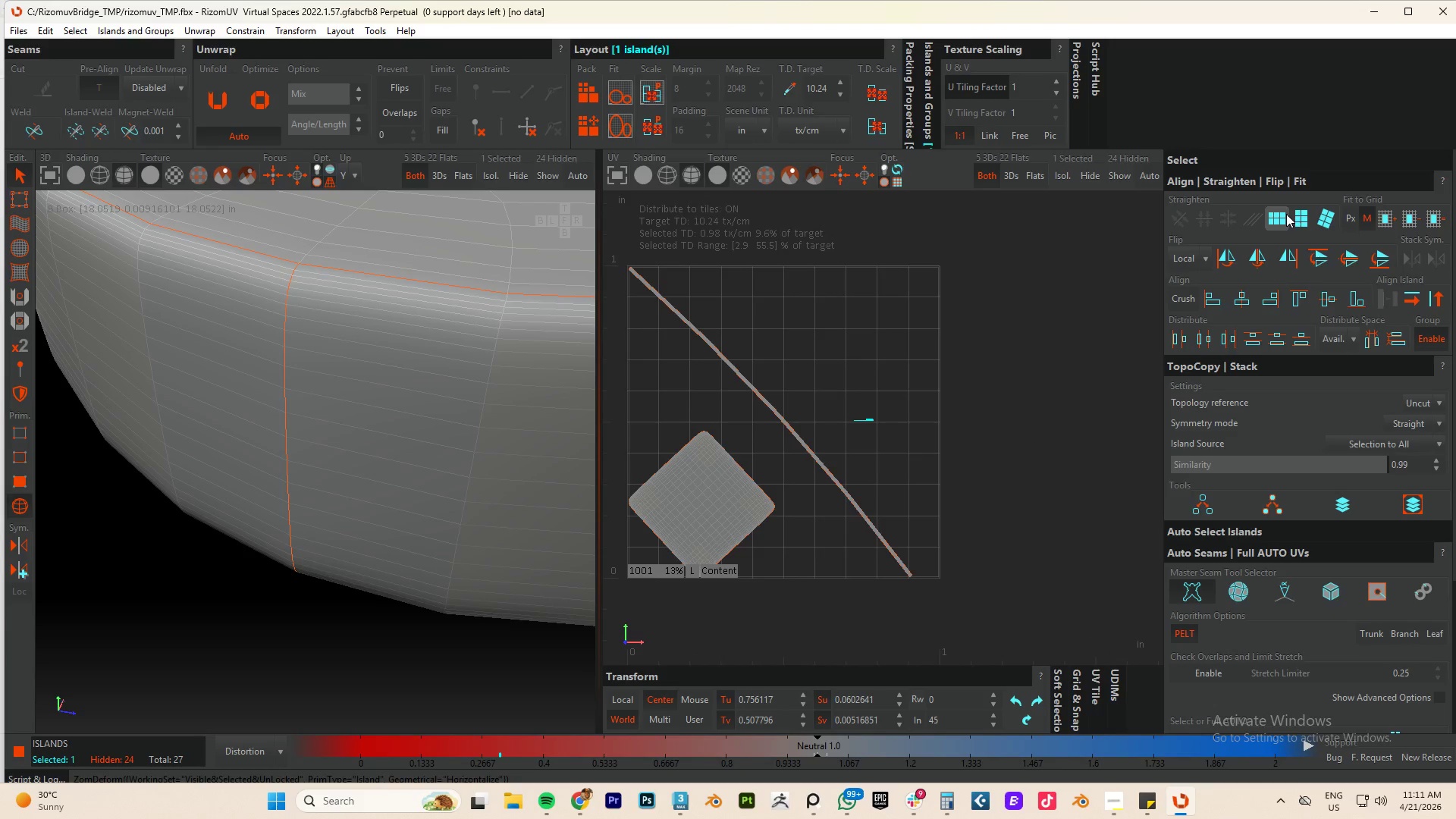 
key(Control+Z)
 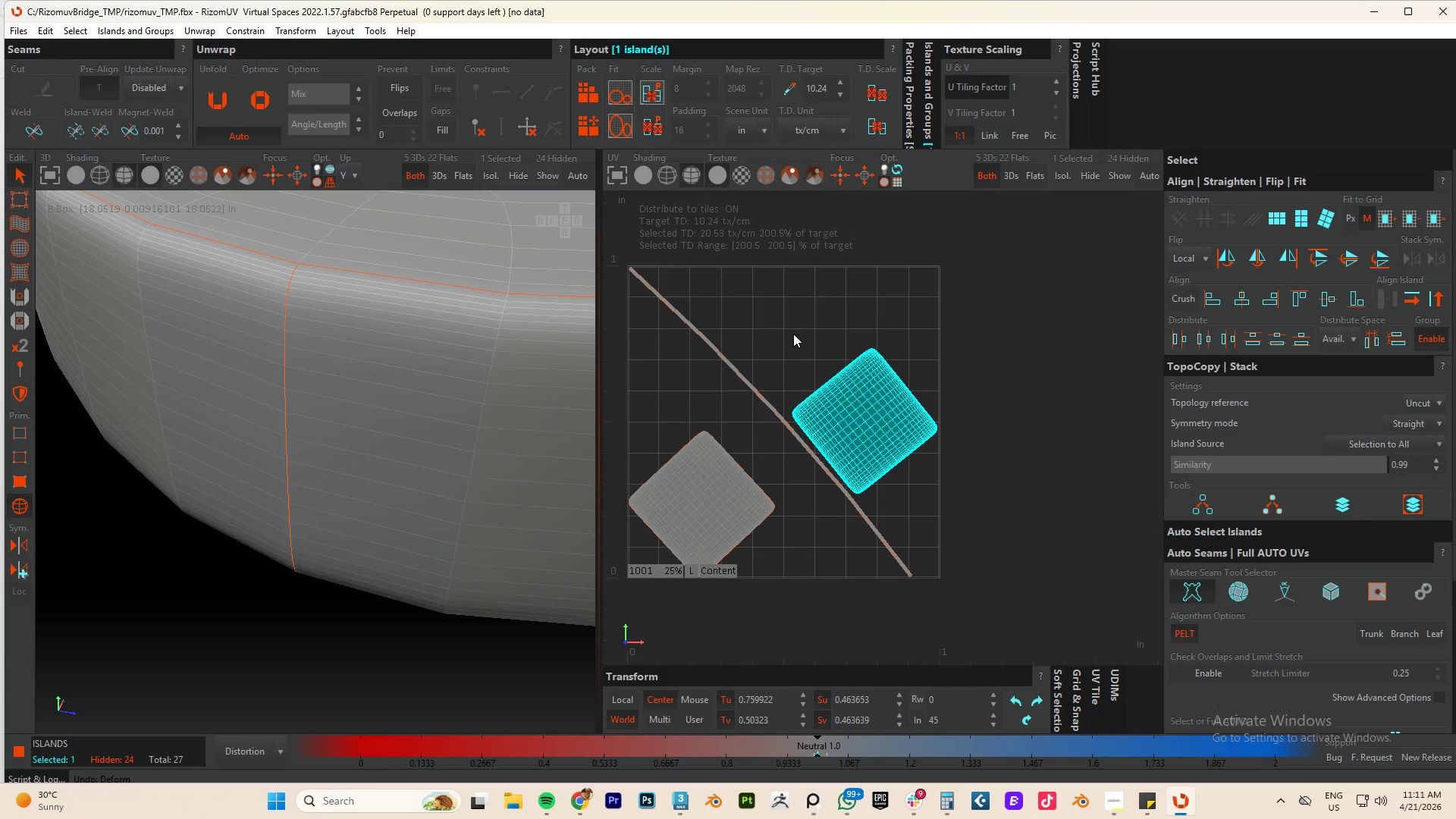 
left_click_drag(start_coordinate=[788, 329], to_coordinate=[718, 372])
 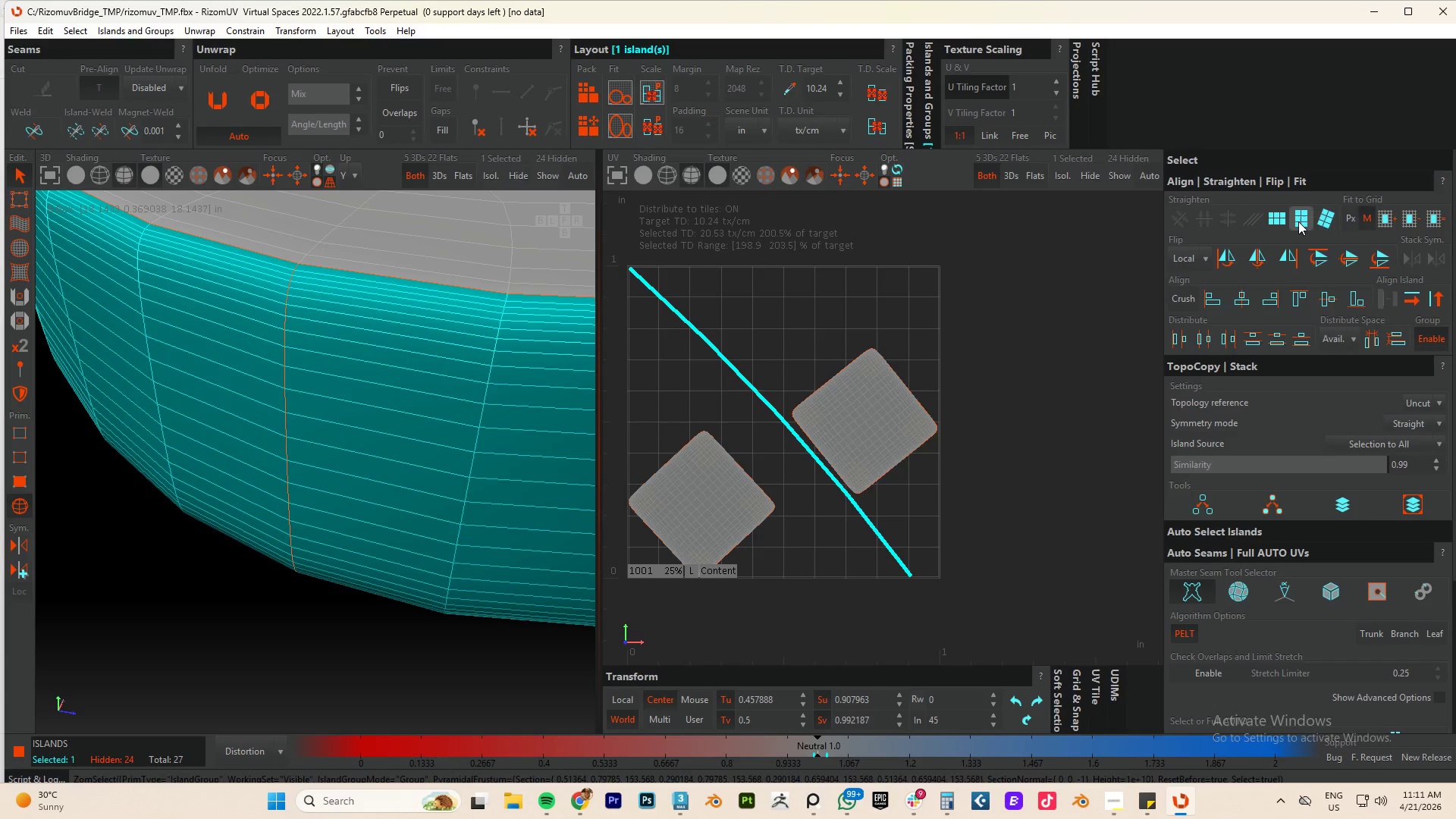 
left_click([1298, 221])
 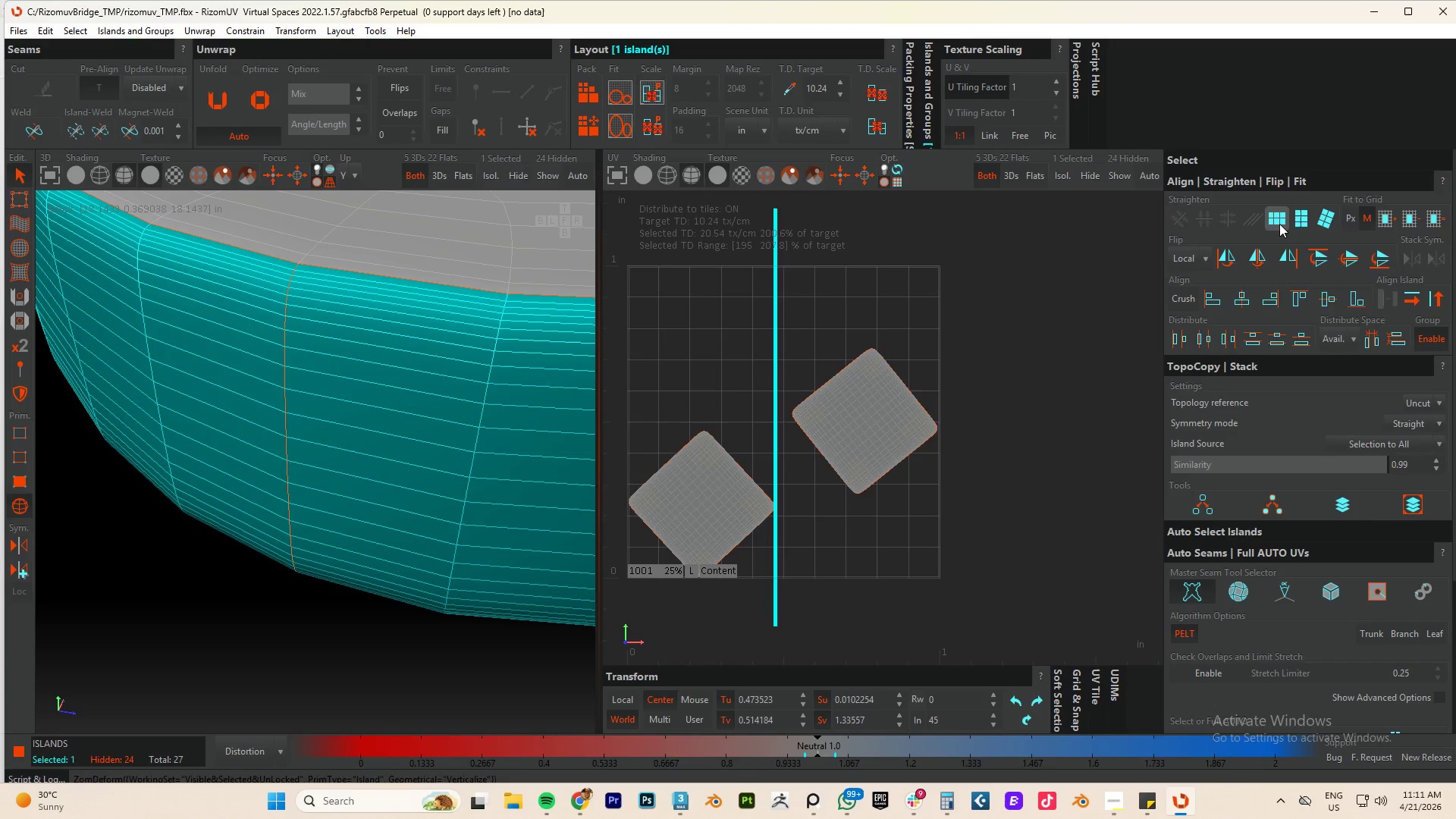 
left_click([1279, 224])
 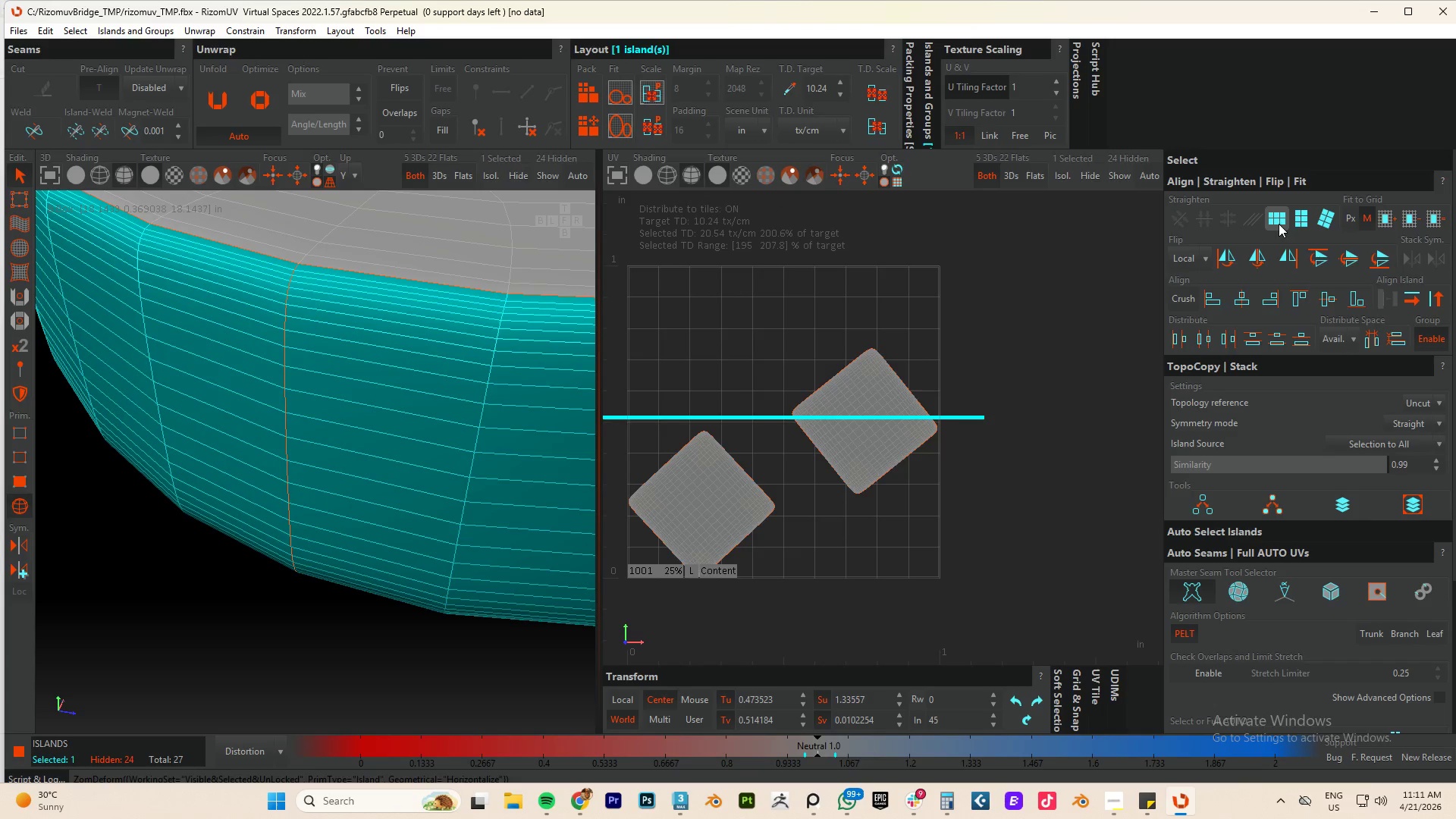 
key(P)
 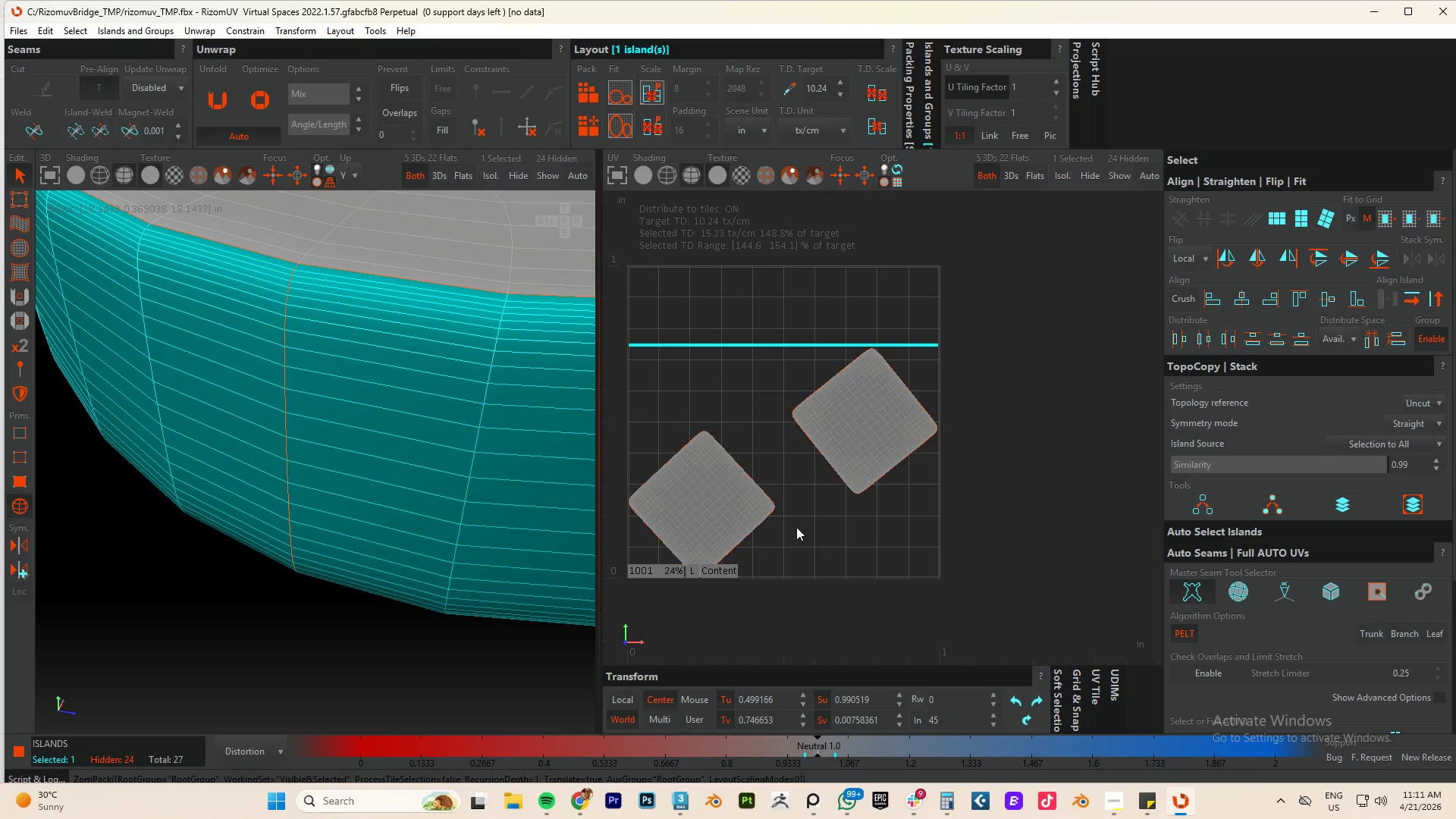 
left_click([747, 515])
 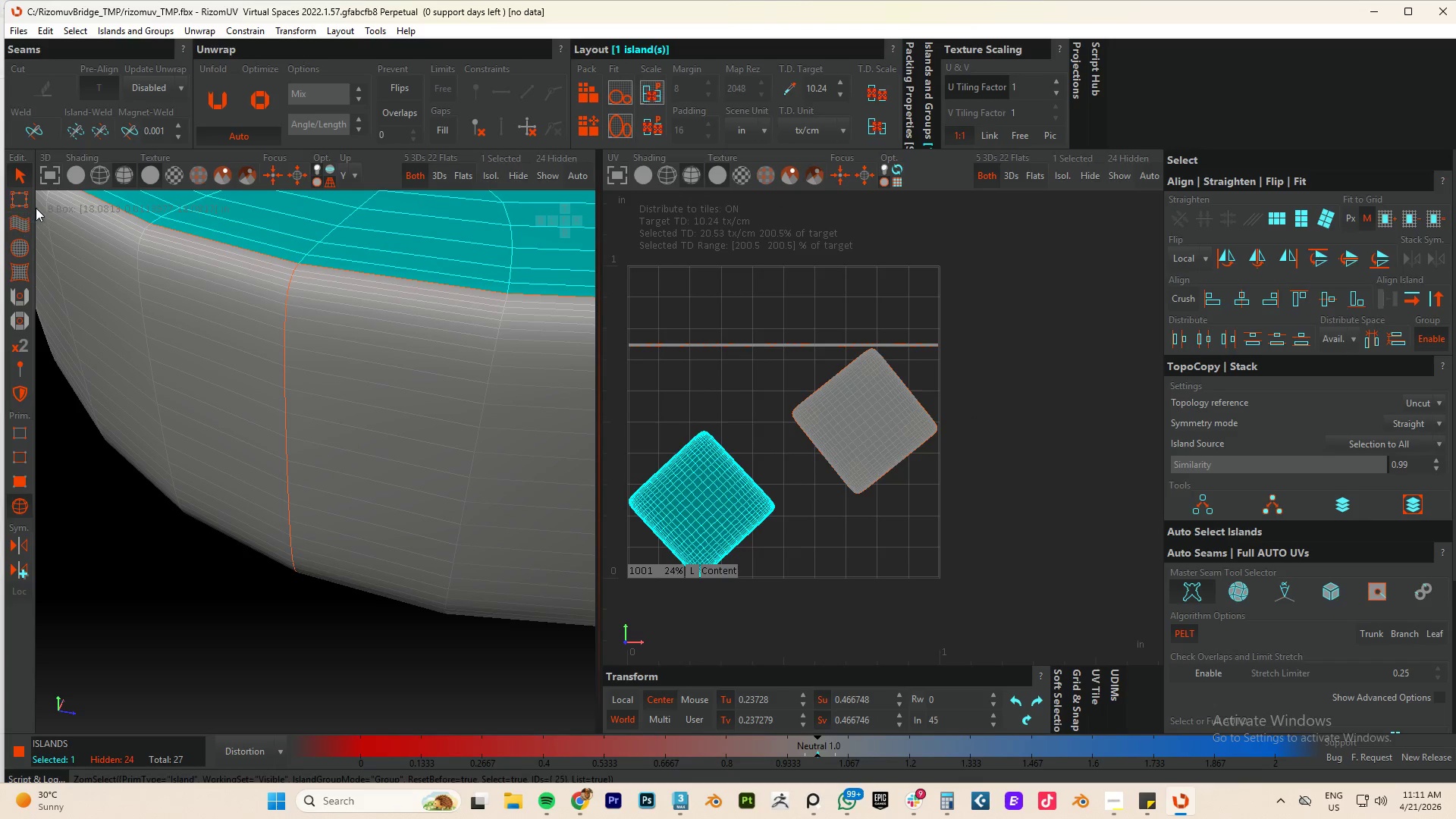 
key(F5)
 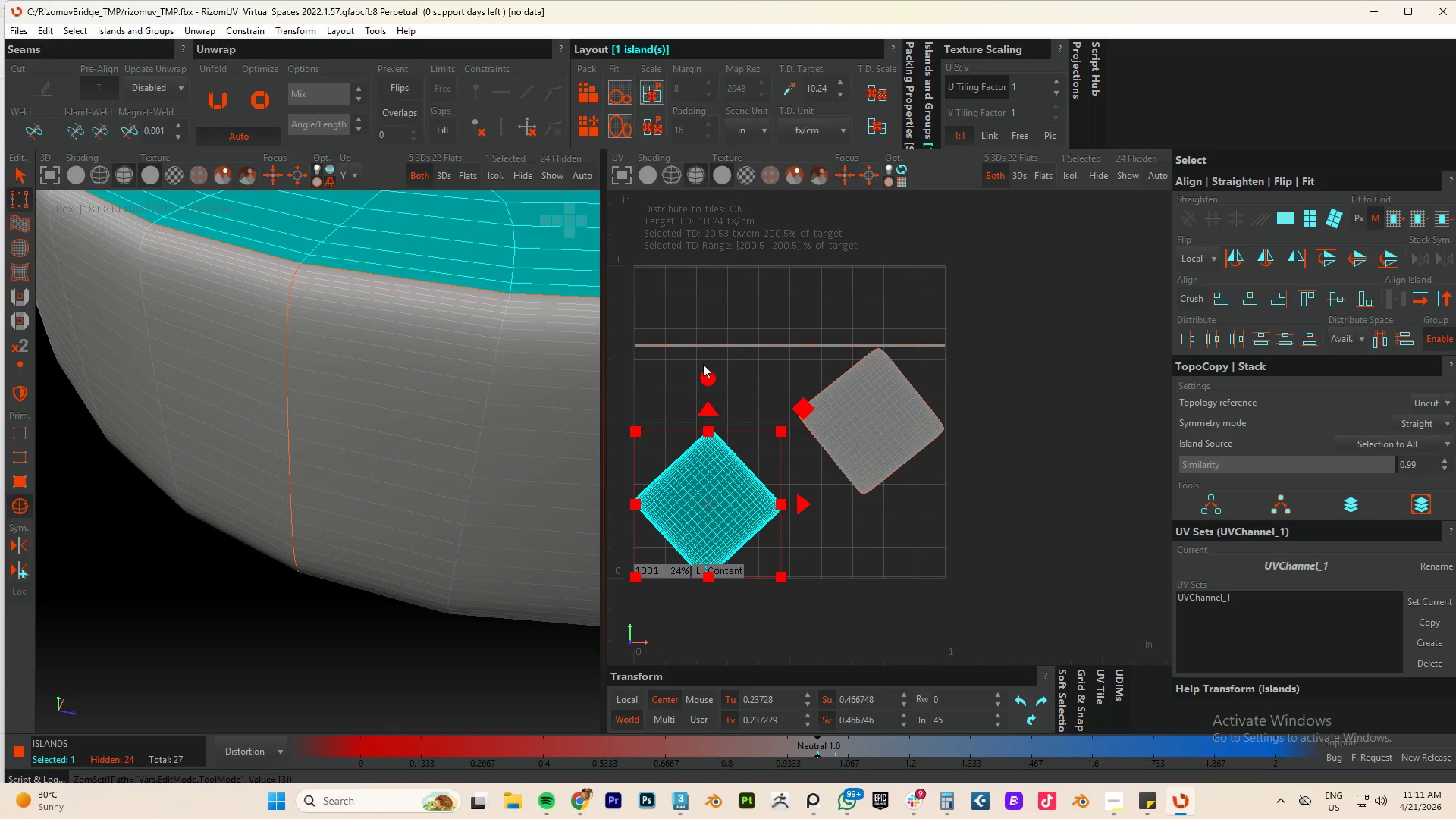 
left_click_drag(start_coordinate=[708, 376], to_coordinate=[711, 448])
 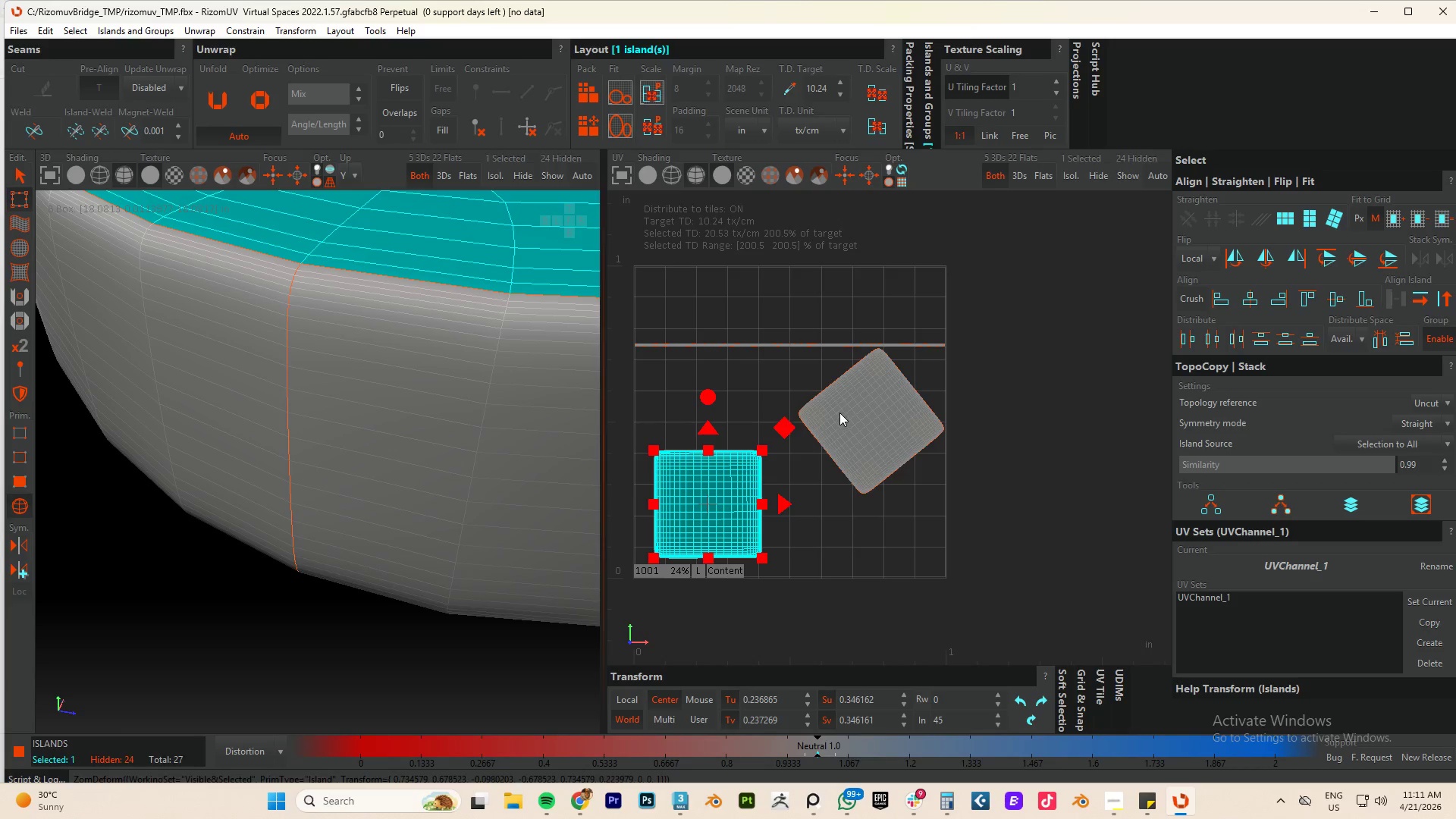 
left_click([839, 413])
 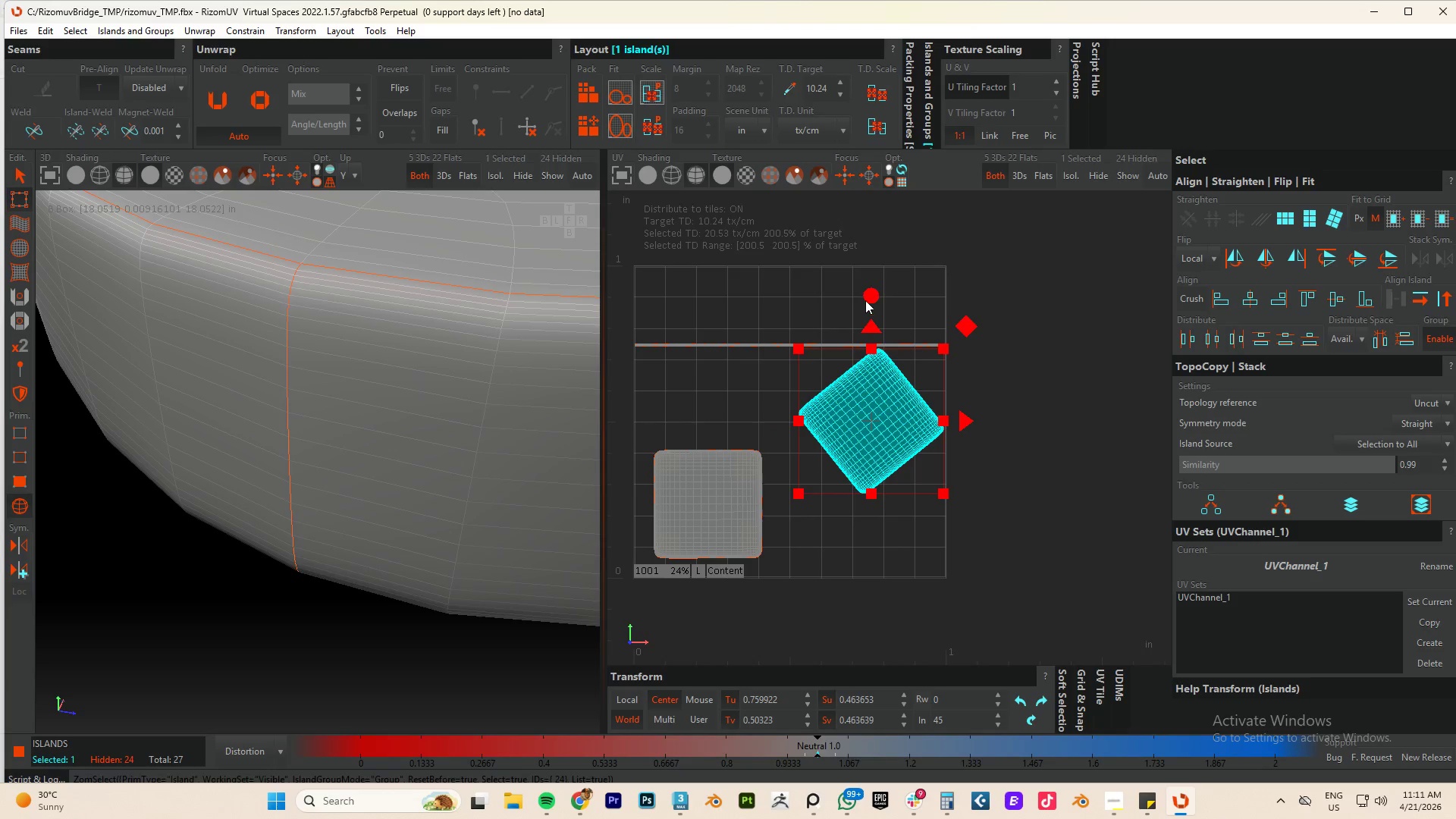 
left_click_drag(start_coordinate=[868, 295], to_coordinate=[872, 362])
 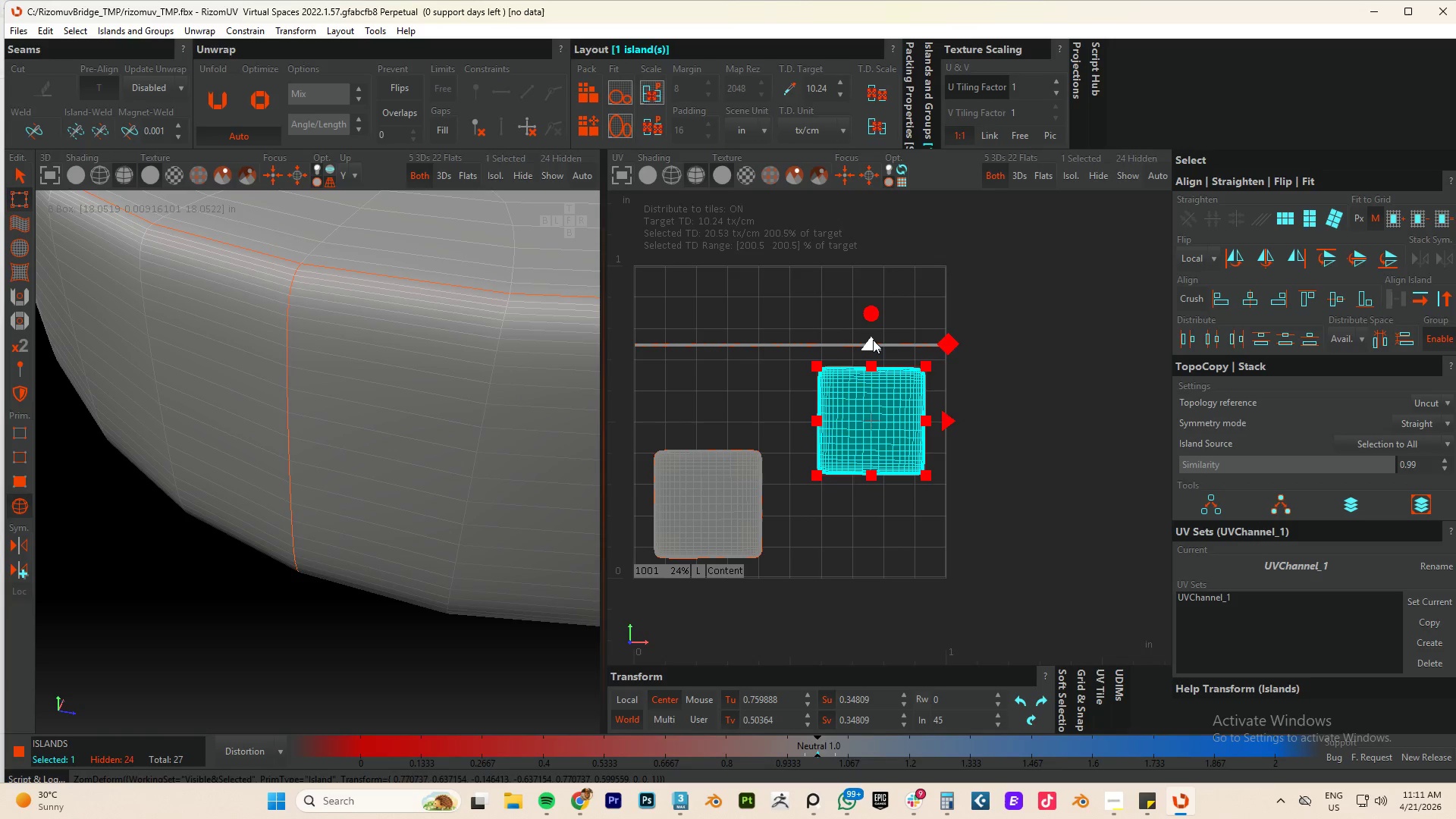 
key(Control+A)
 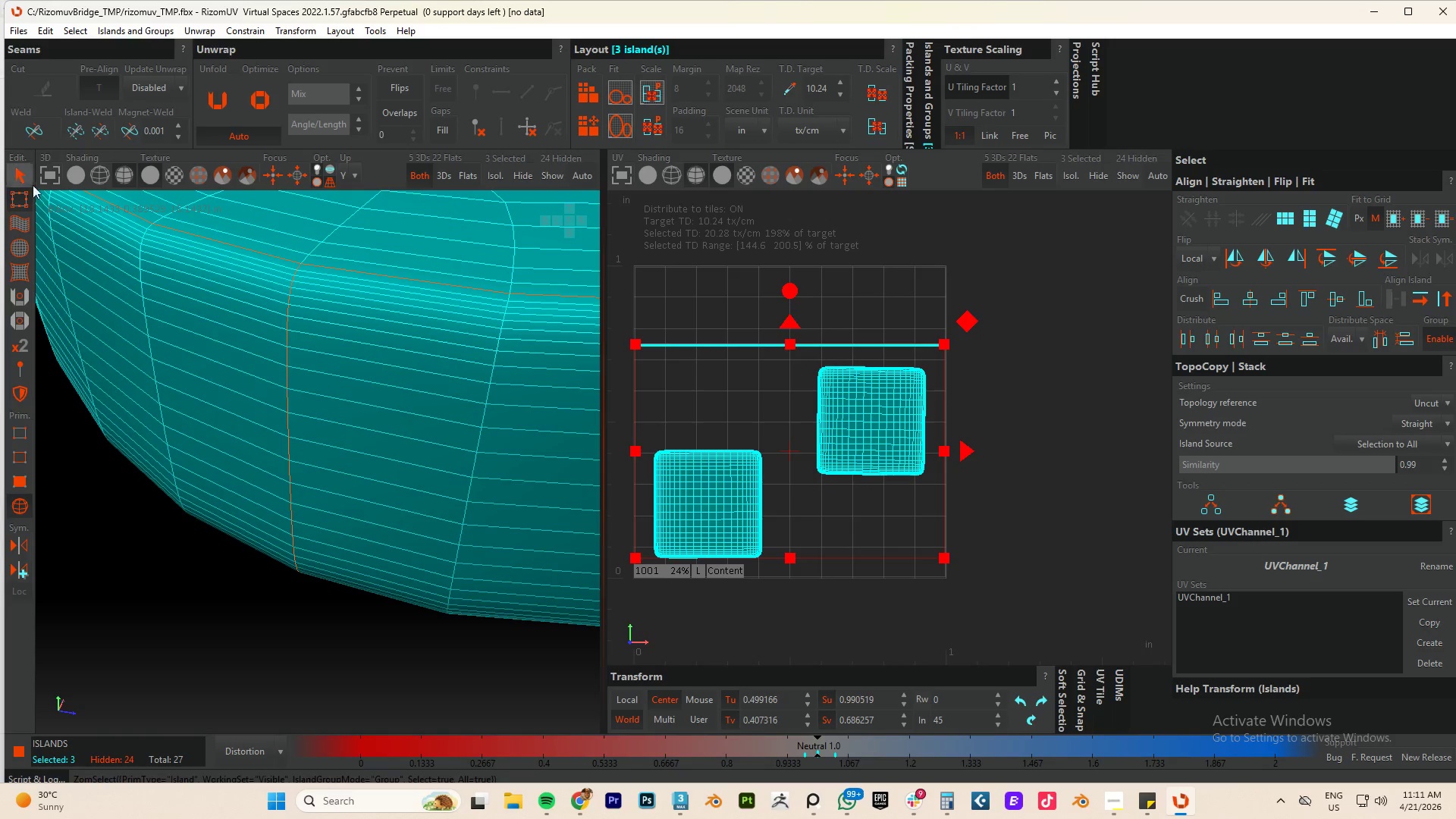 
left_click([17, 173])
 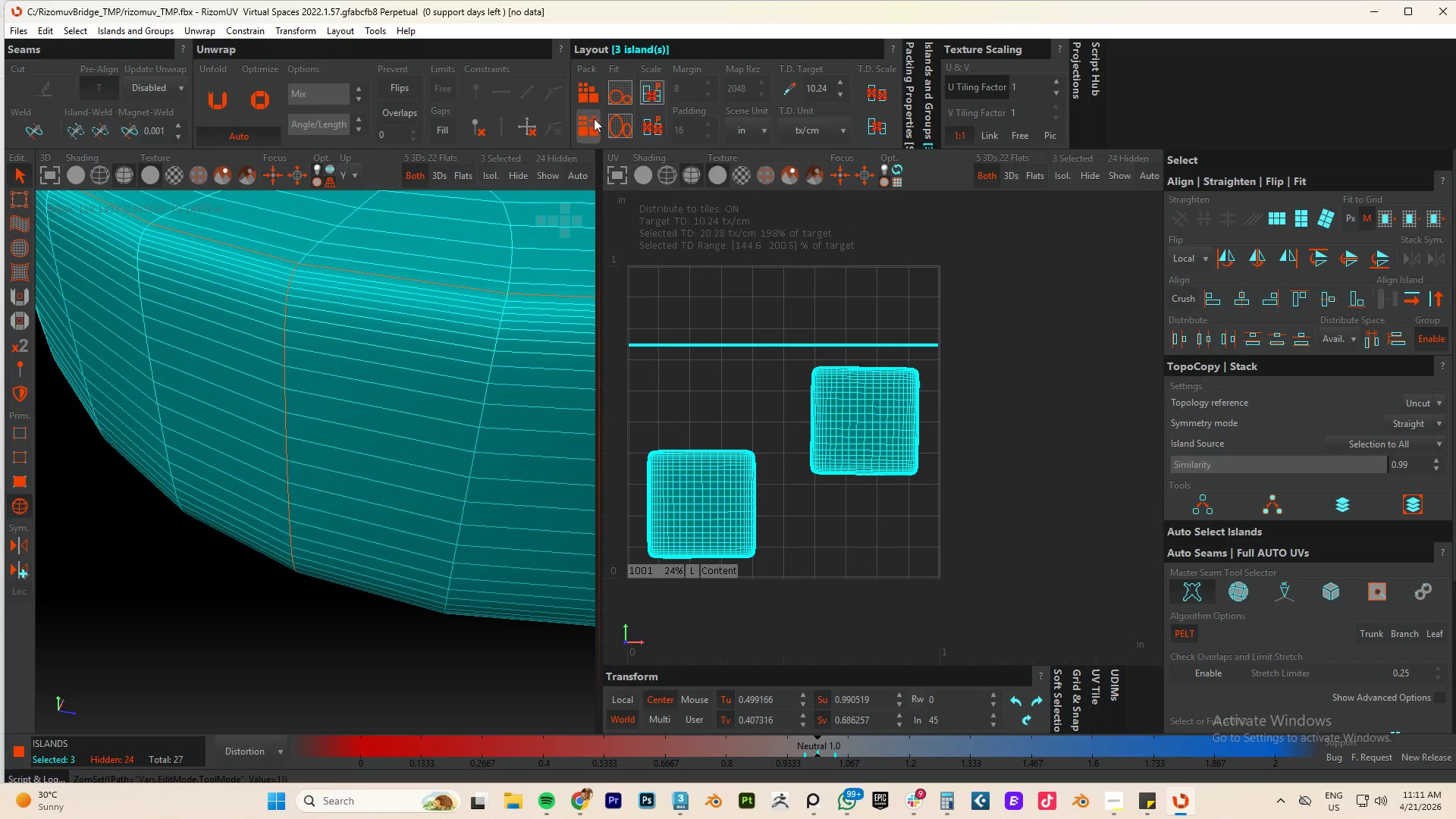 
left_click([594, 127])
 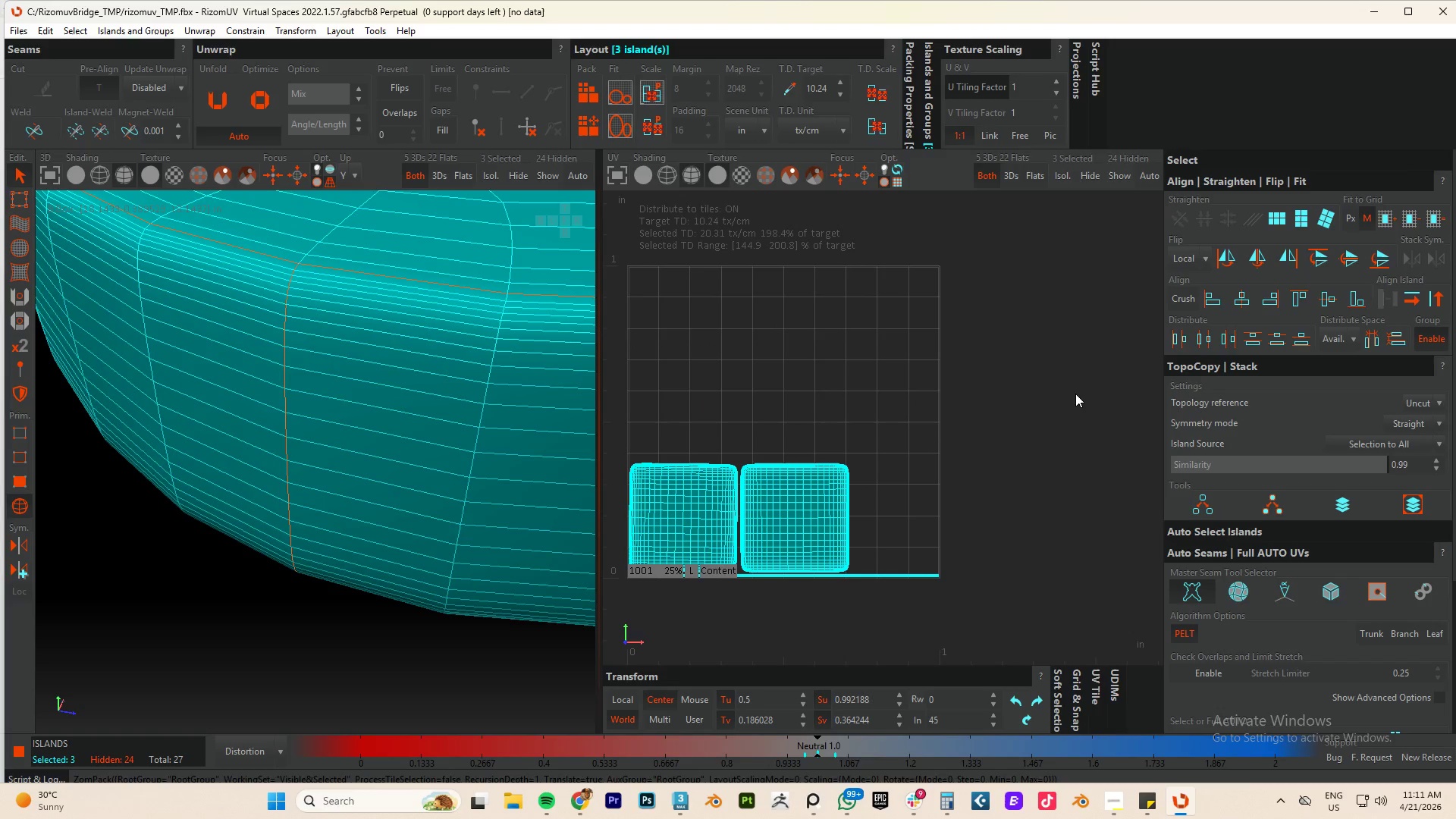 
left_click([1075, 394])
 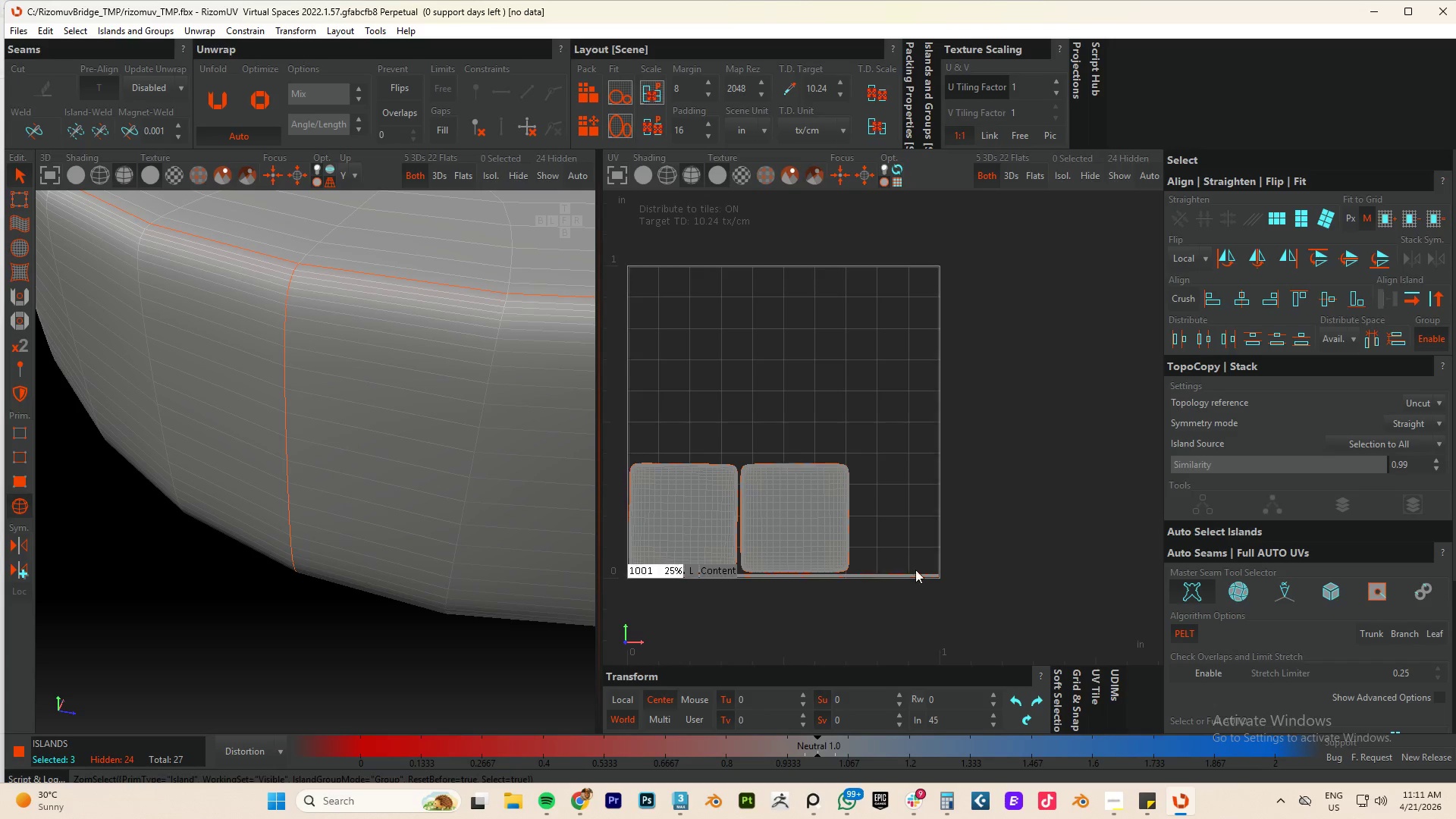 
left_click_drag(start_coordinate=[931, 550], to_coordinate=[896, 611])
 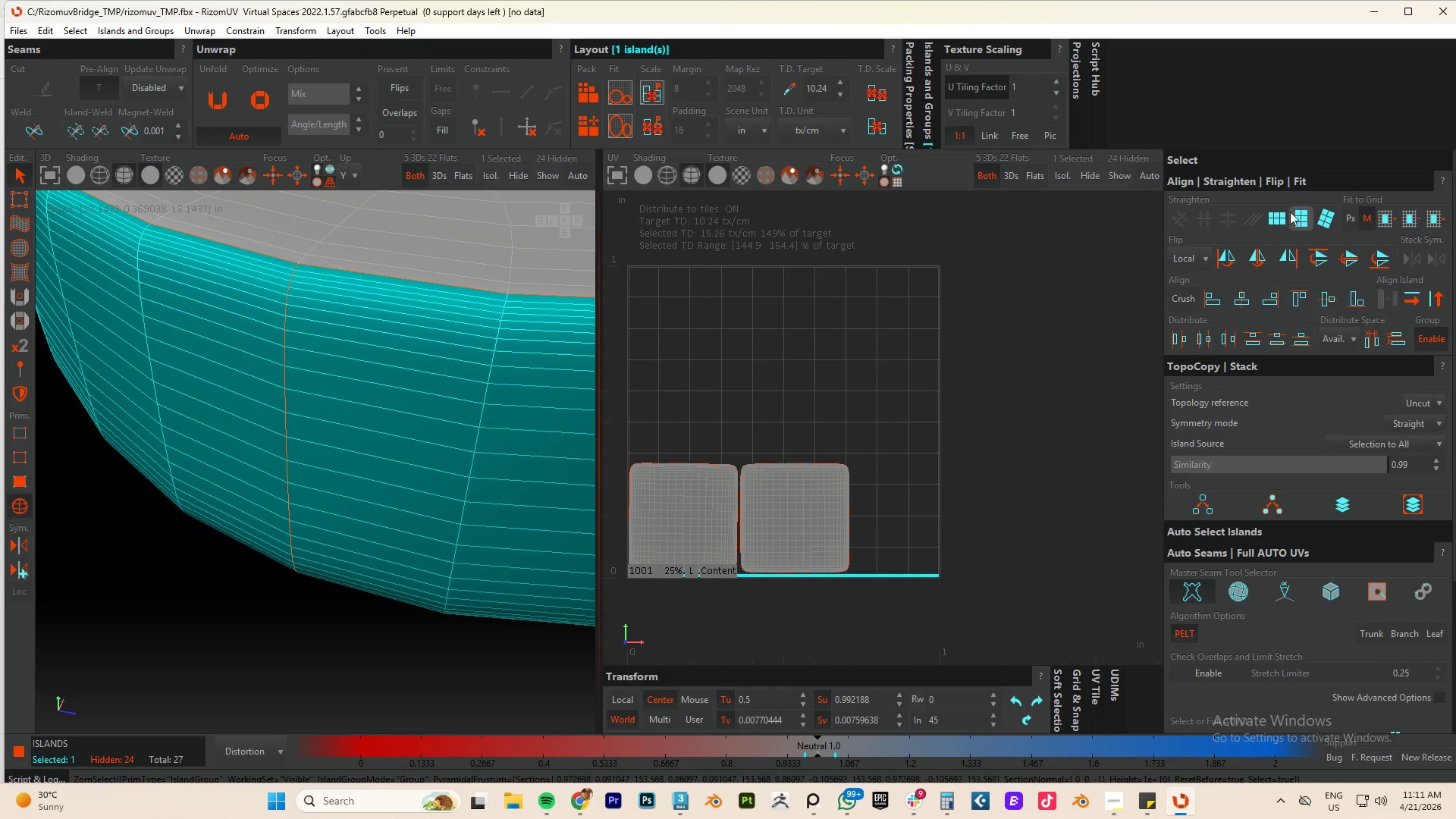 
left_click([1278, 218])
 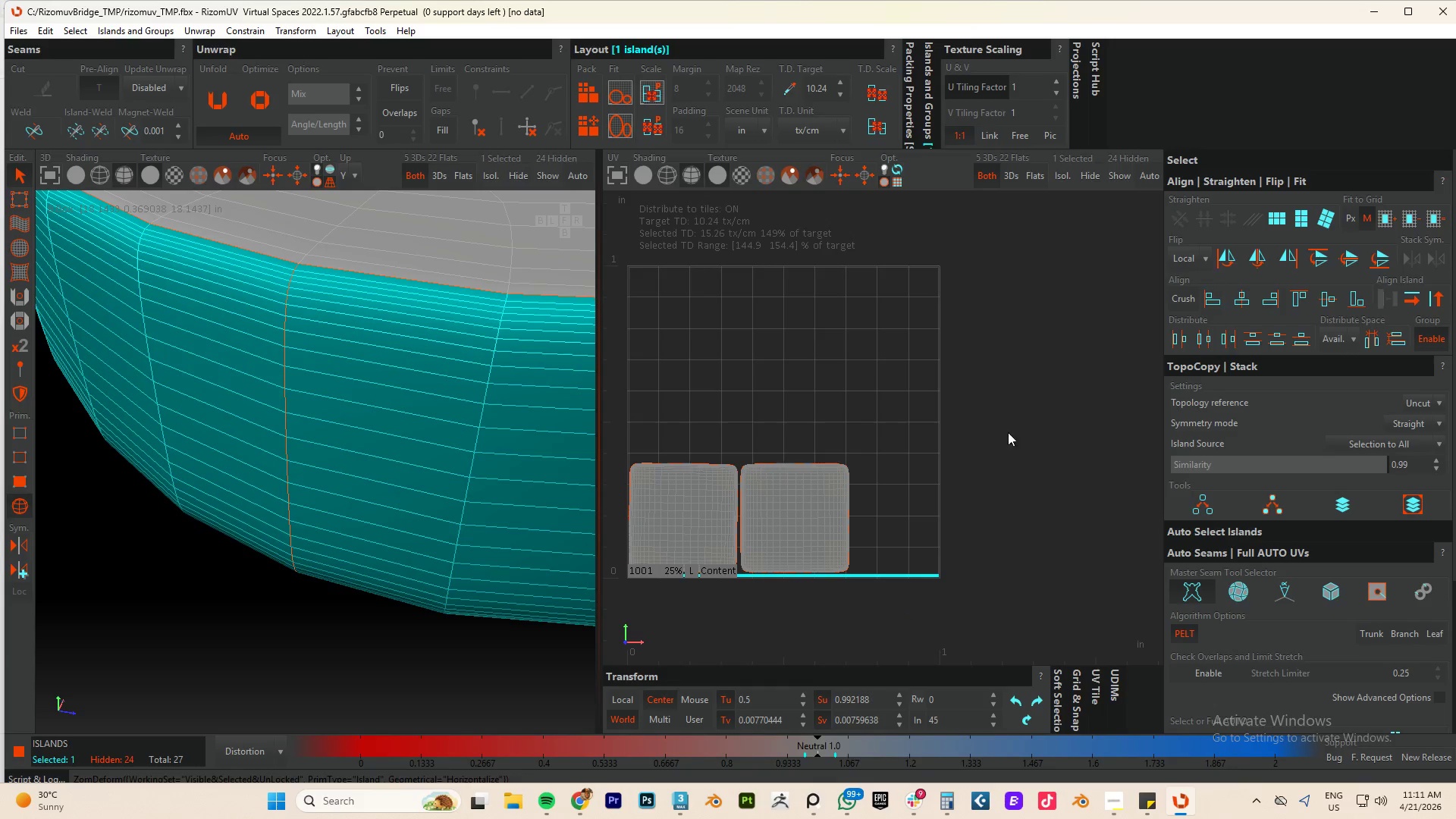 
left_click([989, 460])
 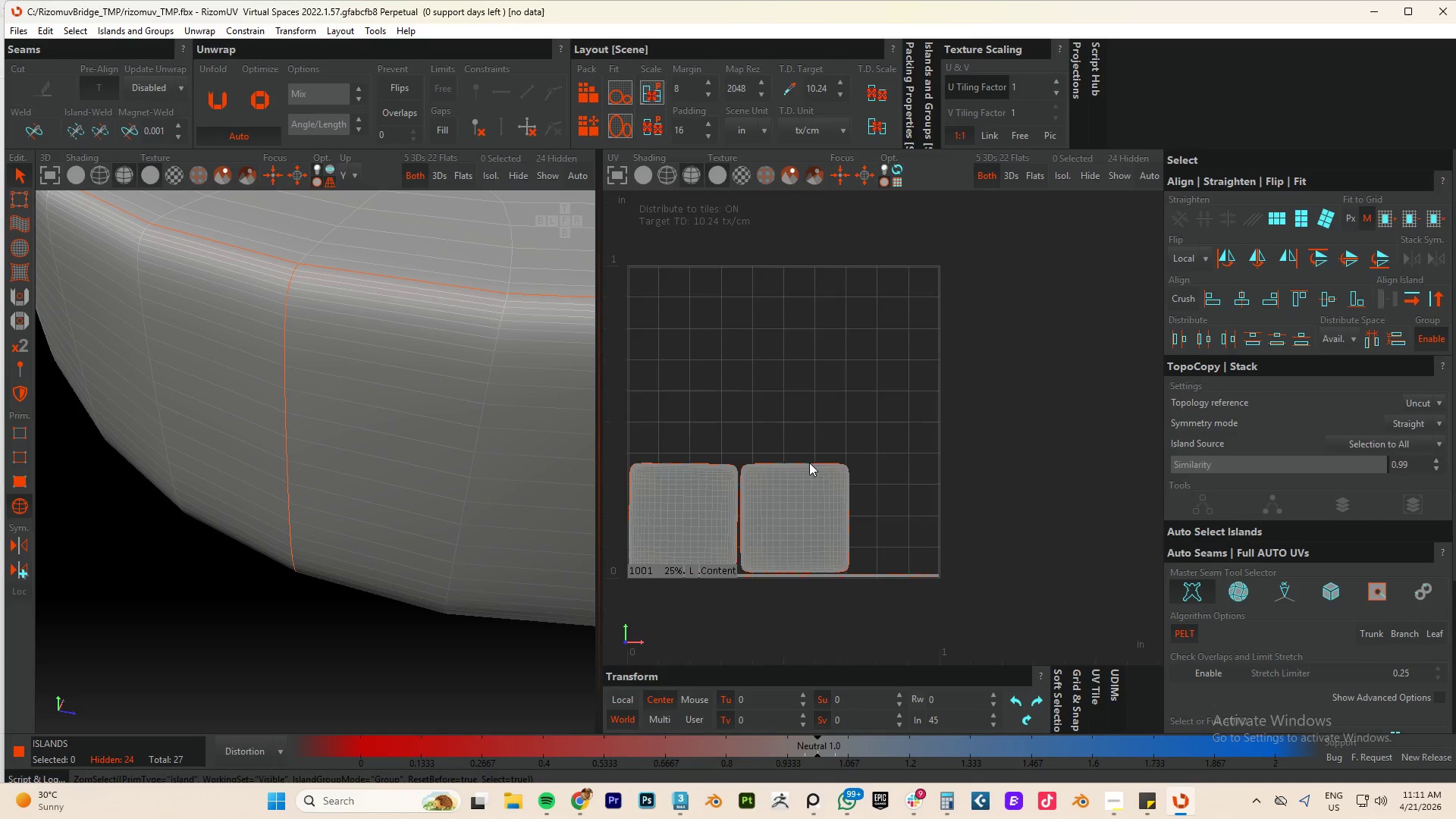 
scroll: coordinate [357, 448], scroll_direction: down, amount: 25.0
 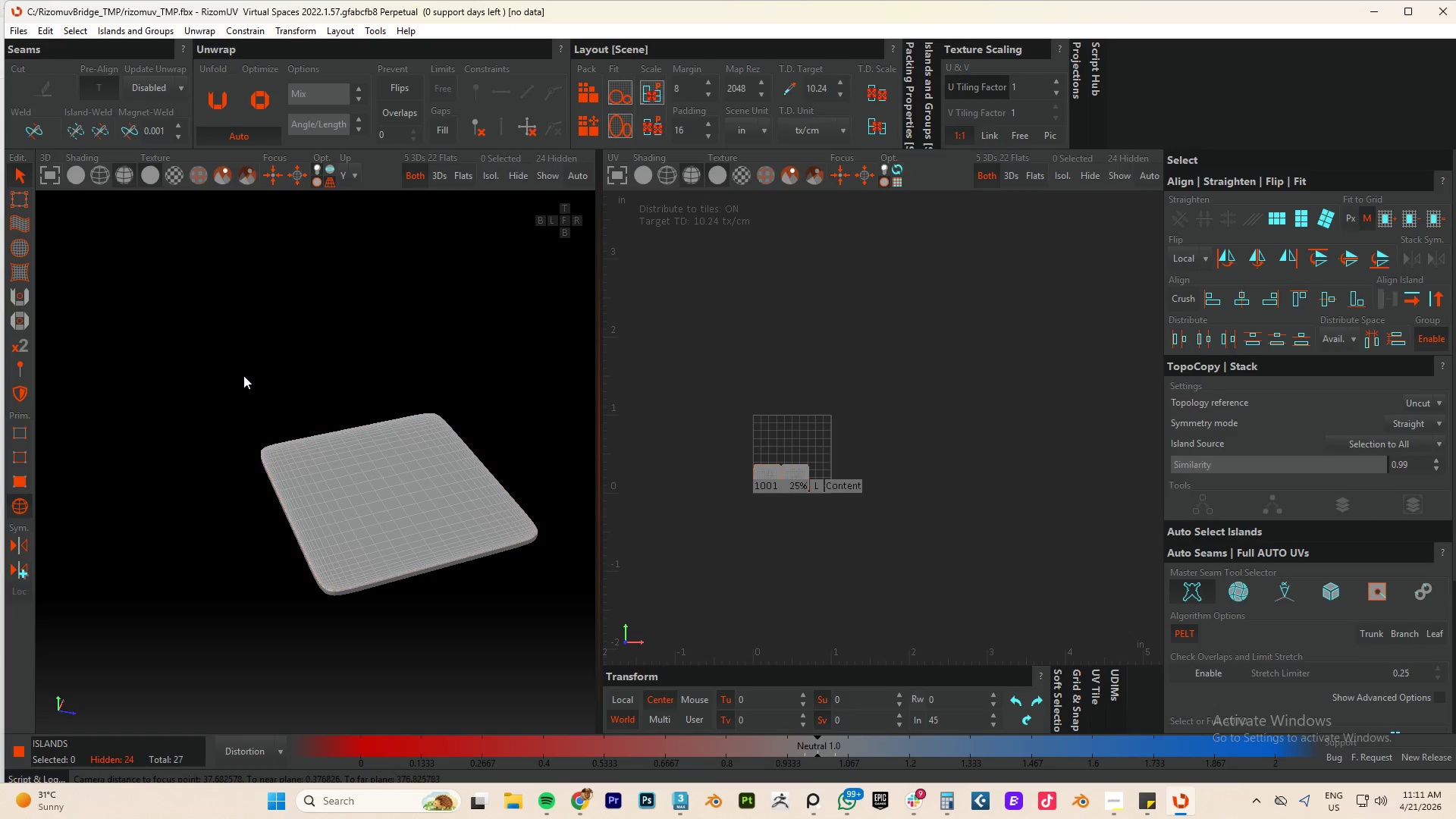 
key(Y)
 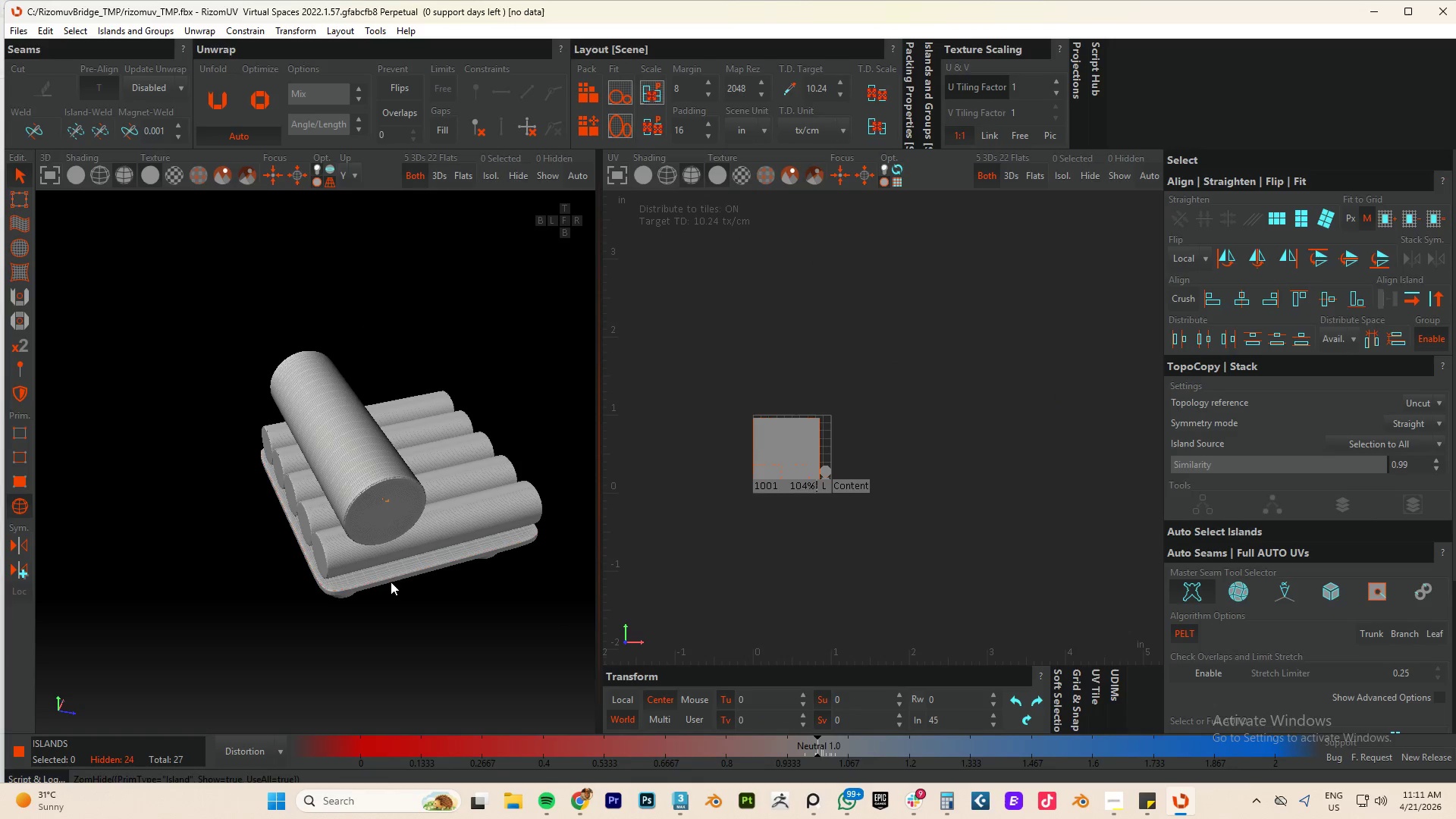 
hold_key(key=AltLeft, duration=0.59)
 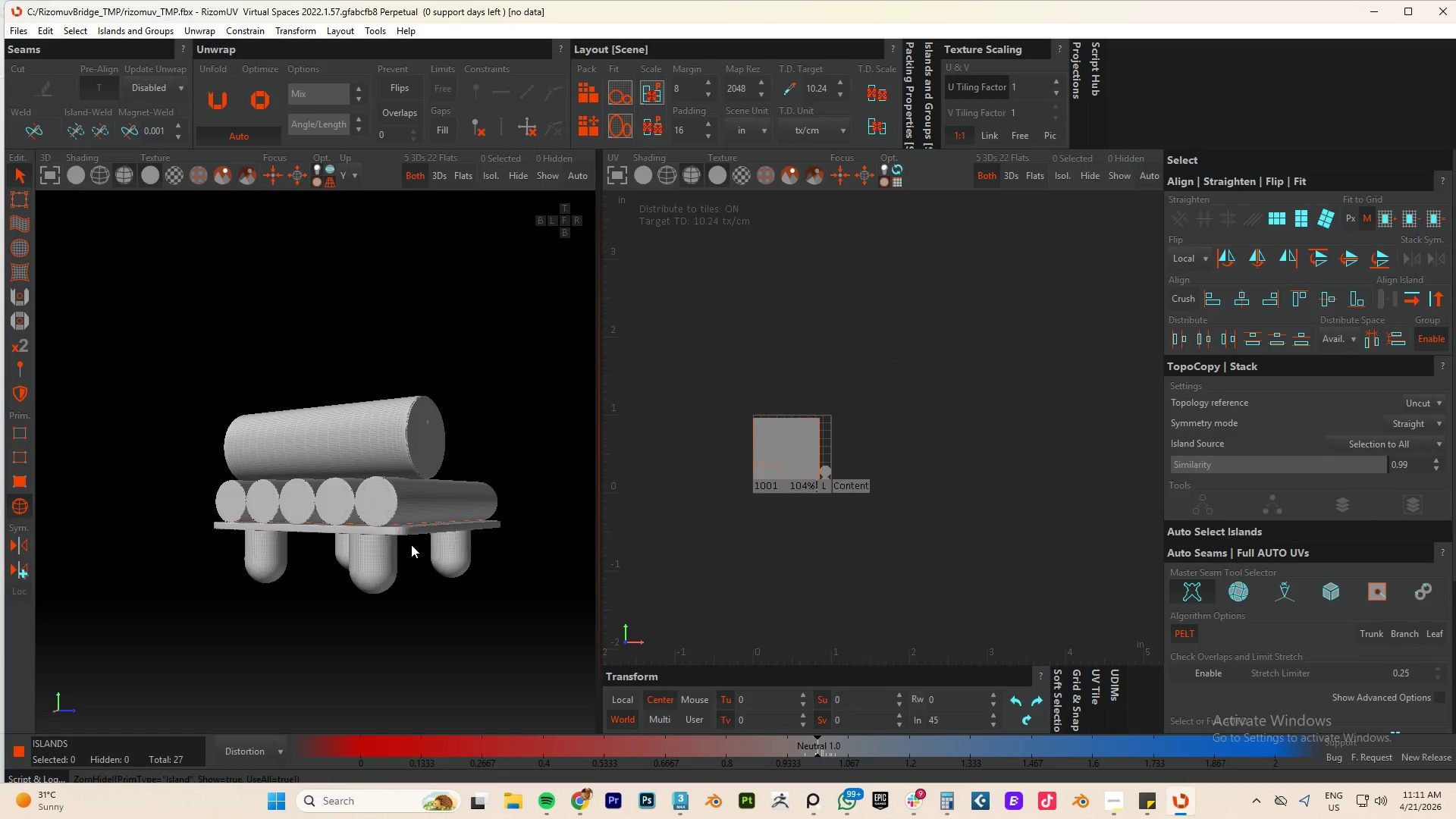 
scroll: coordinate [411, 544], scroll_direction: up, amount: 3.0
 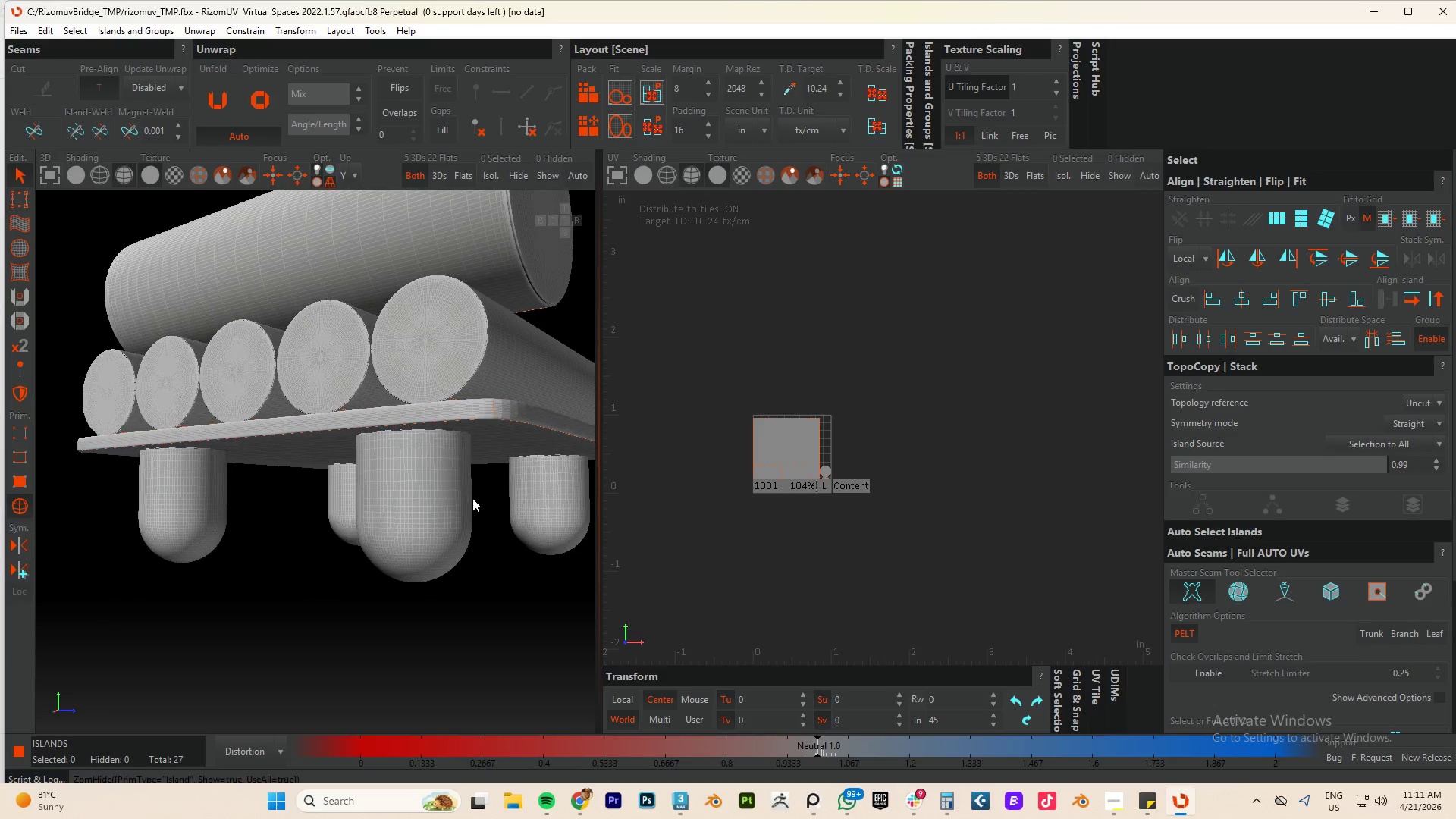 
scroll: coordinate [463, 500], scroll_direction: down, amount: 2.0
 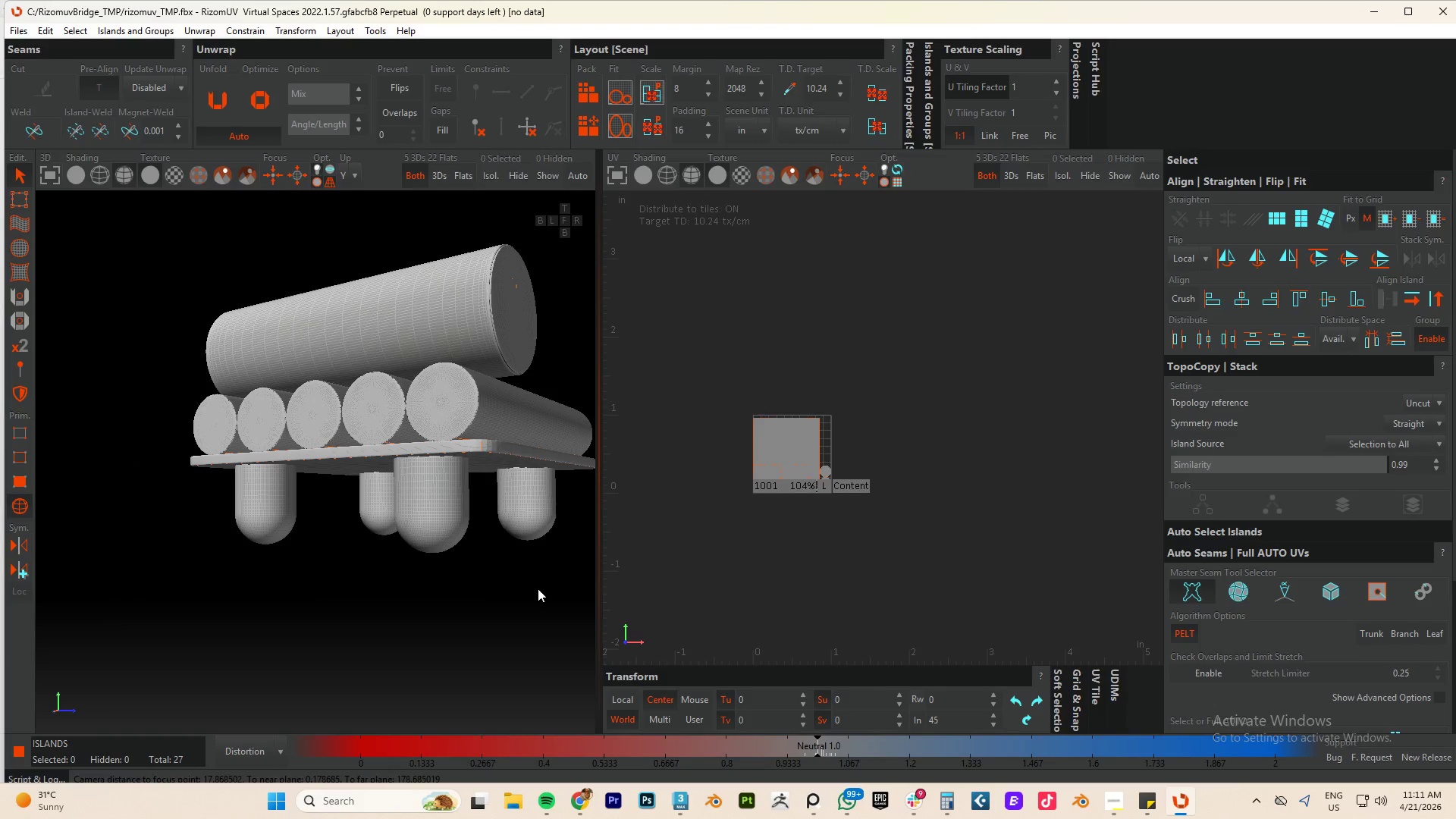 
left_click_drag(start_coordinate=[553, 585], to_coordinate=[224, 512])
 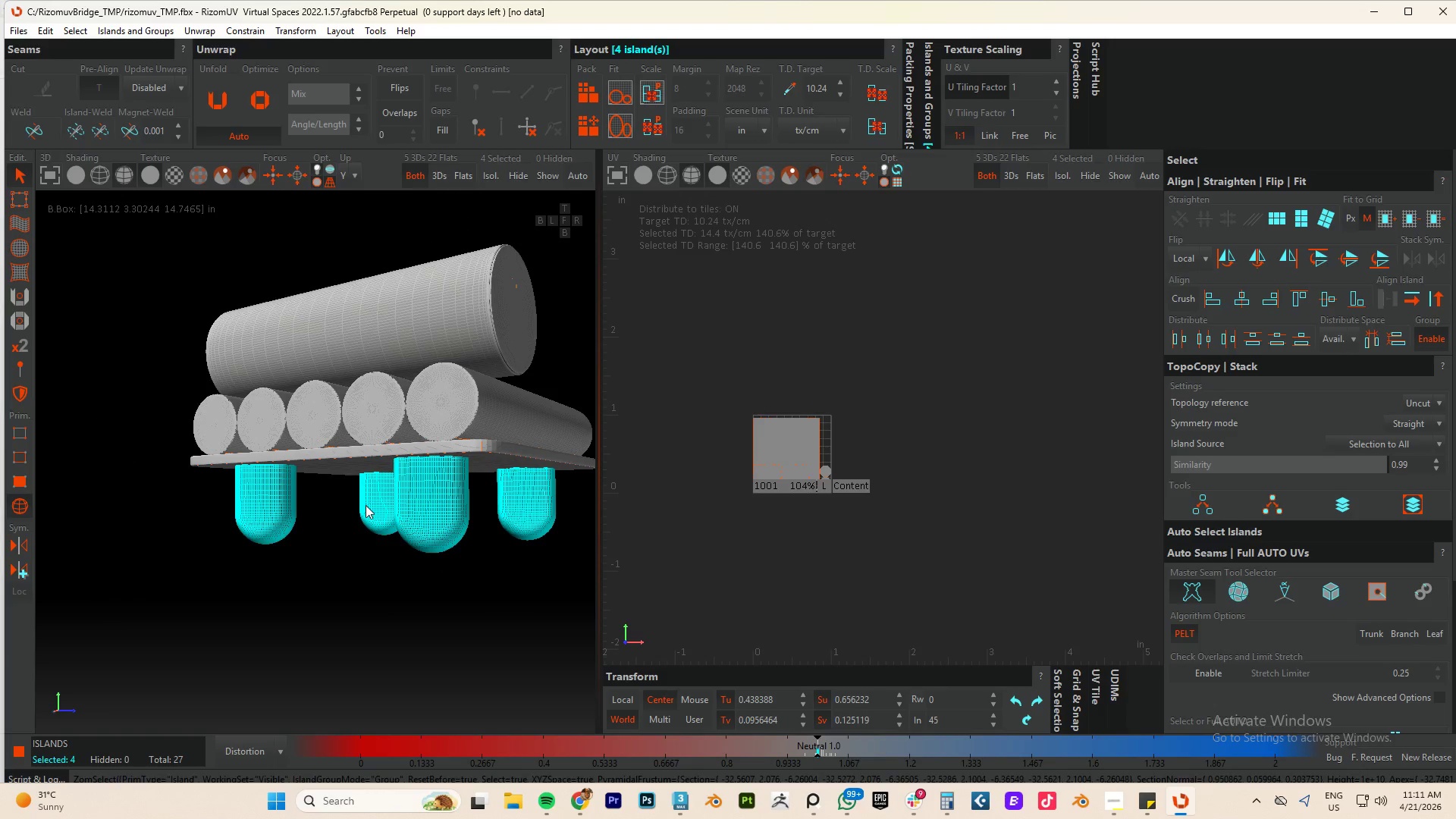 
key(I)
 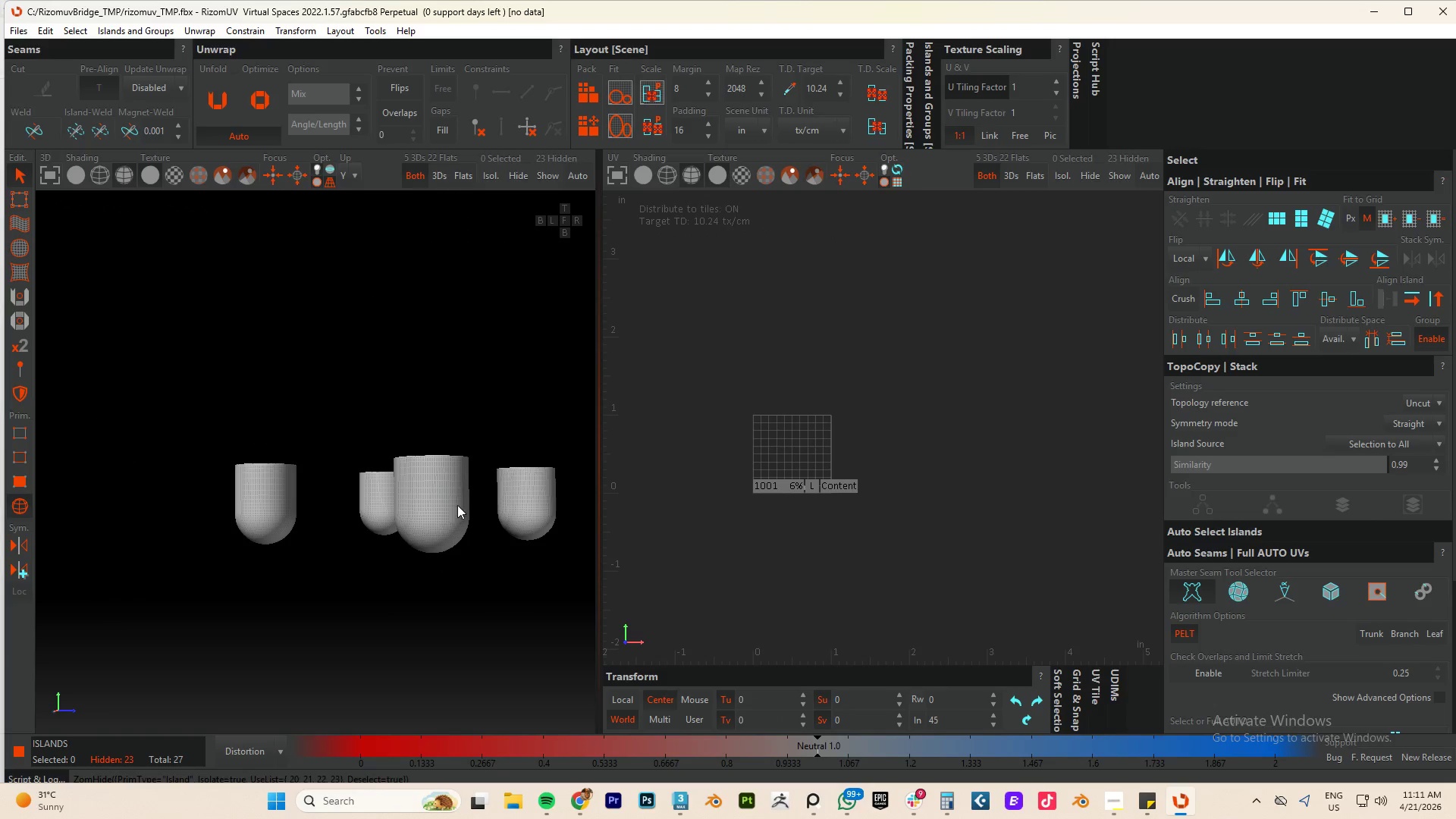 
hold_key(key=AltLeft, duration=0.53)
 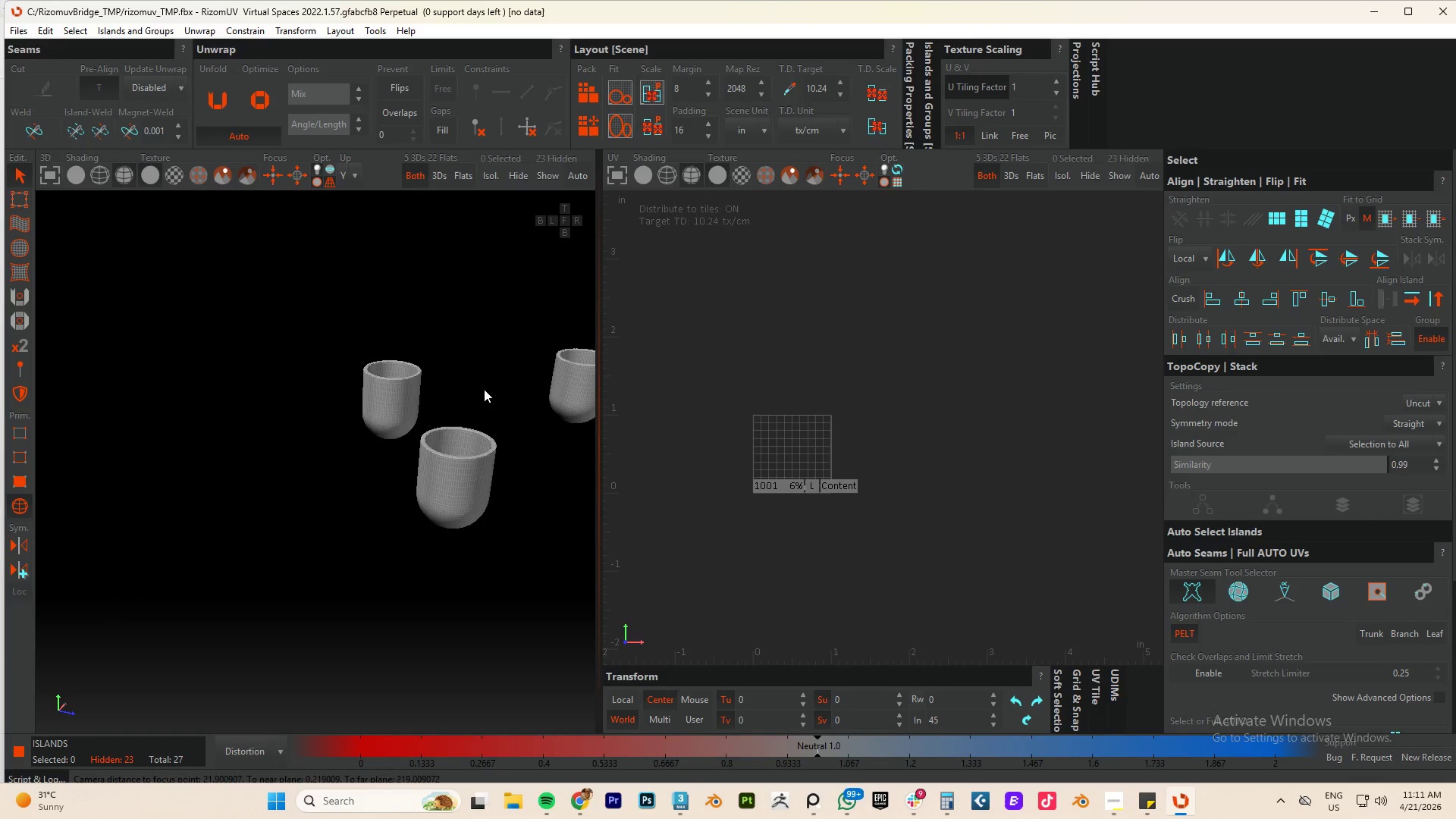 
scroll: coordinate [484, 389], scroll_direction: up, amount: 3.0
 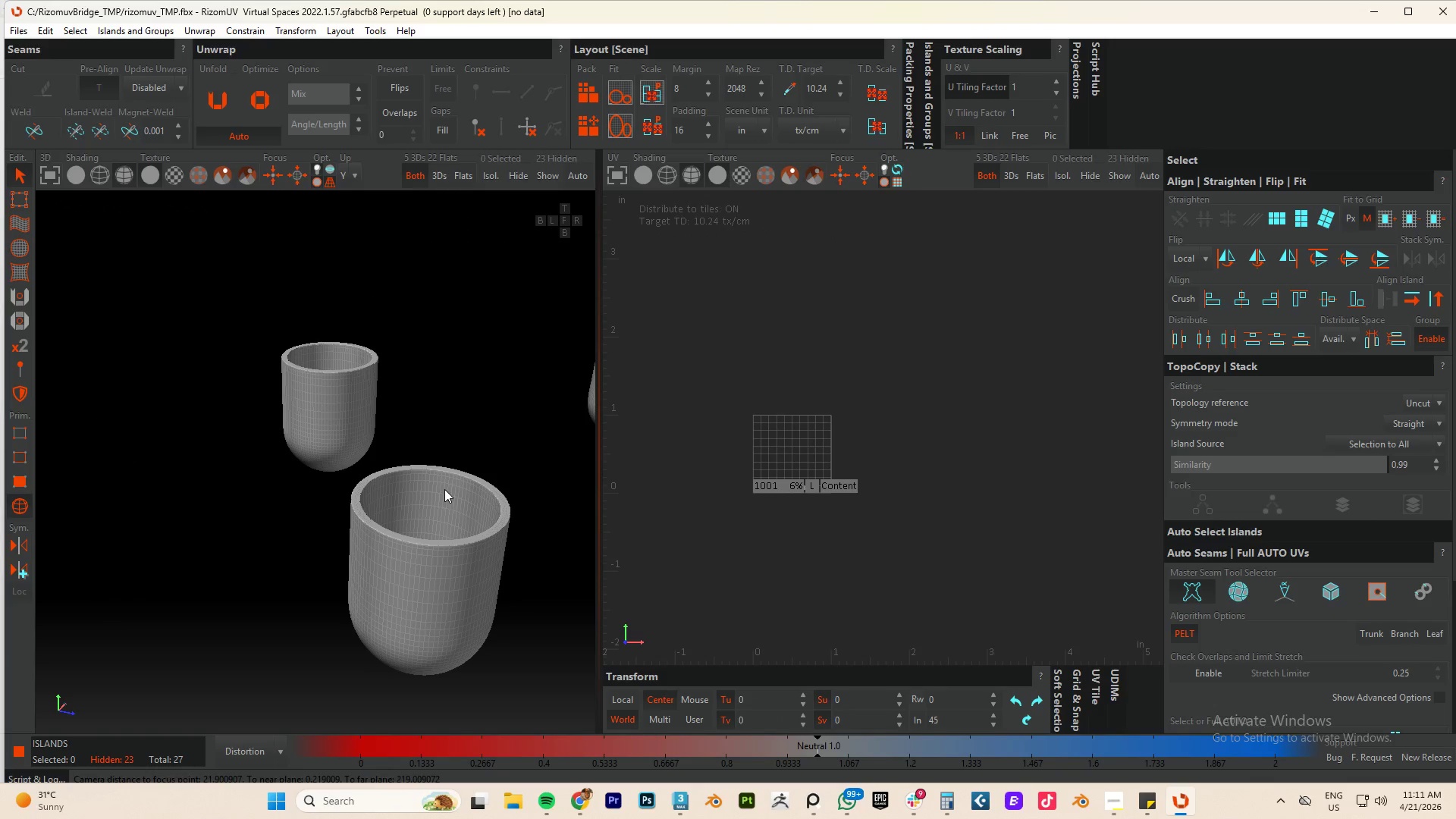 
key(F2)
 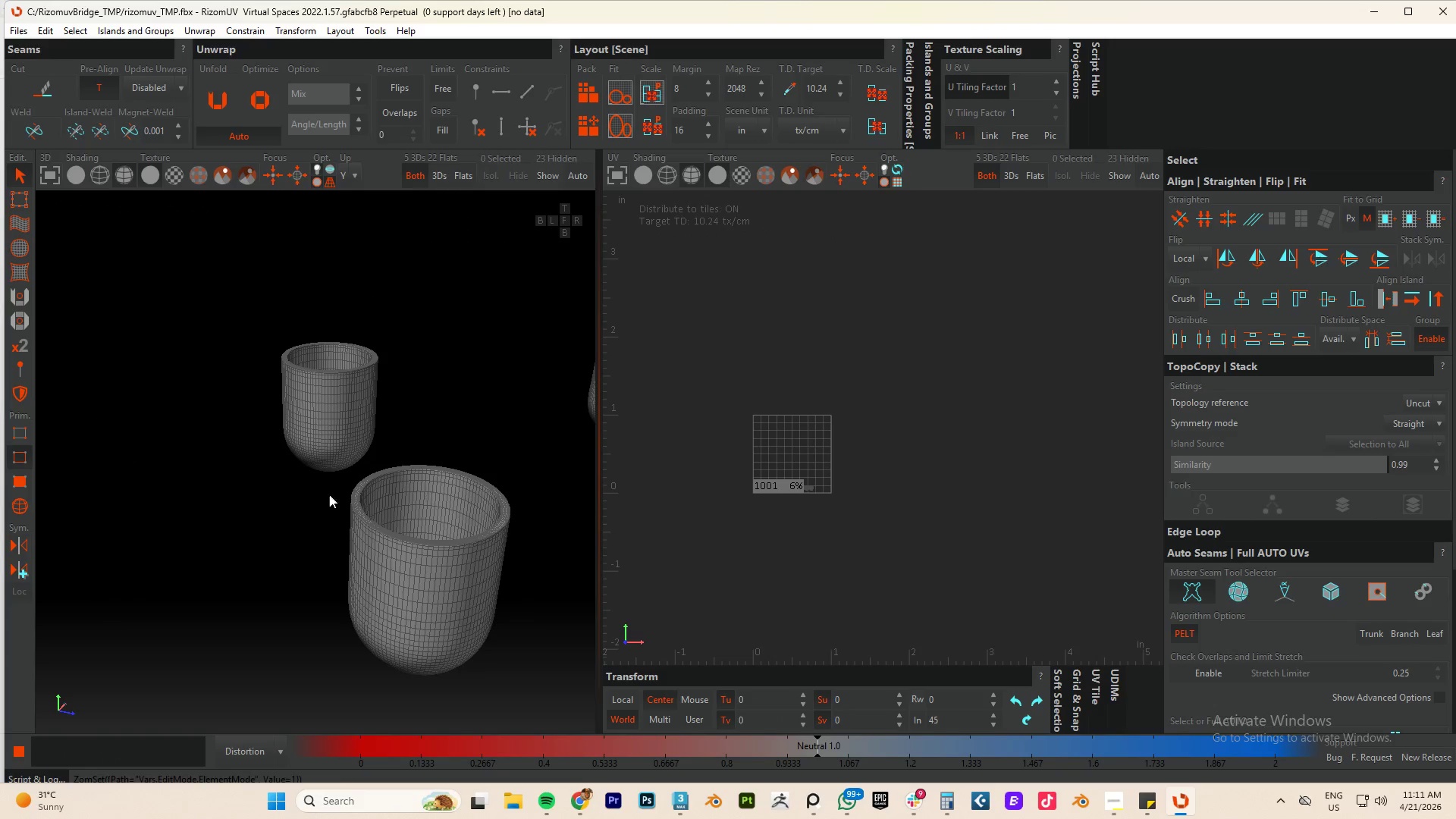 
scroll: coordinate [412, 453], scroll_direction: up, amount: 11.0
 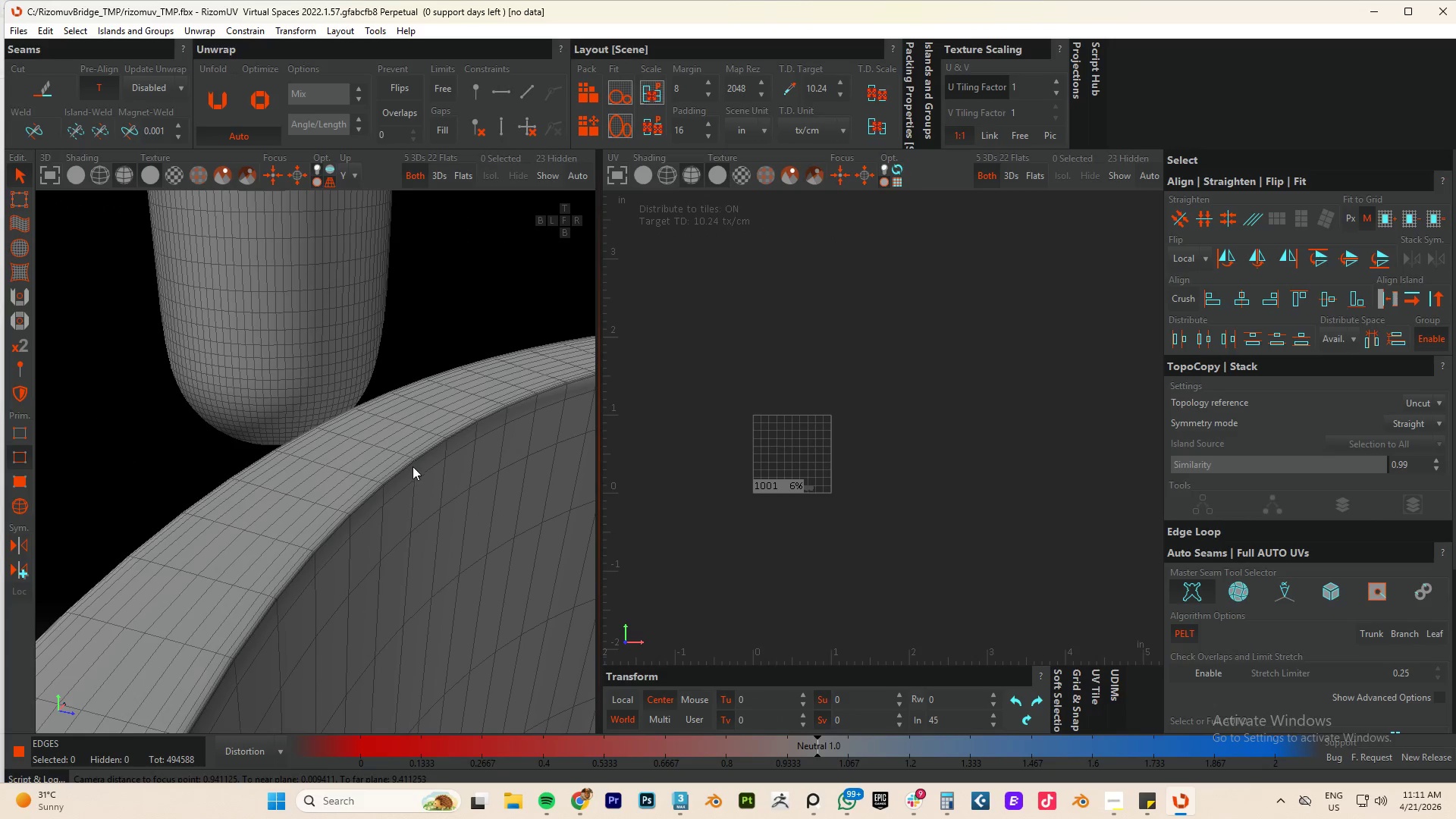 
hold_key(key=AltLeft, duration=0.52)
 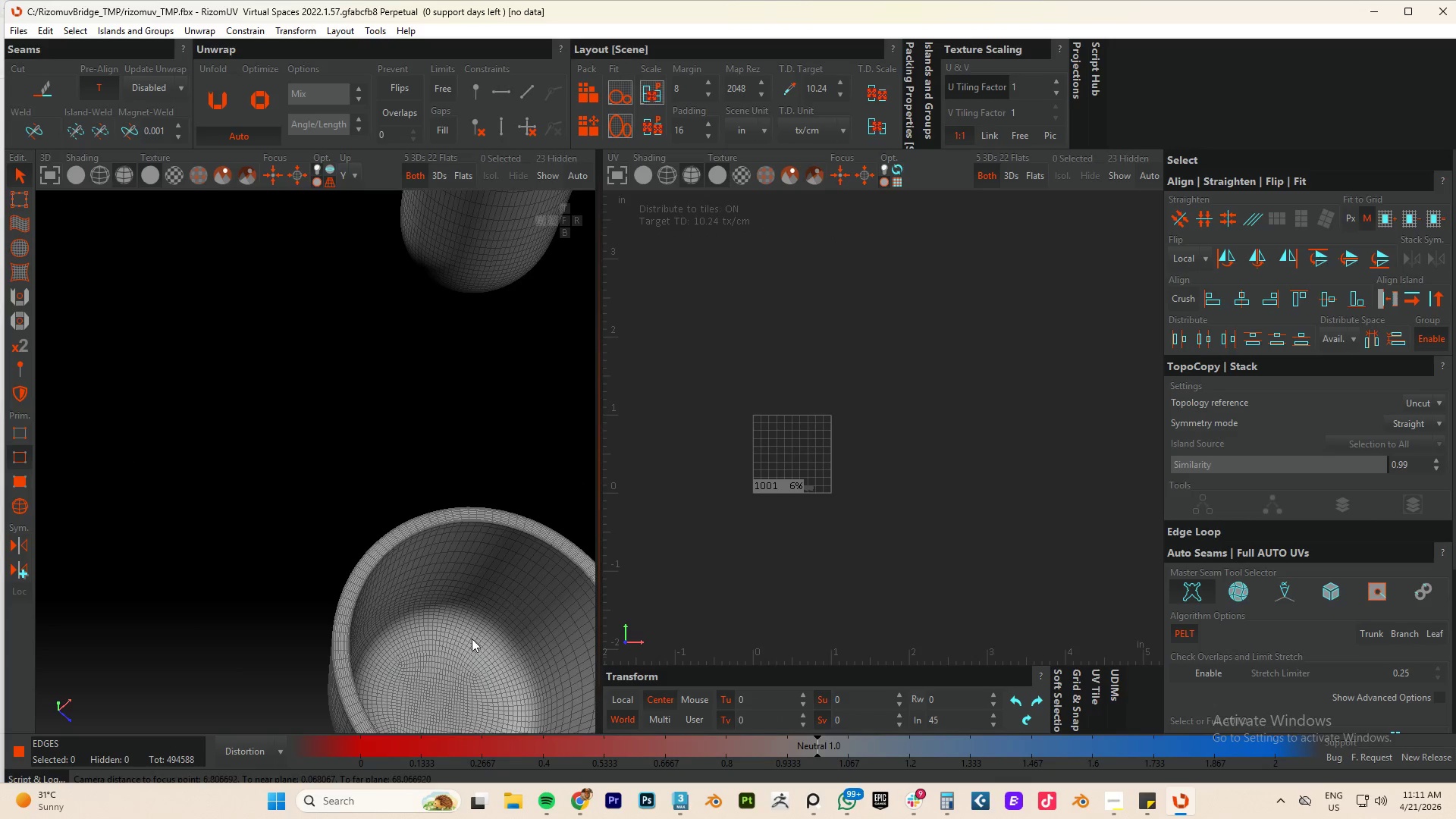 
scroll: coordinate [422, 514], scroll_direction: down, amount: 10.0
 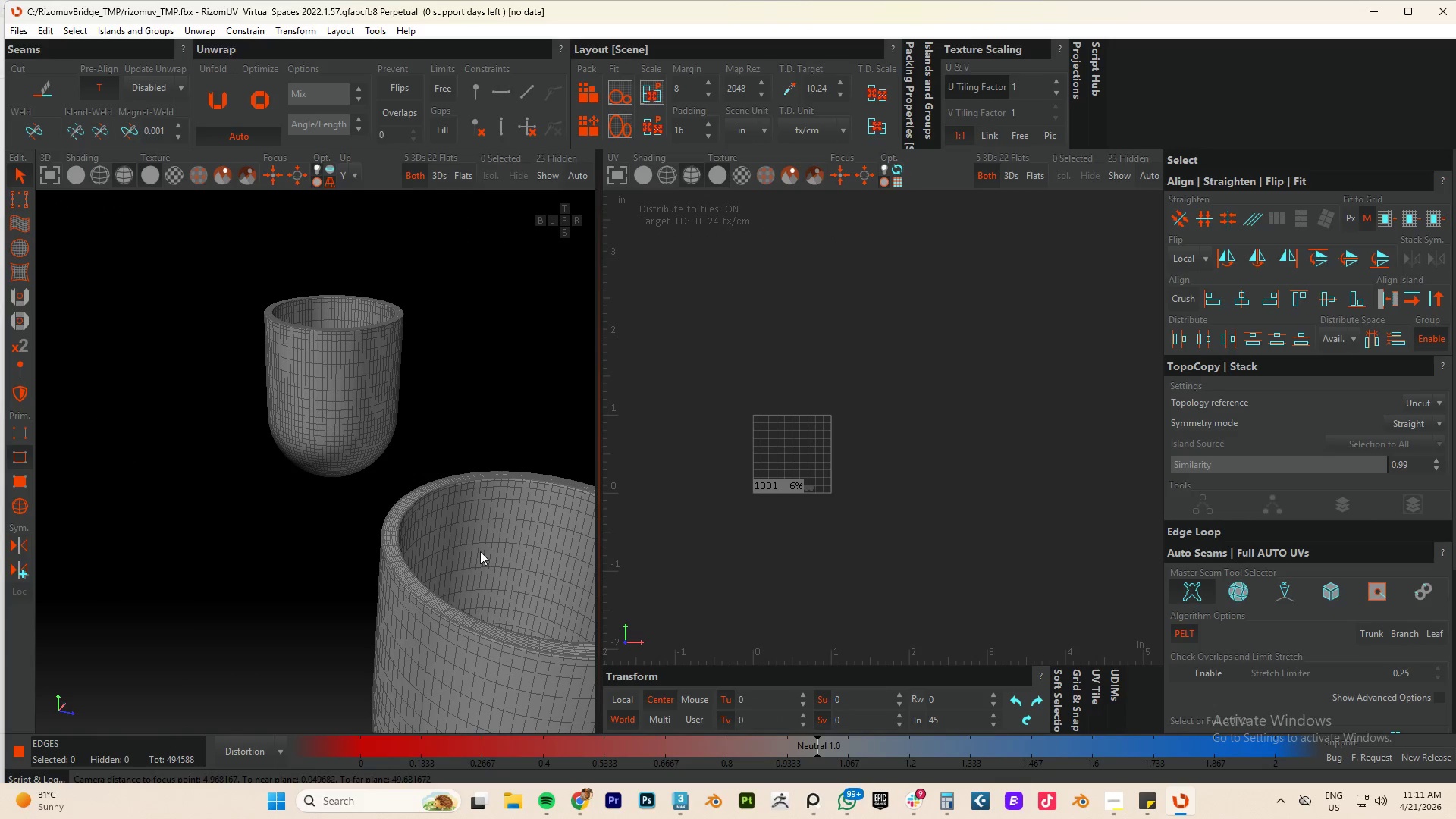 
scroll: coordinate [470, 643], scroll_direction: up, amount: 4.0
 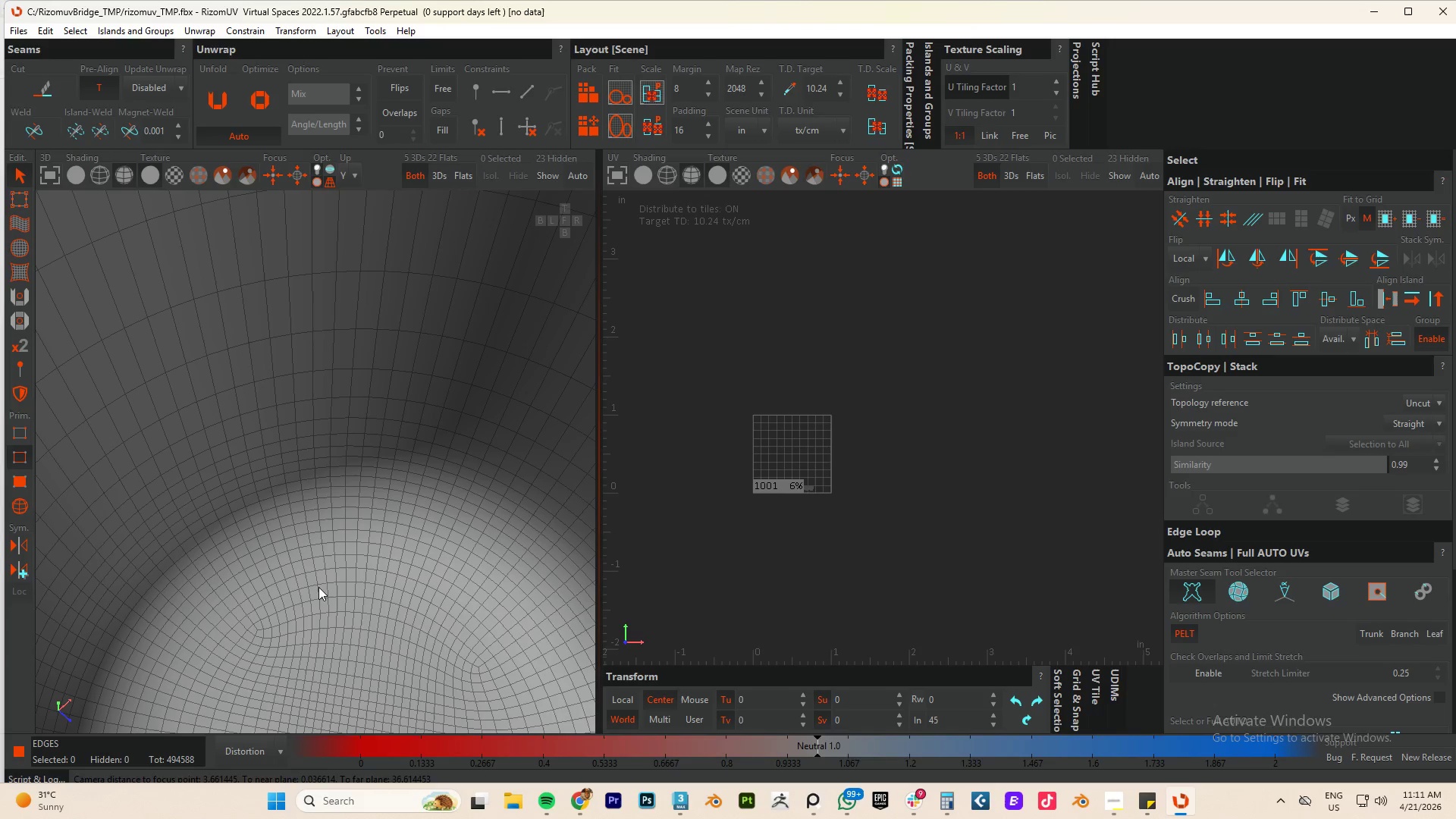 
double_click([310, 585])
 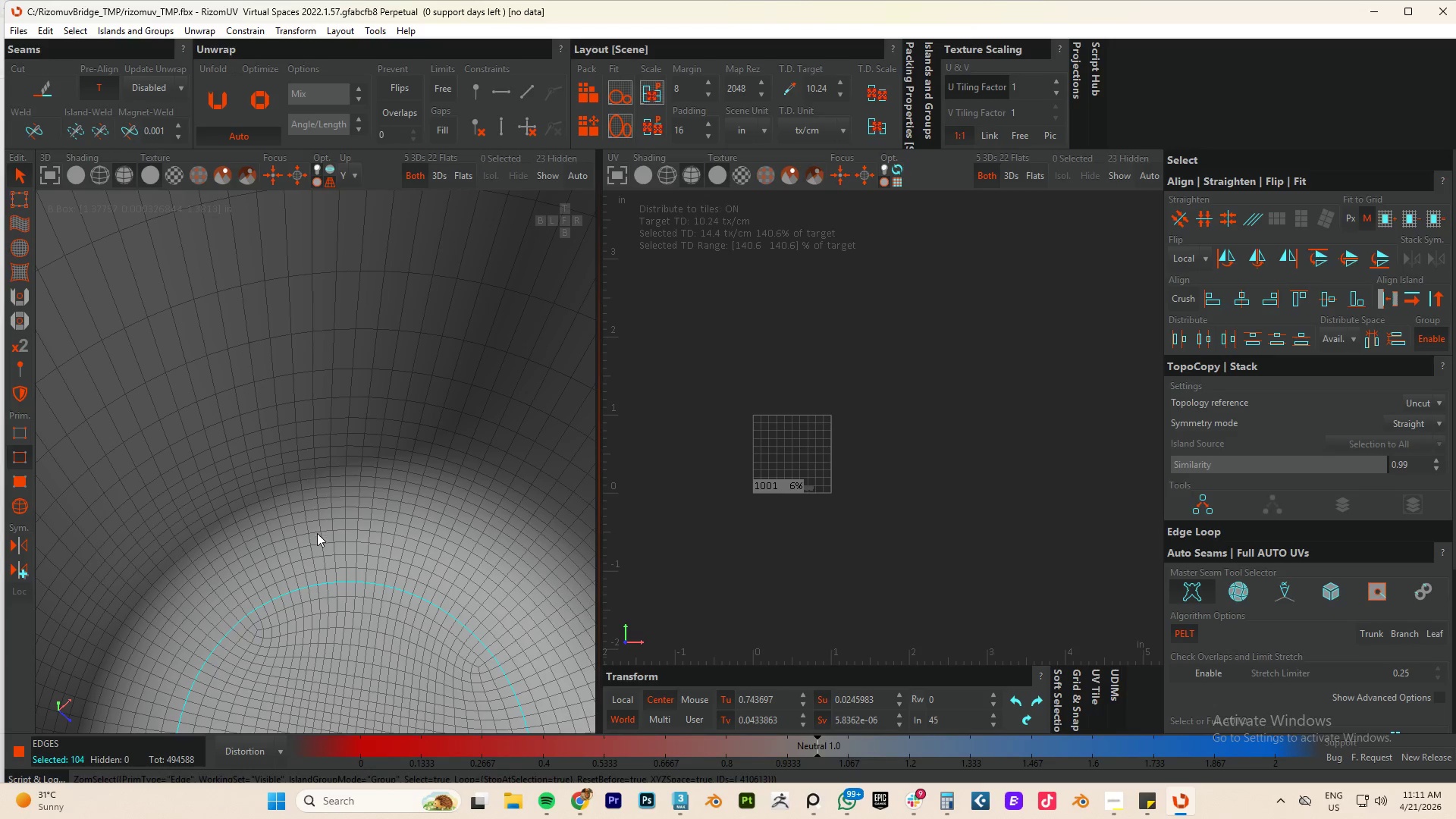 
hold_key(key=AltLeft, duration=1.5)
 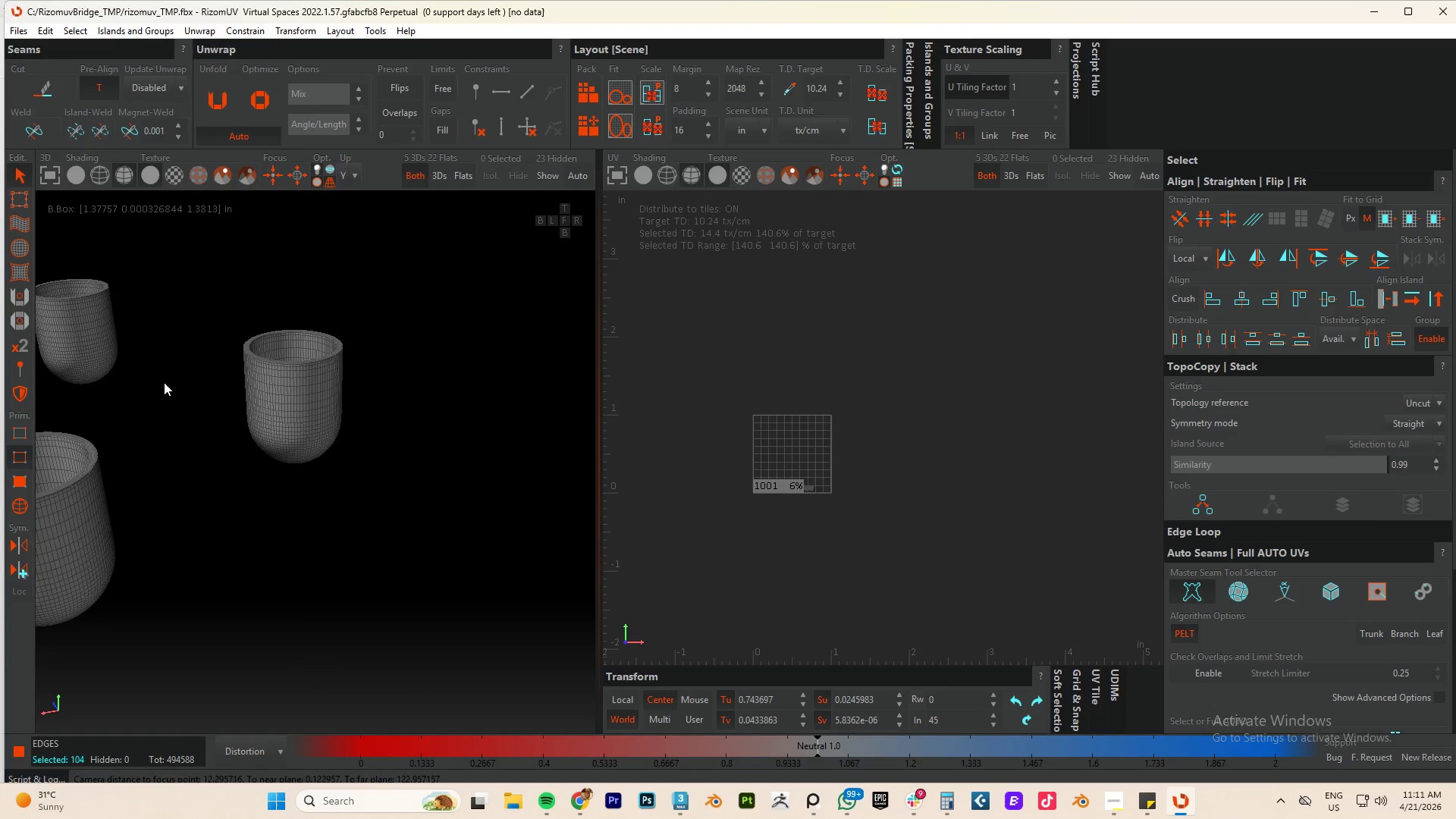 
scroll: coordinate [413, 538], scroll_direction: down, amount: 8.0
 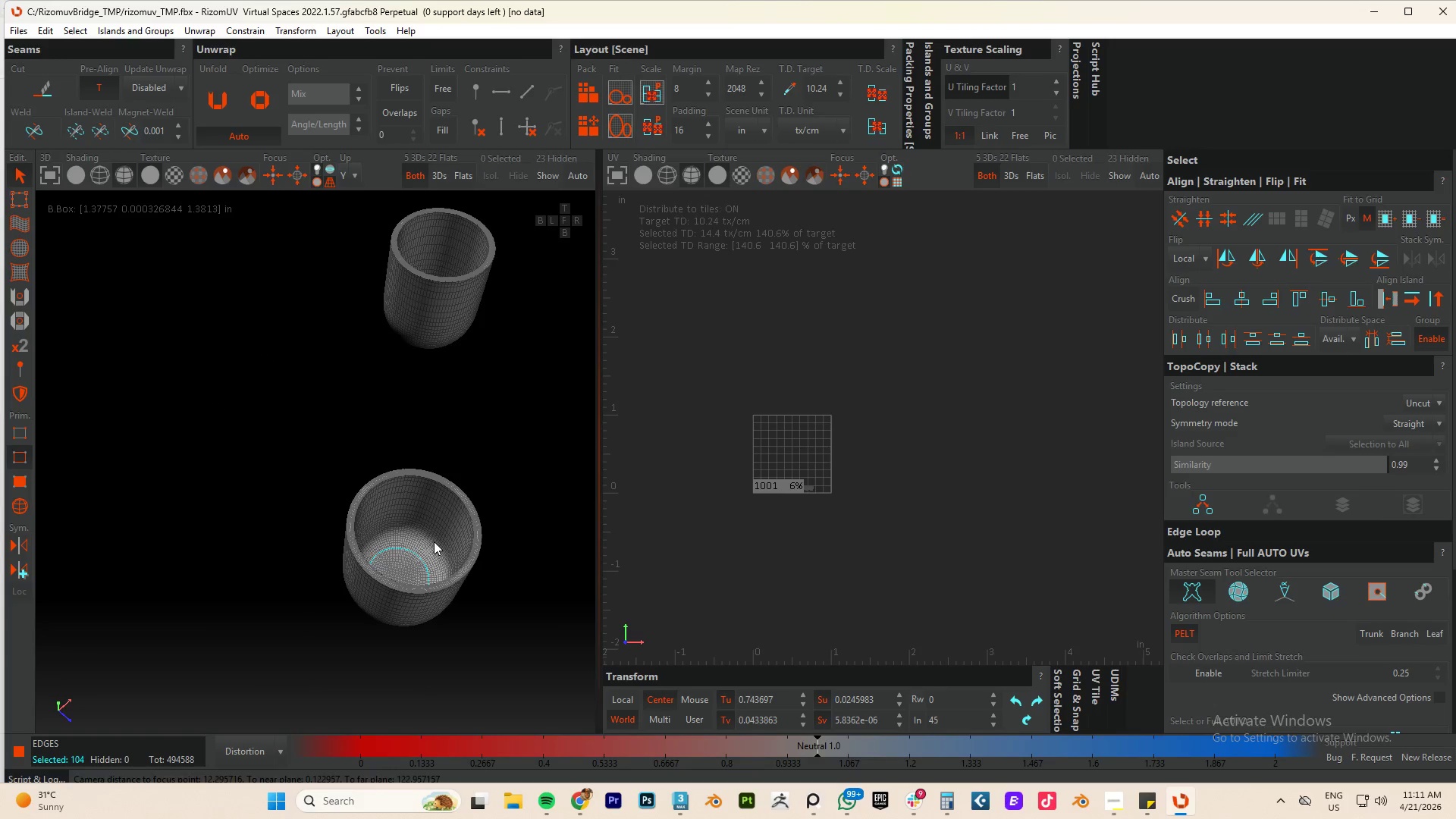 
scroll: coordinate [224, 397], scroll_direction: up, amount: 5.0
 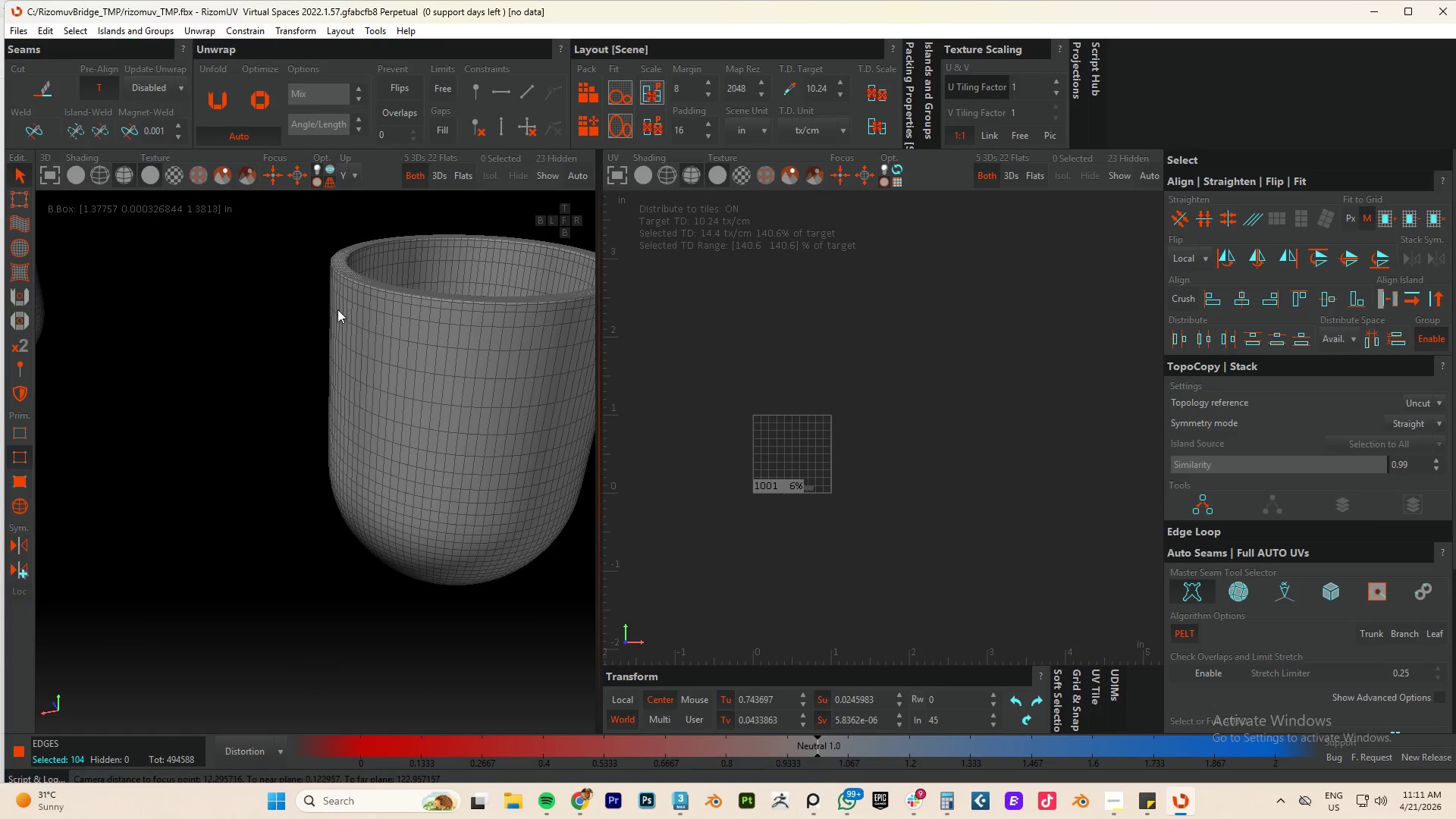 
hold_key(key=ControlLeft, duration=2.06)
double_click([337, 287])
 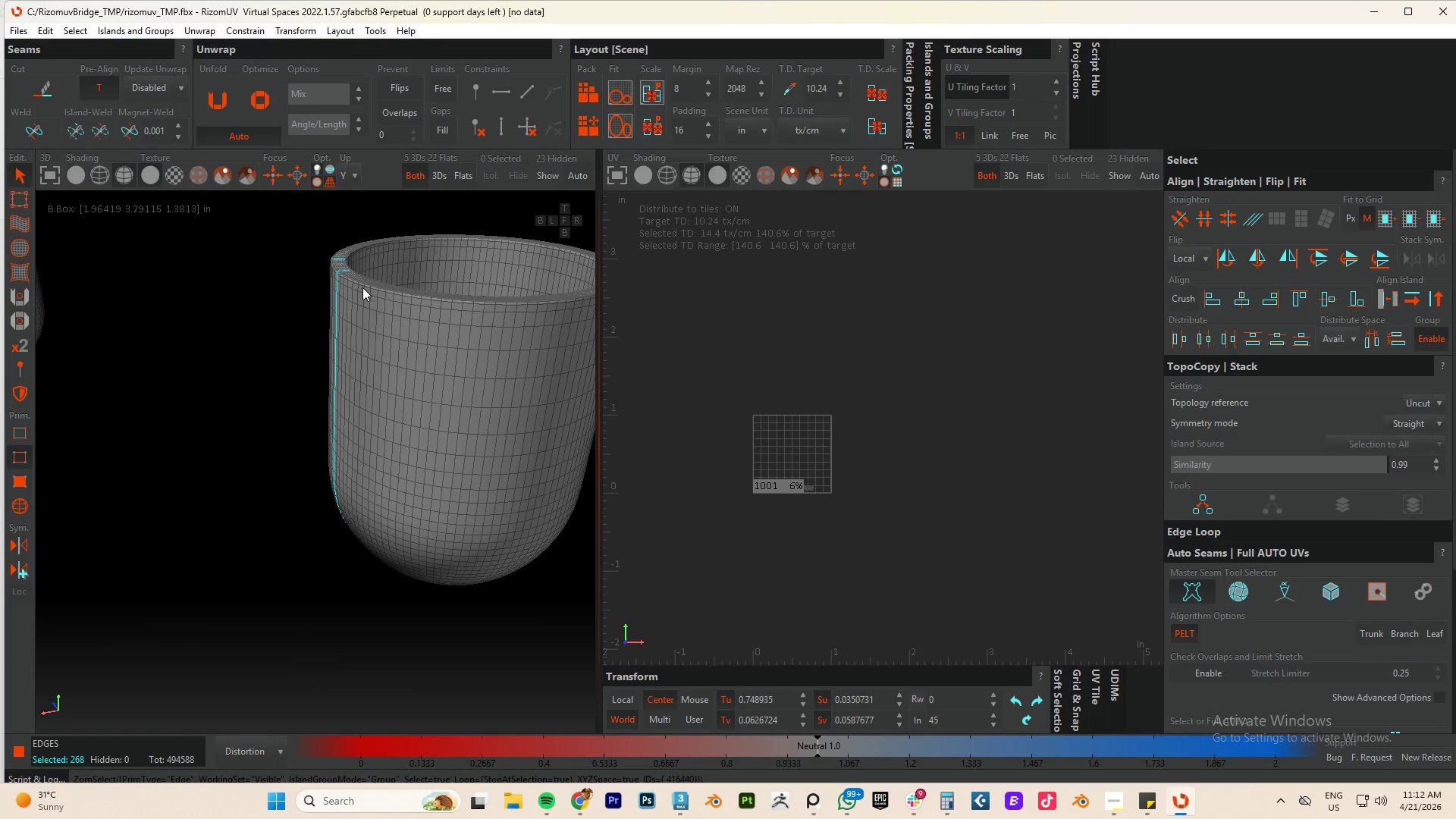 
key(Alt+AltLeft)
 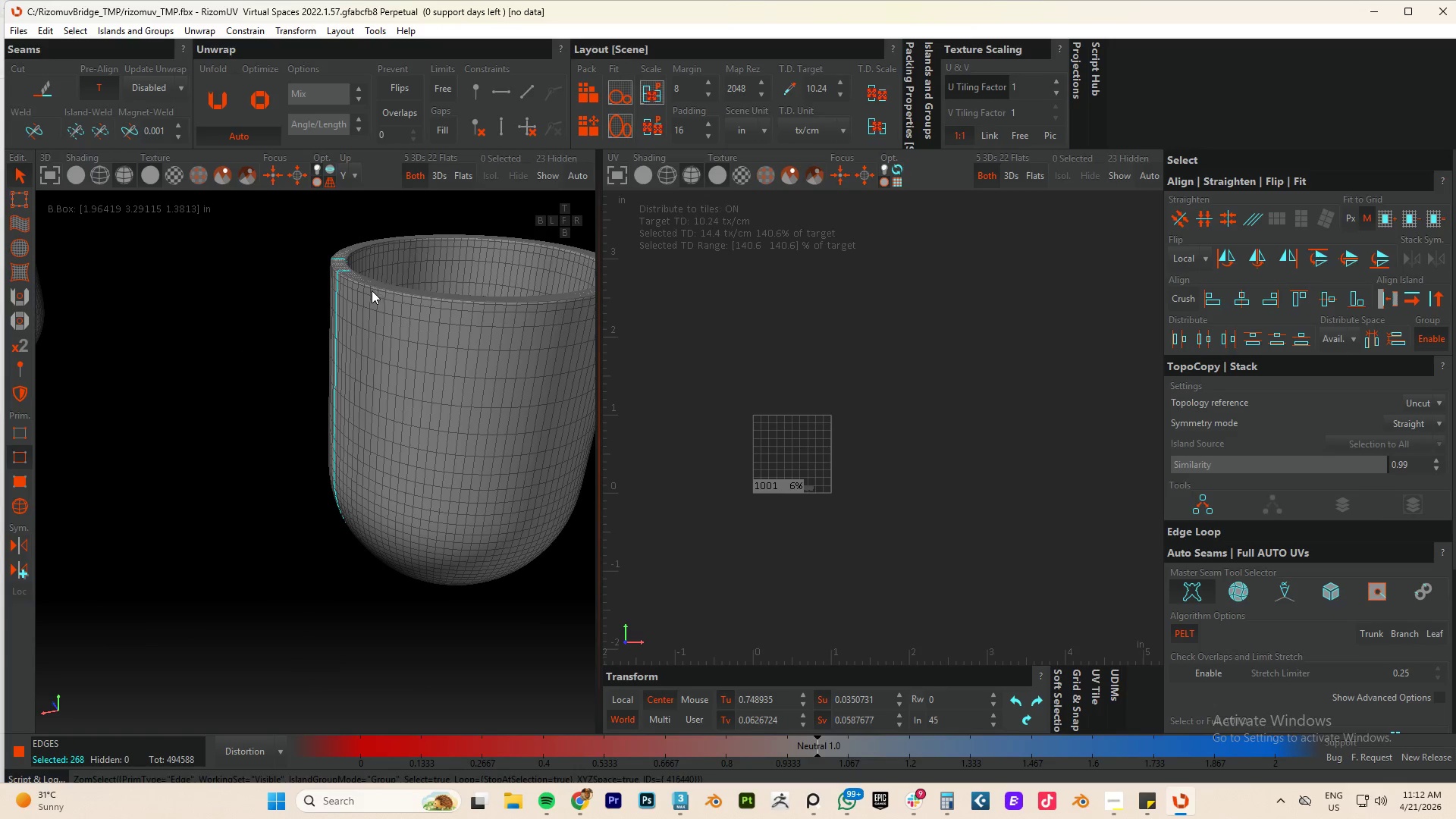 
key(Control+Z)
 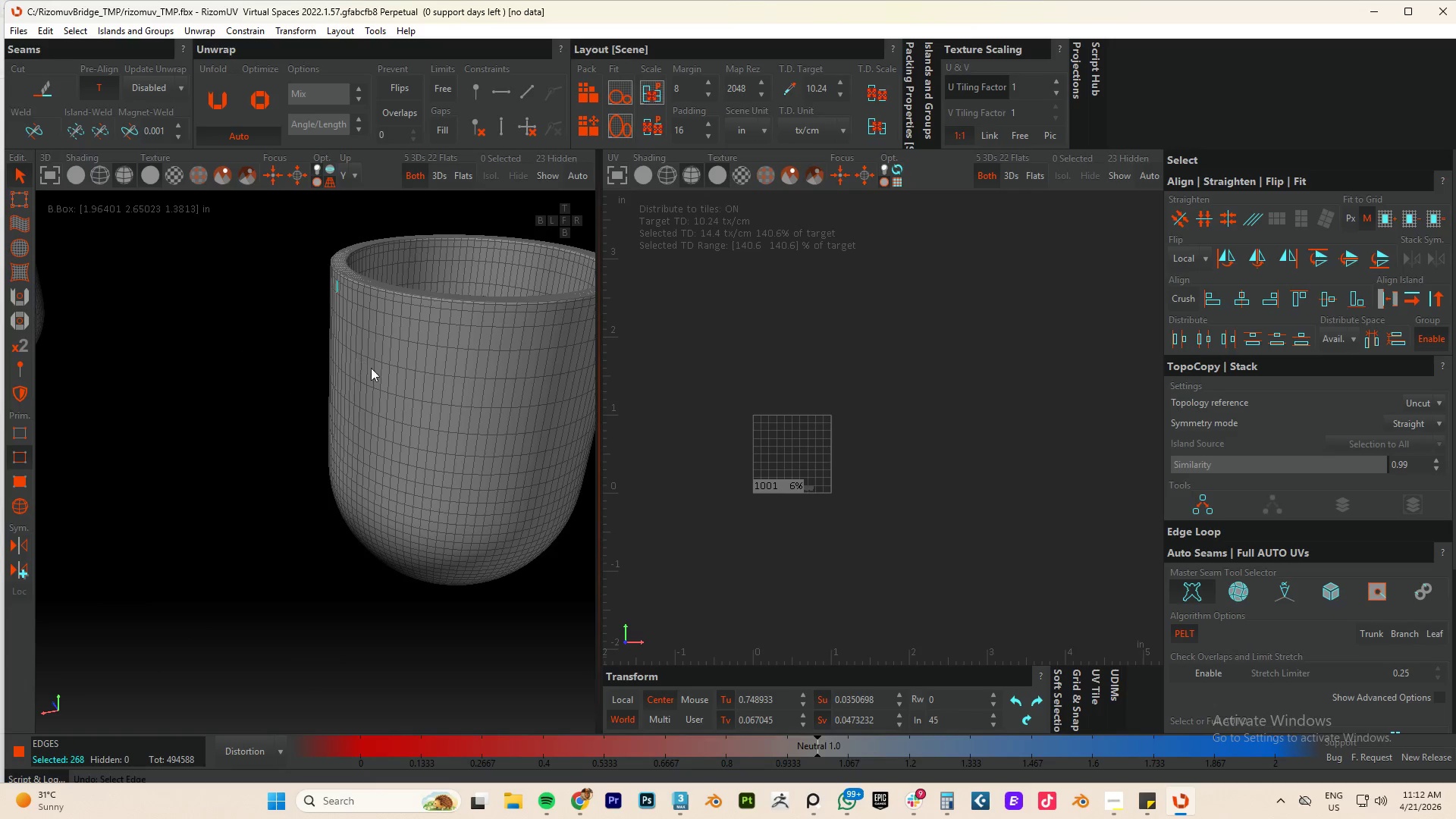 
hold_key(key=AltLeft, duration=0.62)
 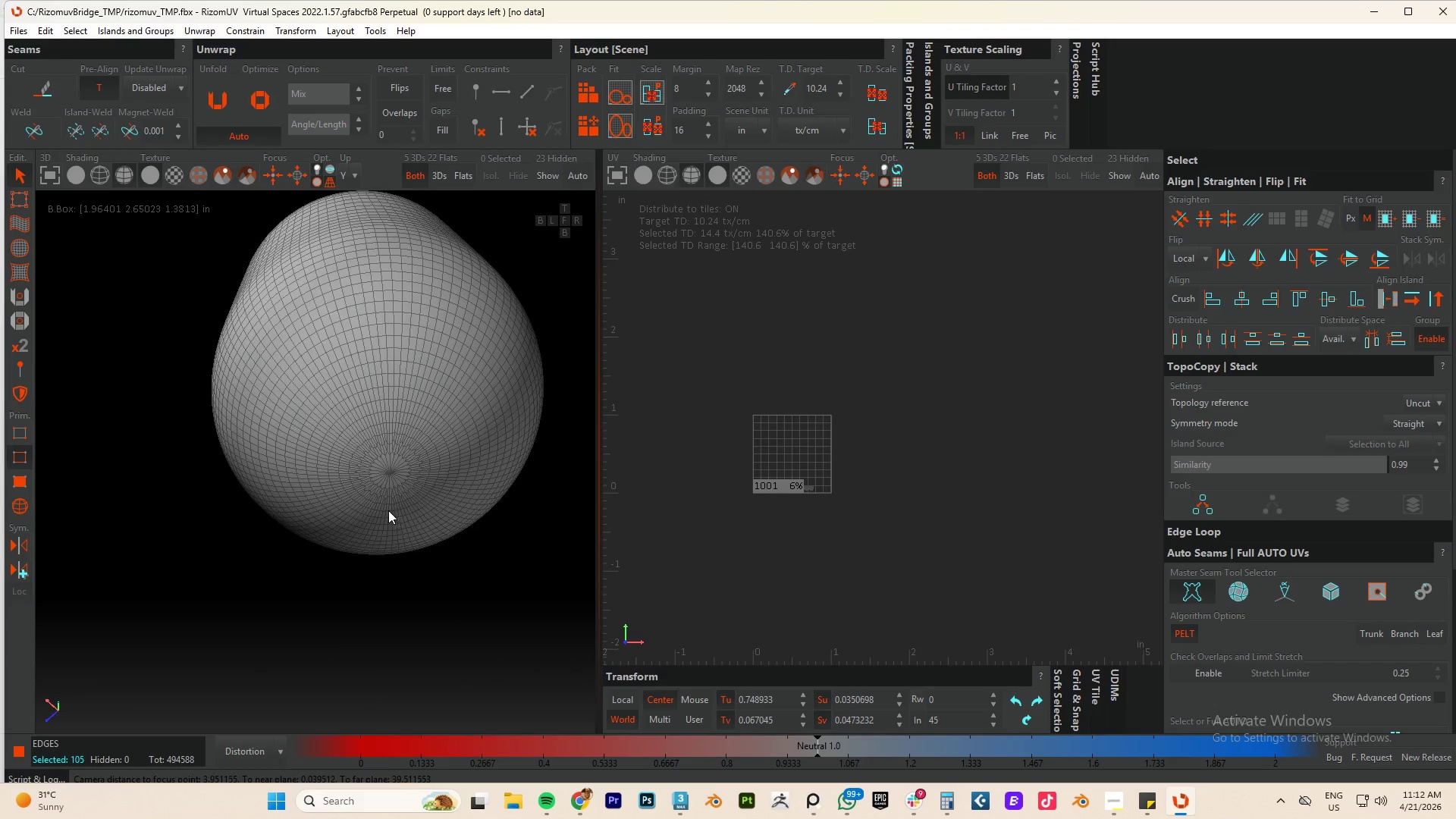 
hold_key(key=ControlLeft, duration=3.06)
 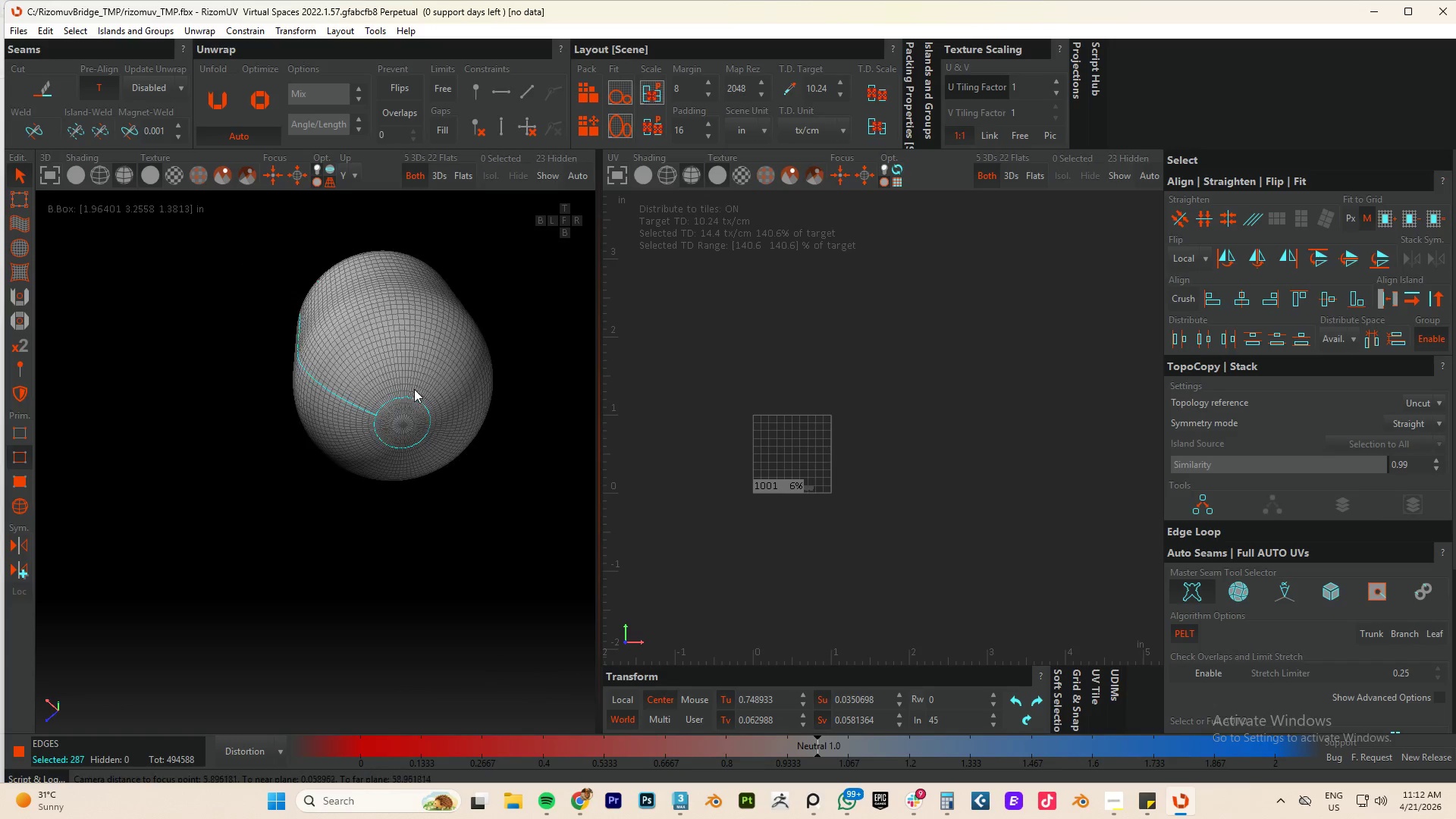 
scroll: coordinate [355, 458], scroll_direction: up, amount: 4.0
 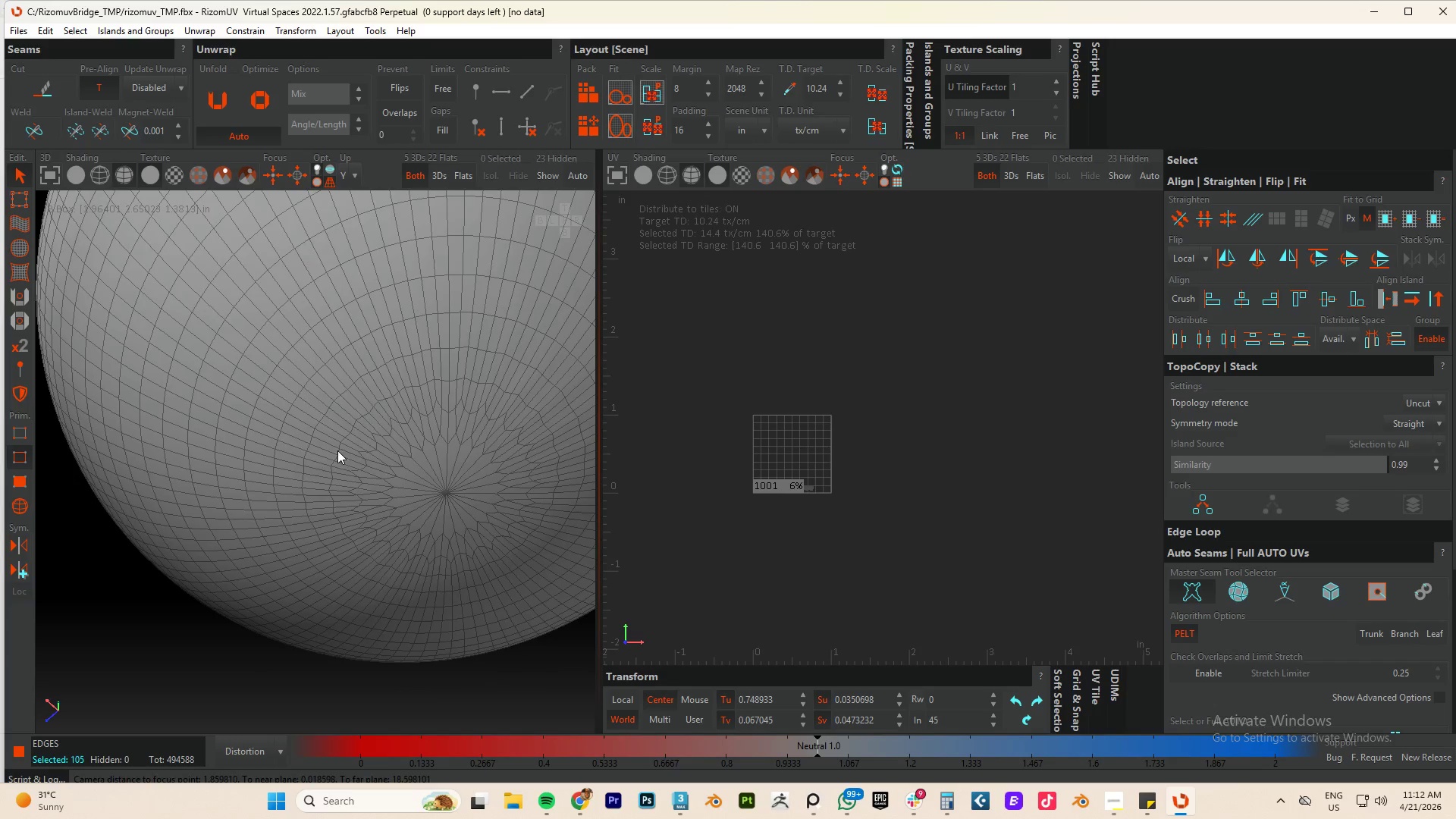 
double_click([313, 441])
 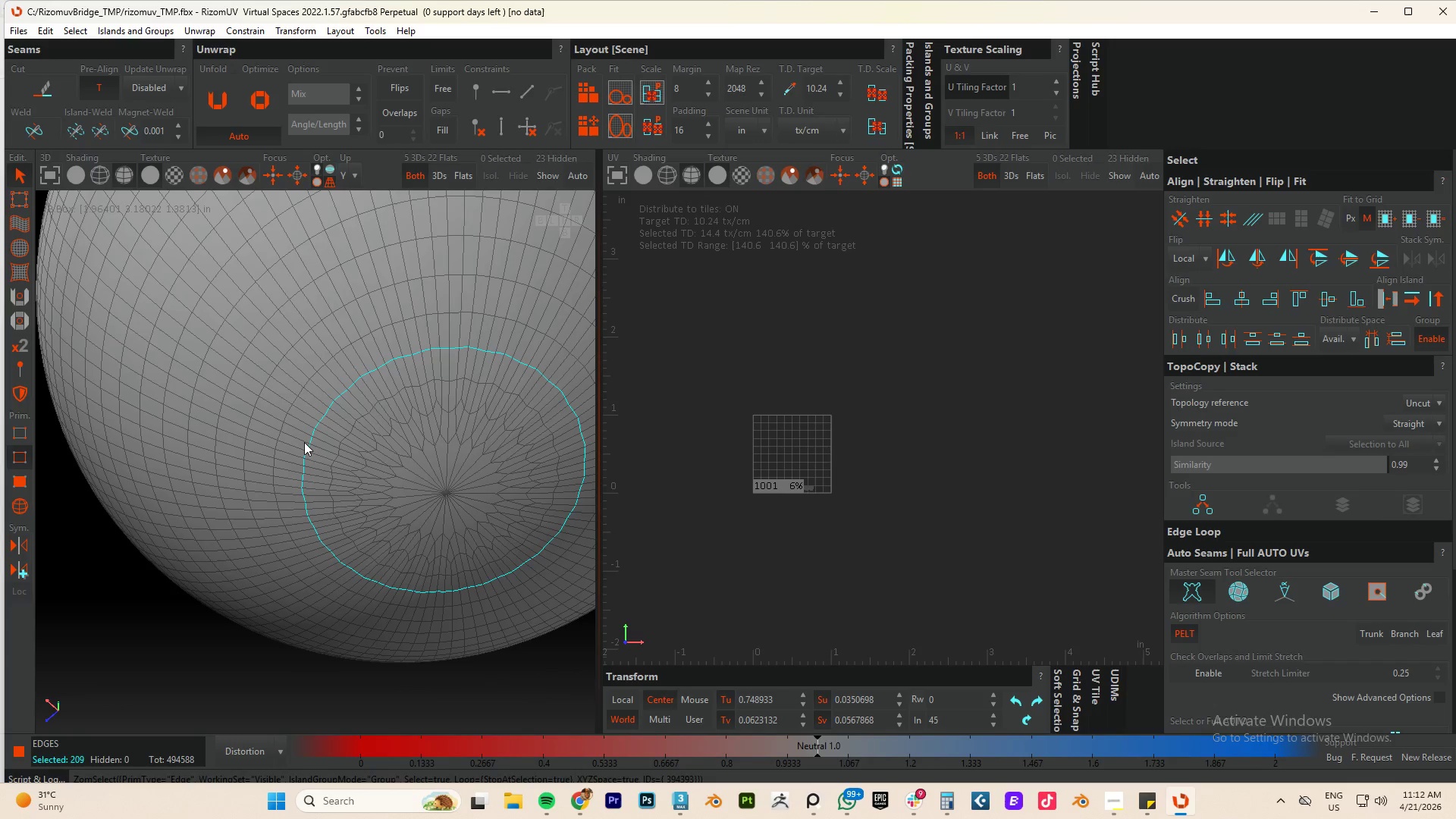 
double_click([304, 442])
 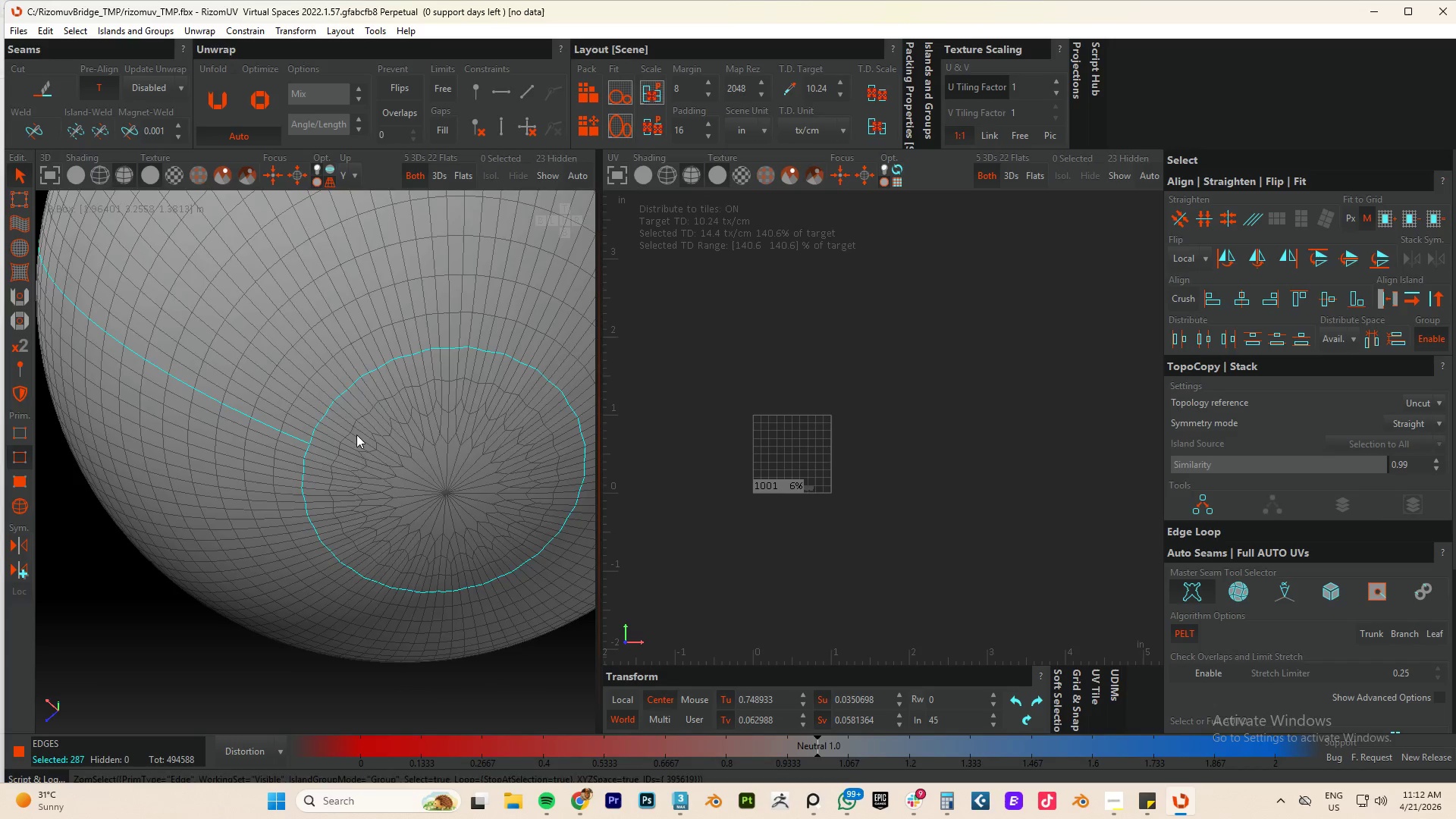 
hold_key(key=AltLeft, duration=0.45)
 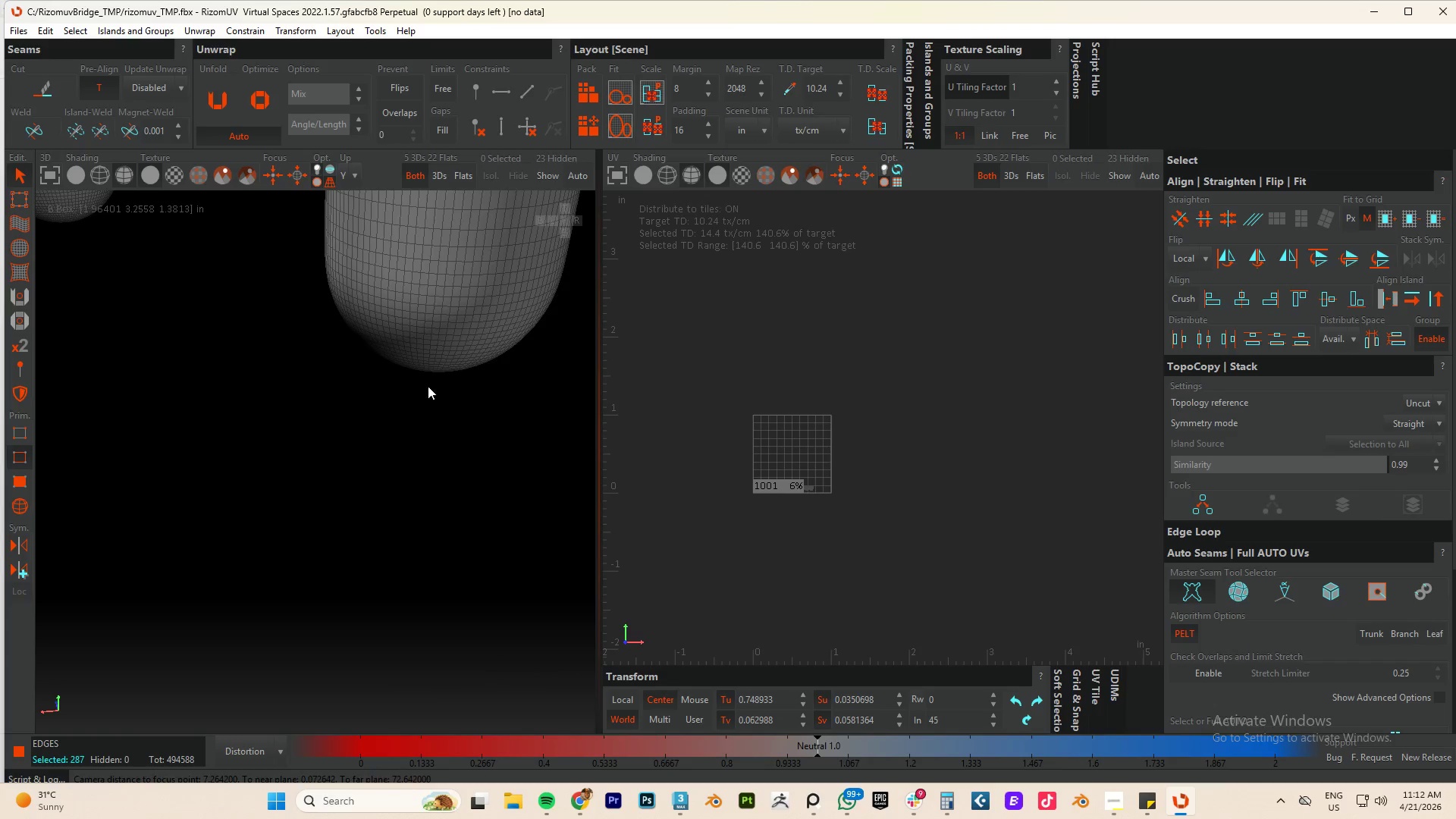 
scroll: coordinate [428, 386], scroll_direction: down, amount: 12.0
 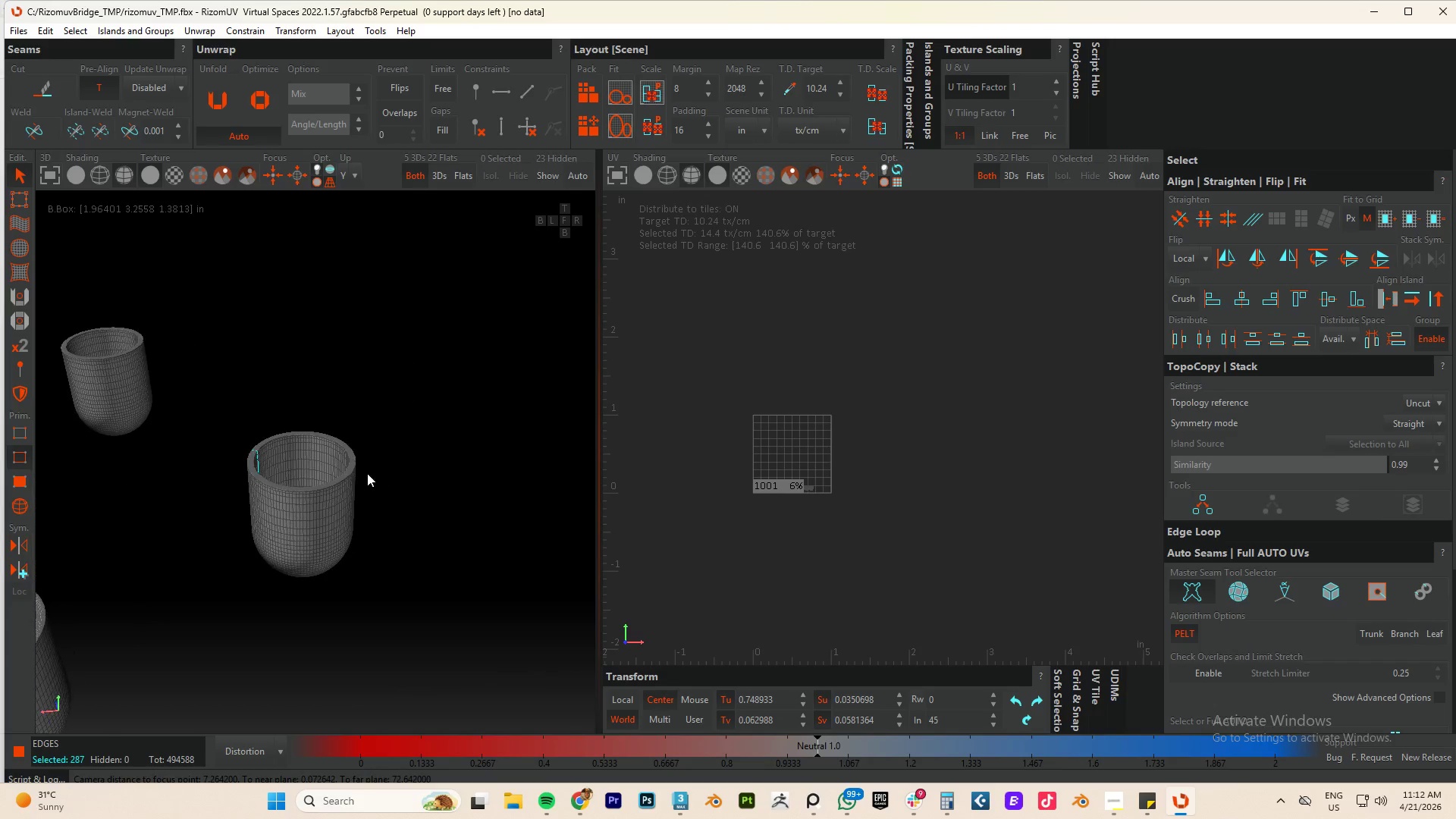 
hold_key(key=AltLeft, duration=1.56)
 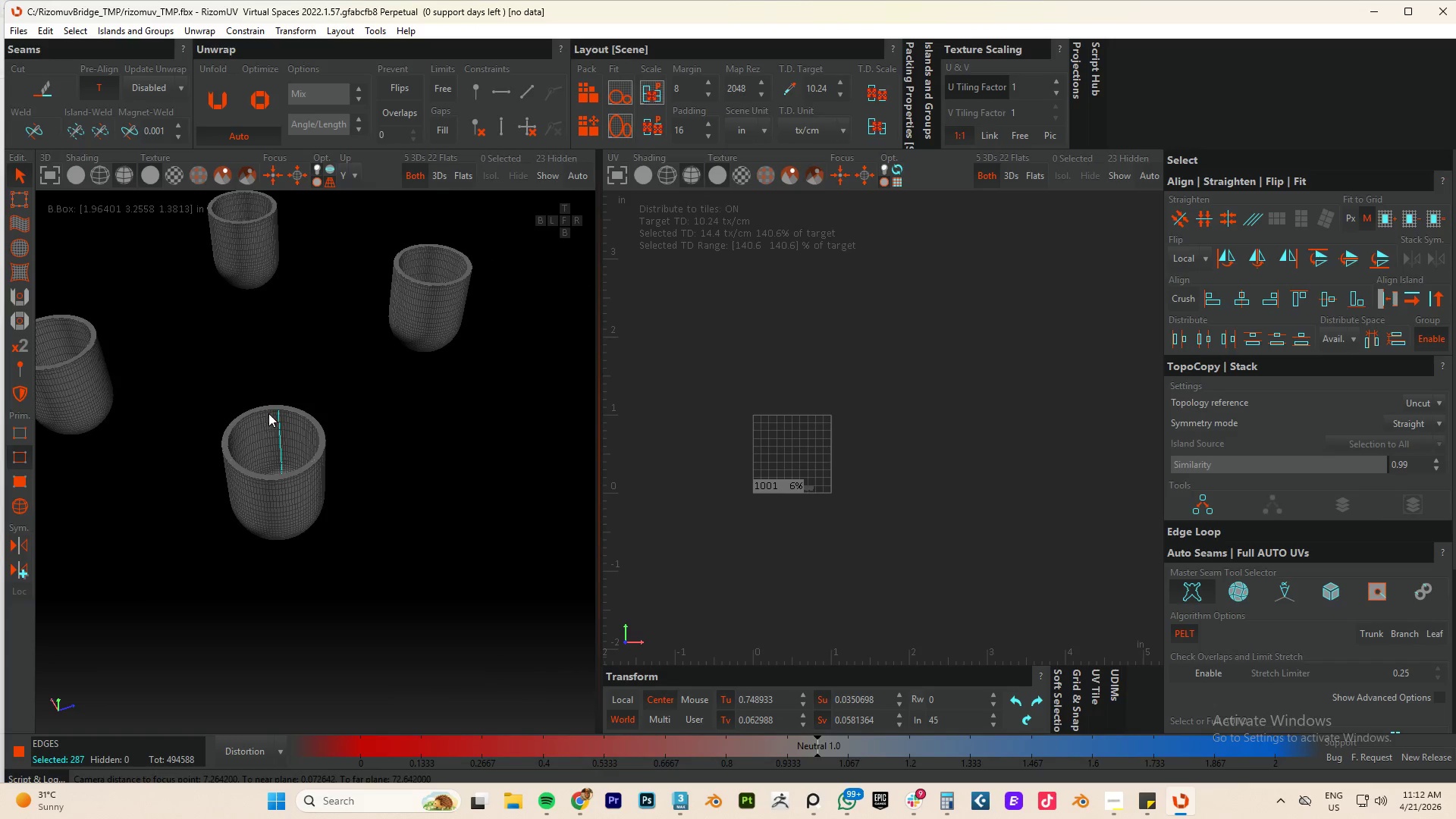 
scroll: coordinate [272, 410], scroll_direction: up, amount: 4.0
 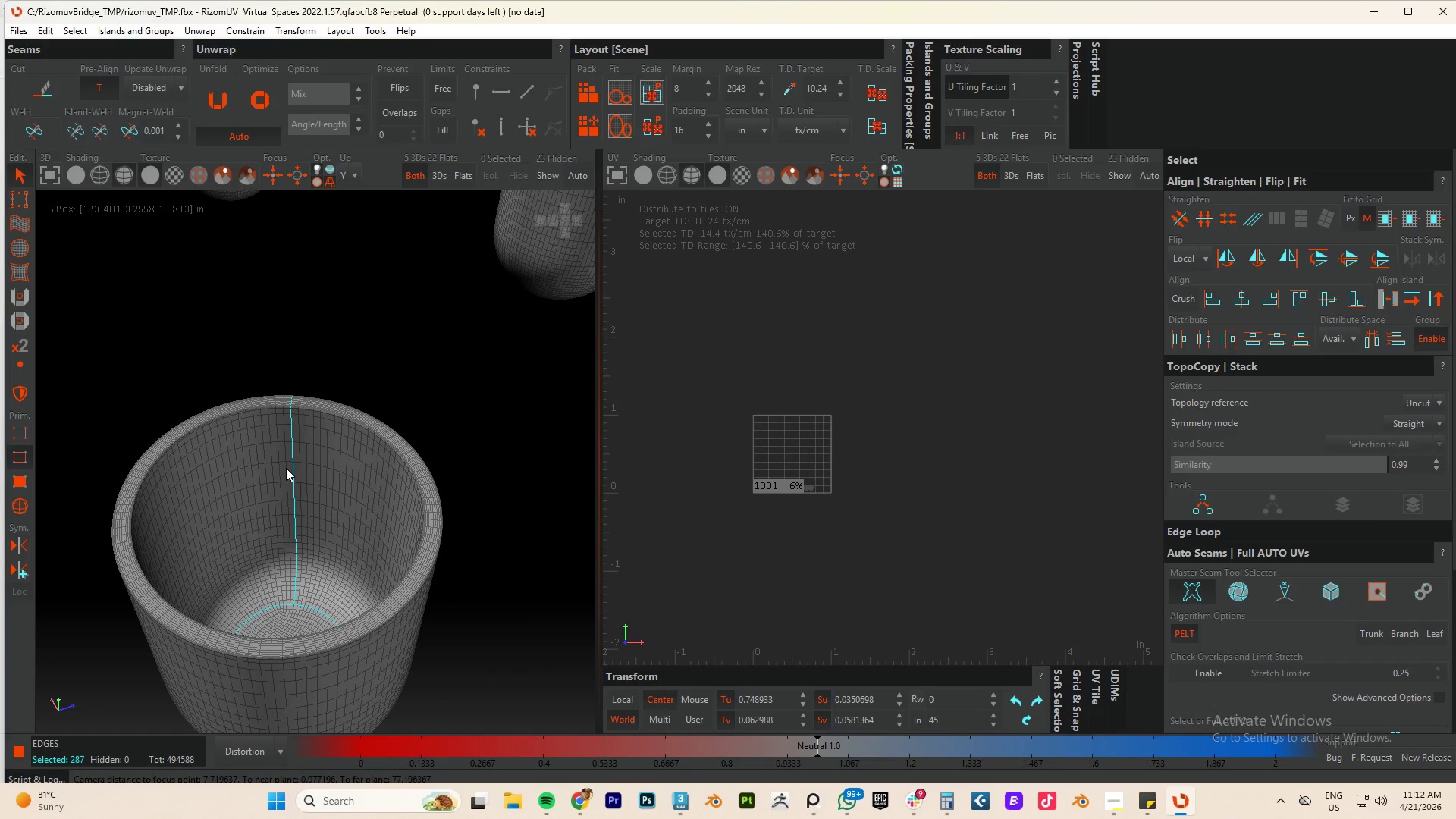 
key(Alt+AltLeft)
 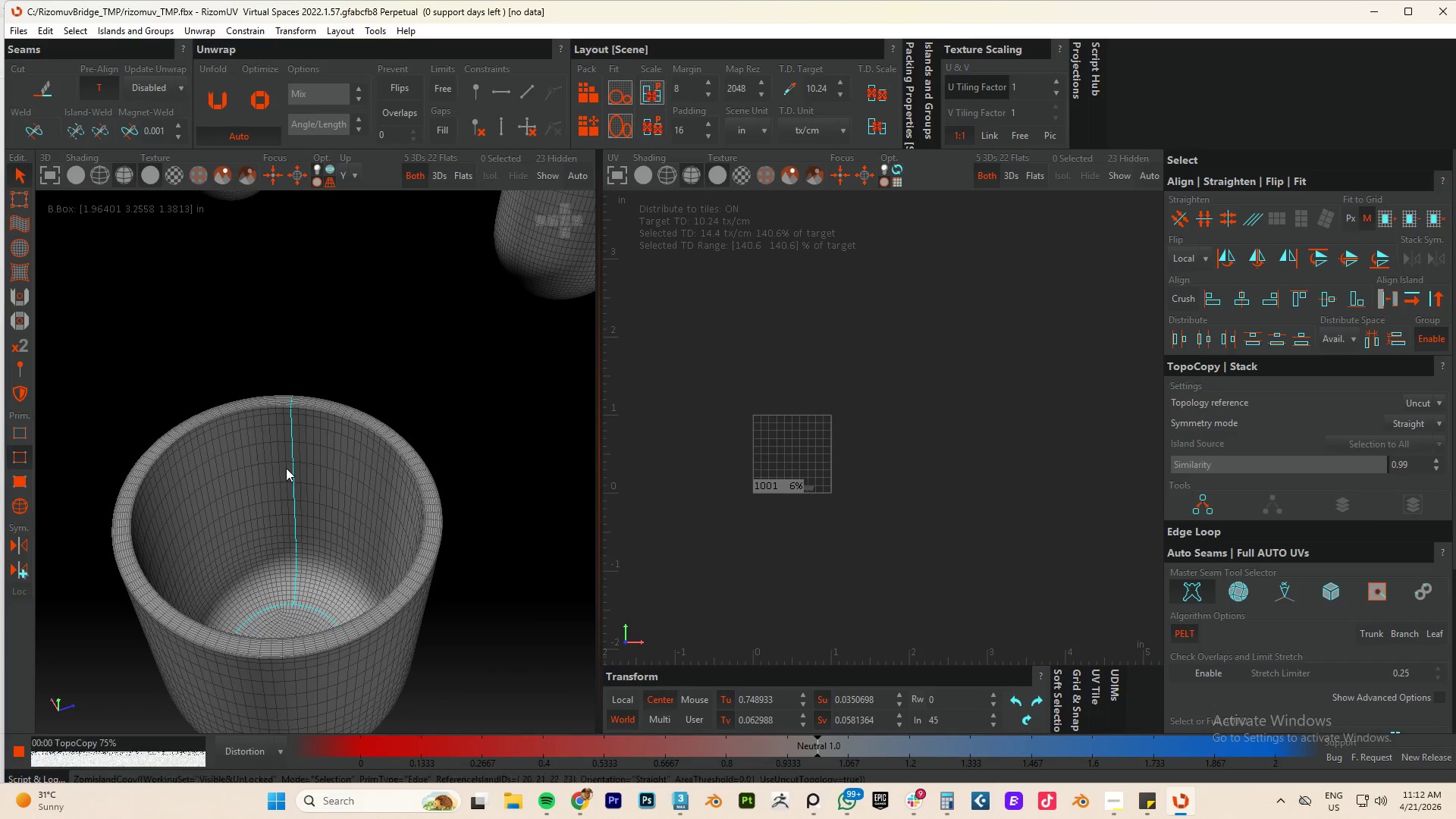 
key(Alt+C)
 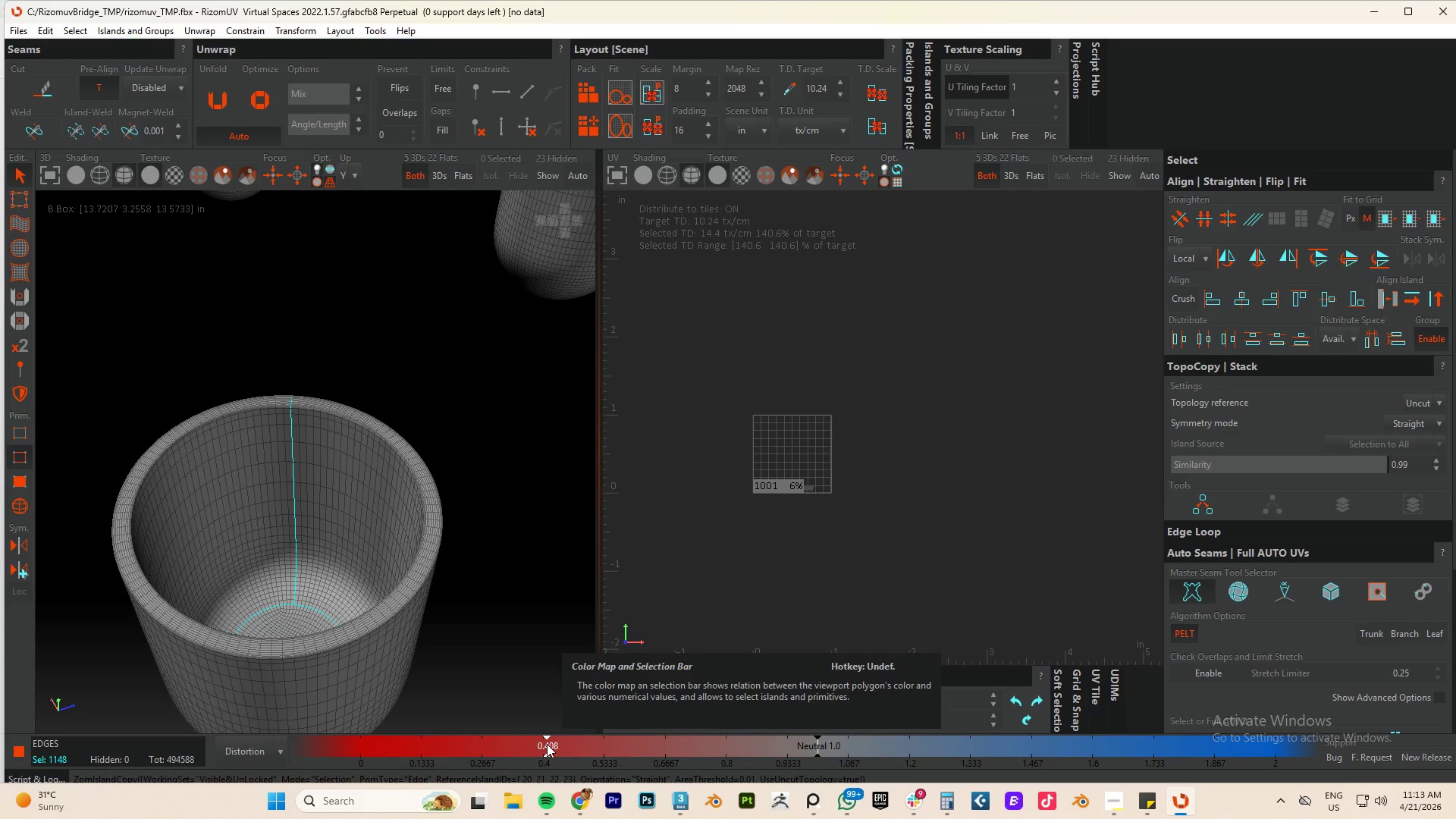 
wait(91.03)
 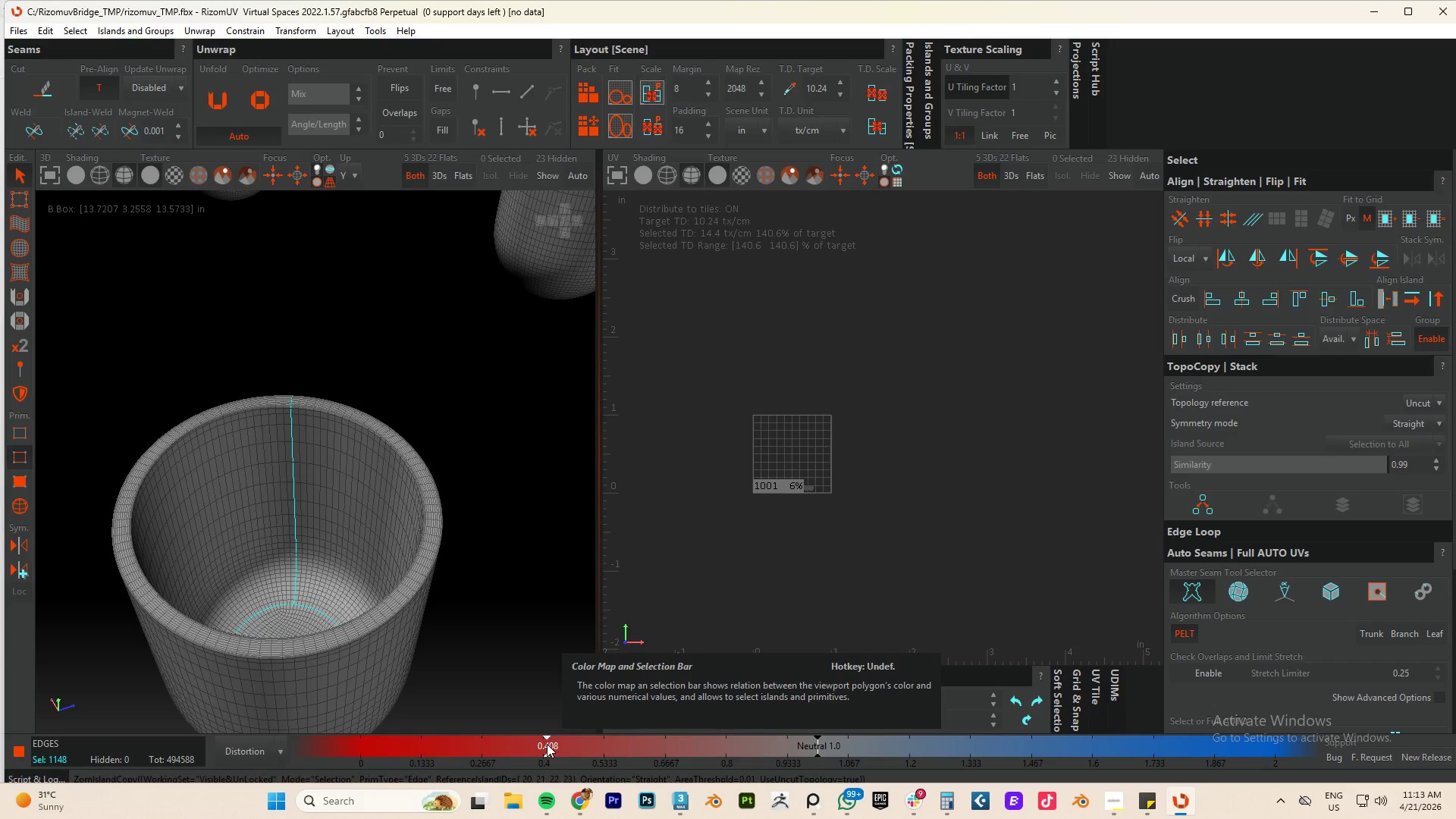 
scroll: coordinate [466, 514], scroll_direction: down, amount: 10.0
 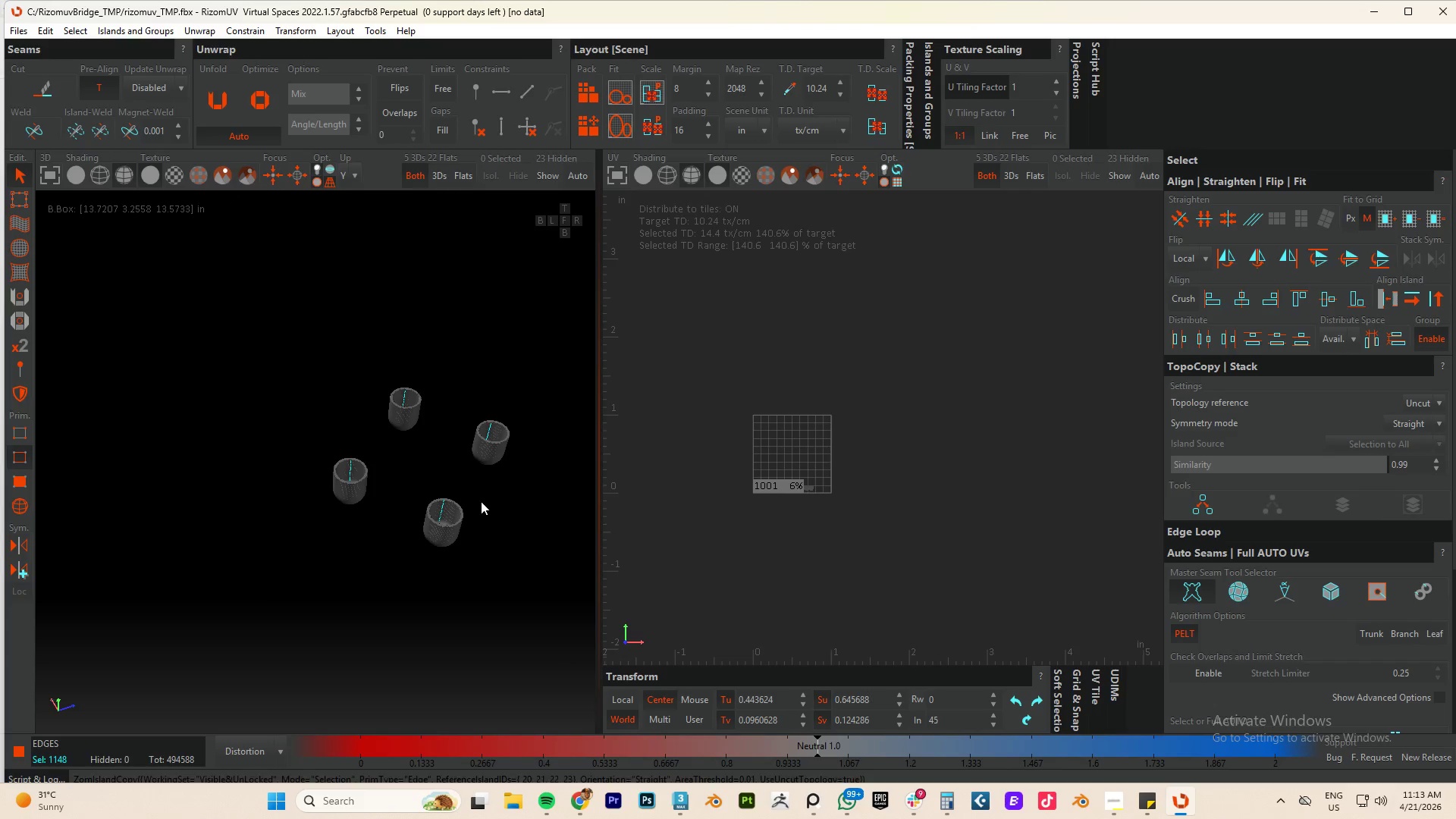 
type(cup)
 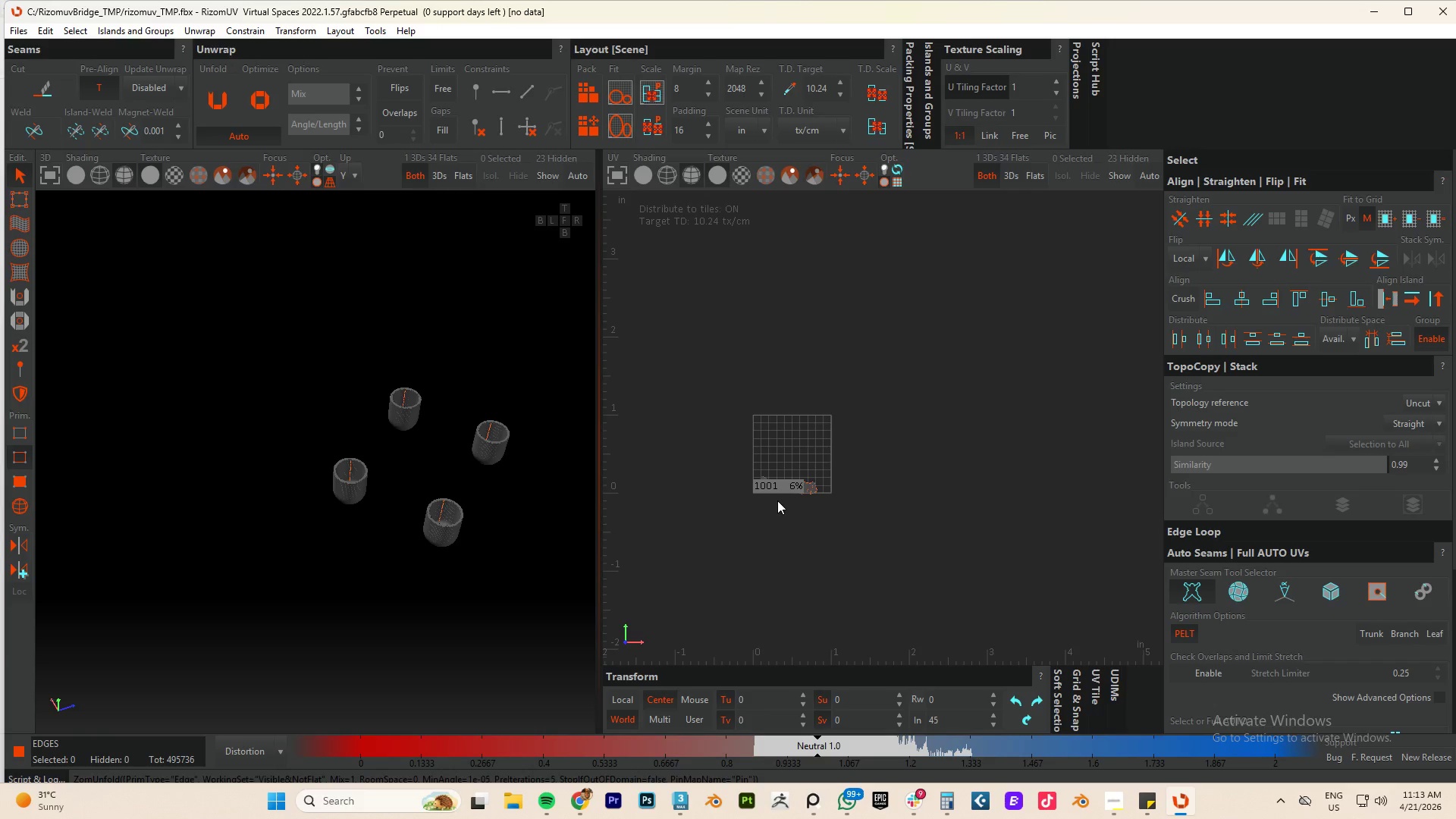 
scroll: coordinate [911, 488], scroll_direction: up, amount: 8.0
 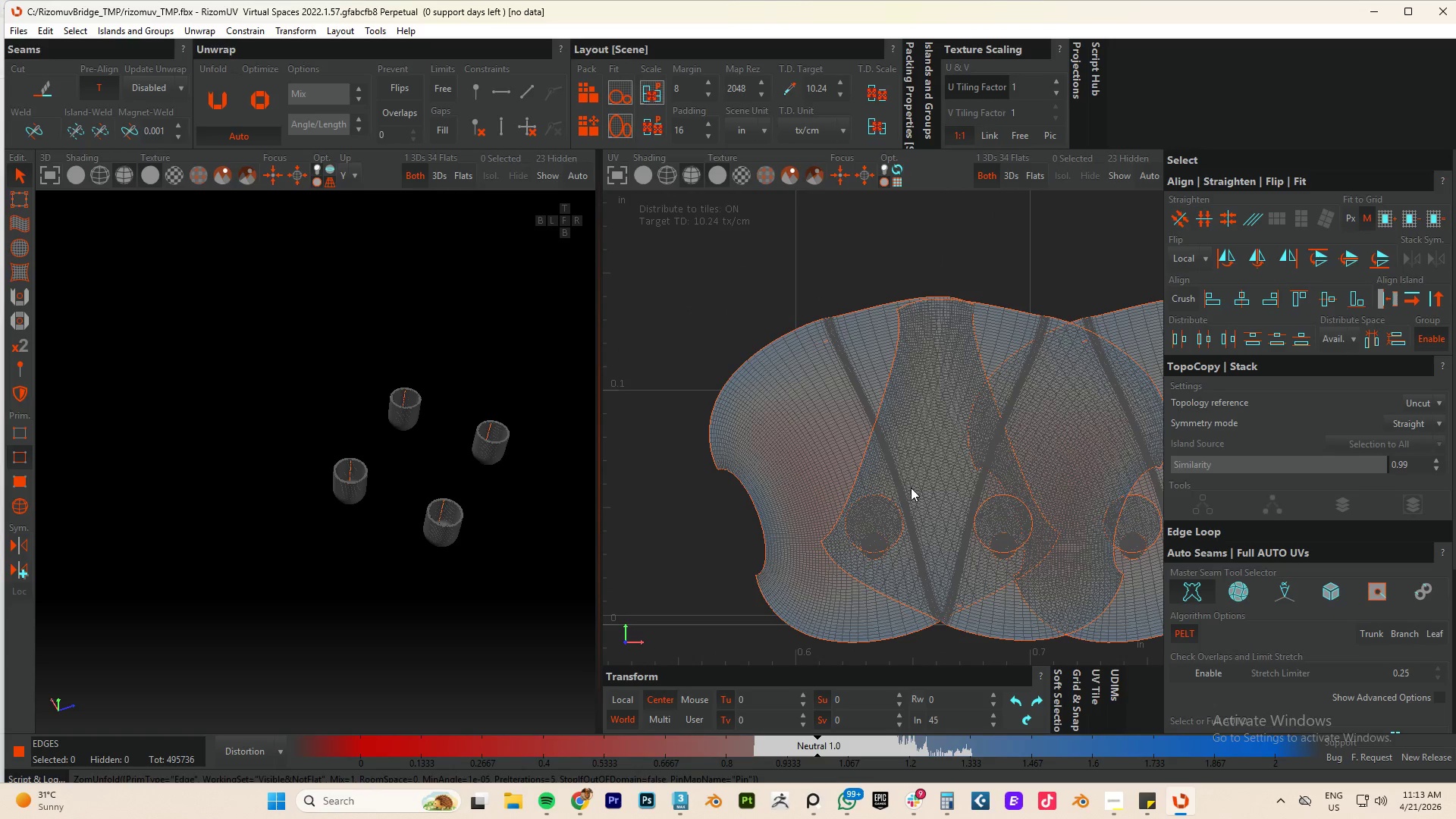 
key(Alt+AltLeft)
 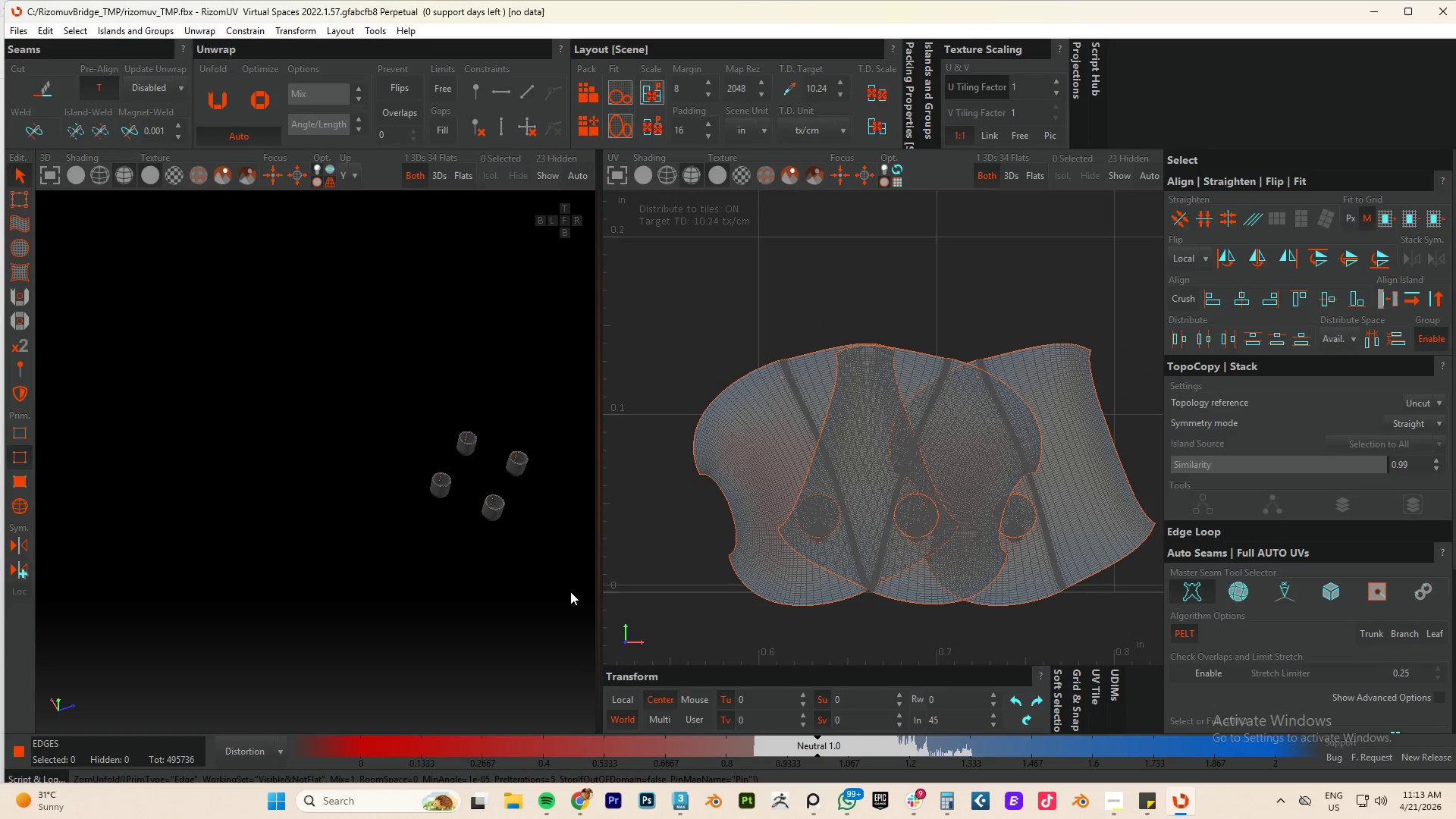 
scroll: coordinate [540, 491], scroll_direction: down, amount: 4.0
 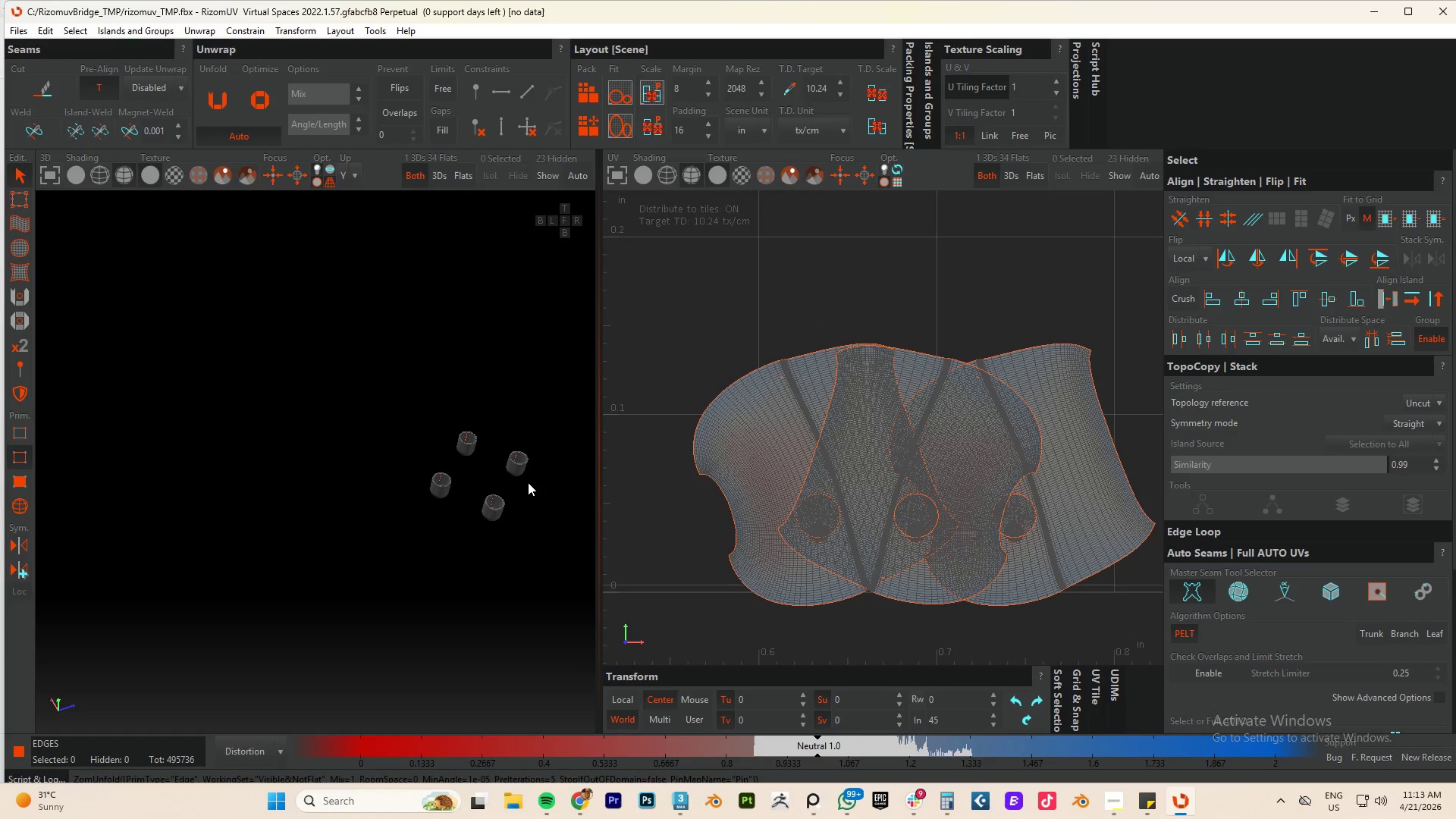 
key(Control+Z)
 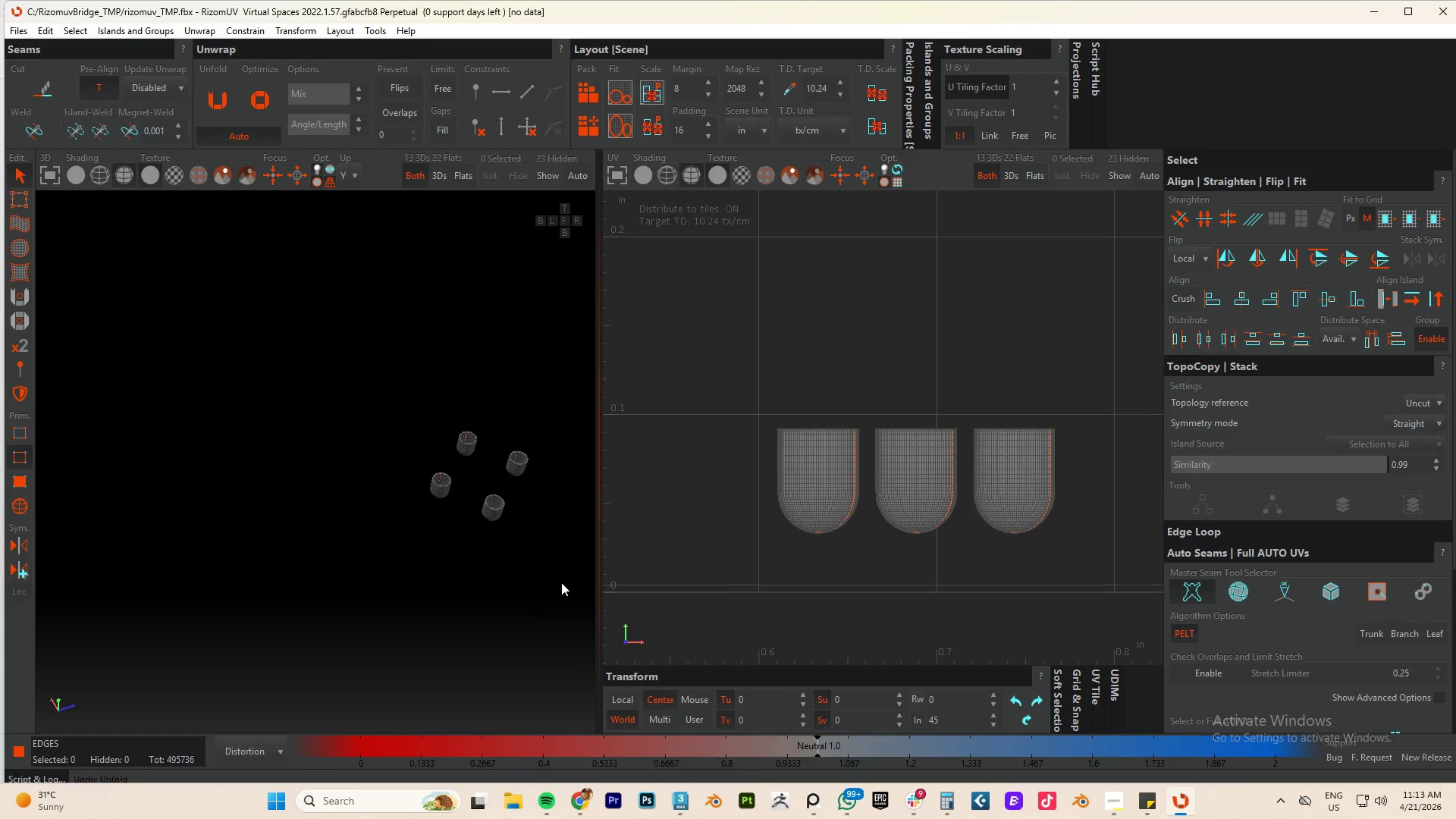 
key(Control+Z)
 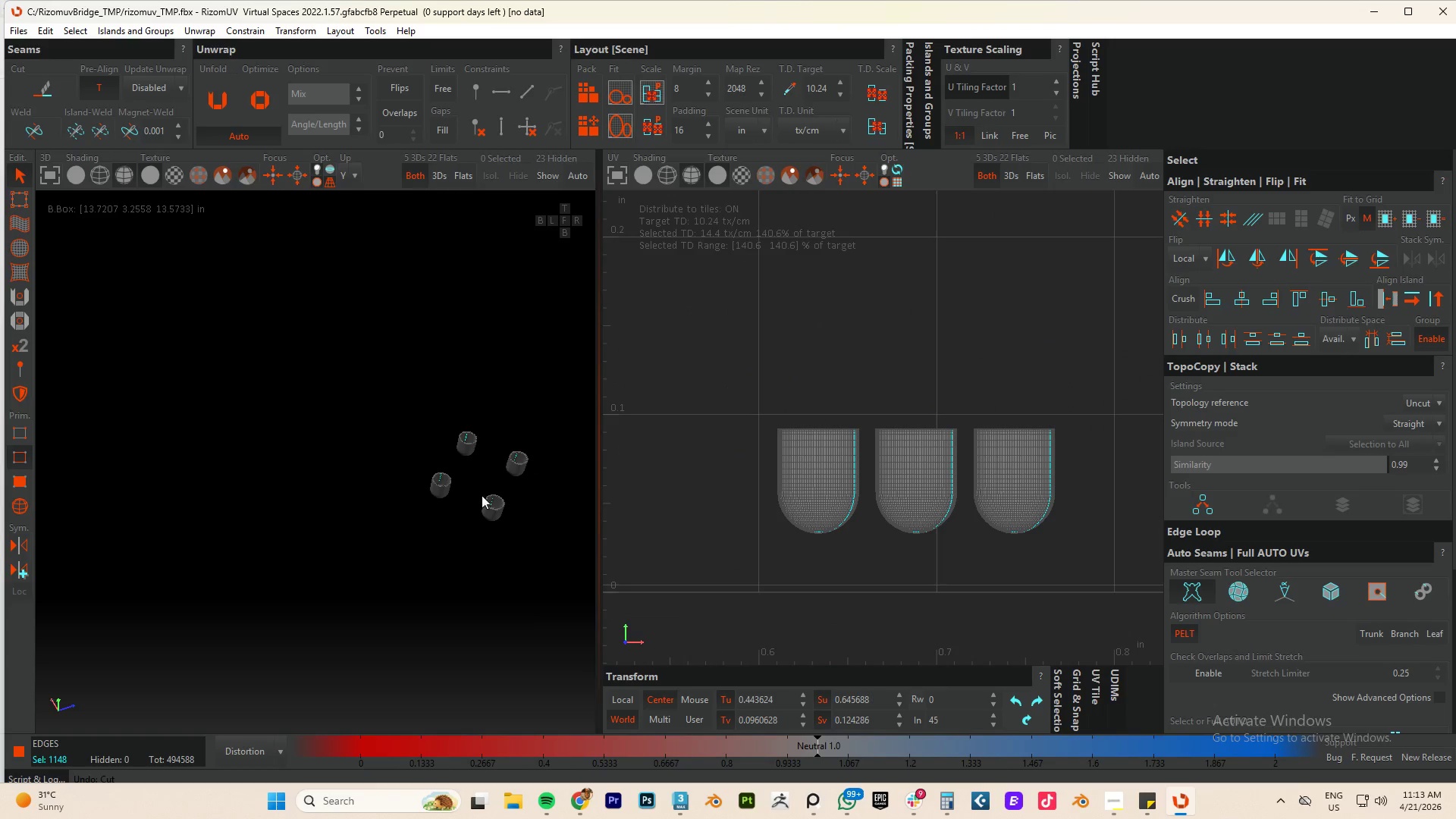 
key(Control+Z)
 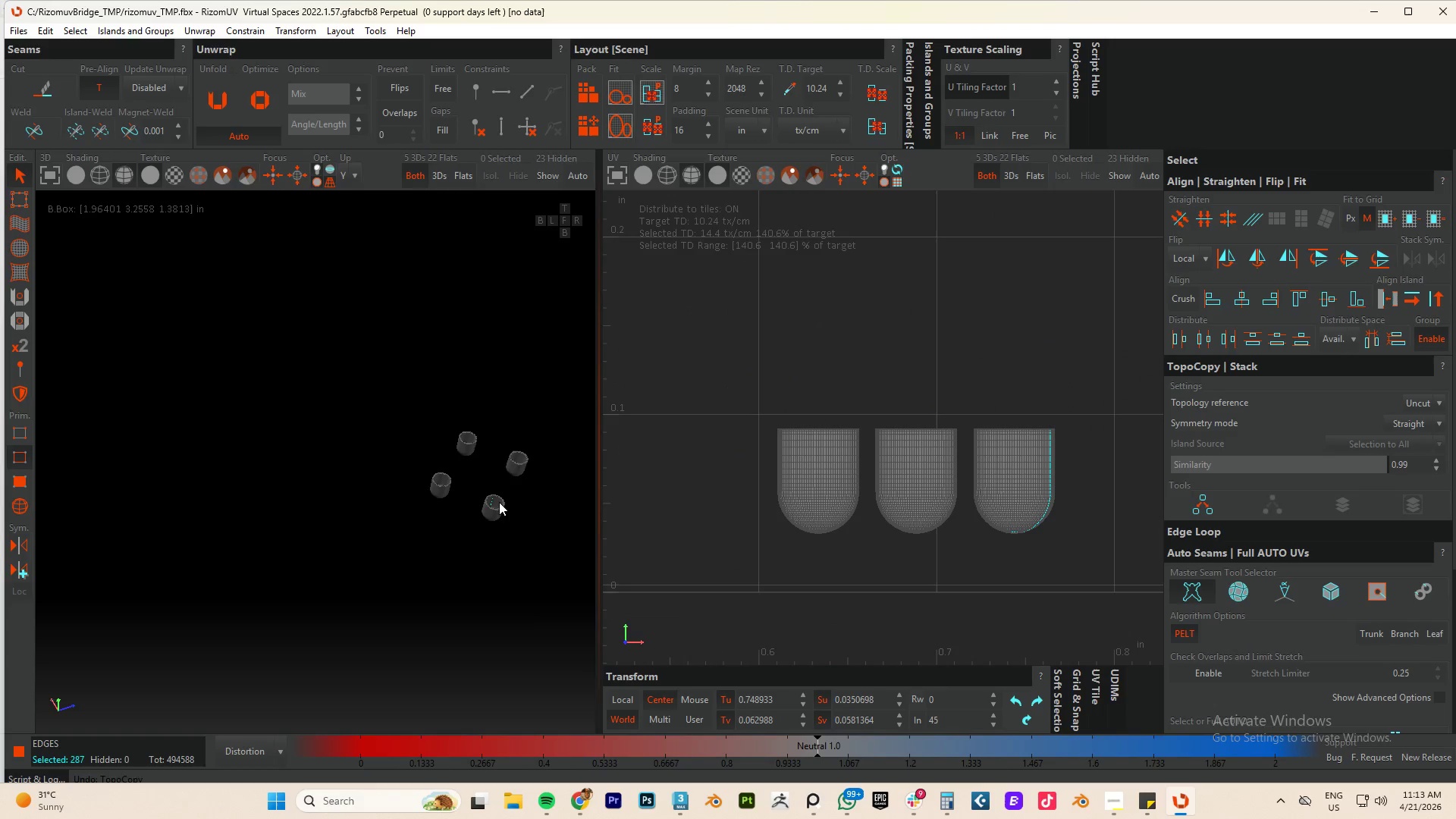 
hold_key(key=AltLeft, duration=0.56)
 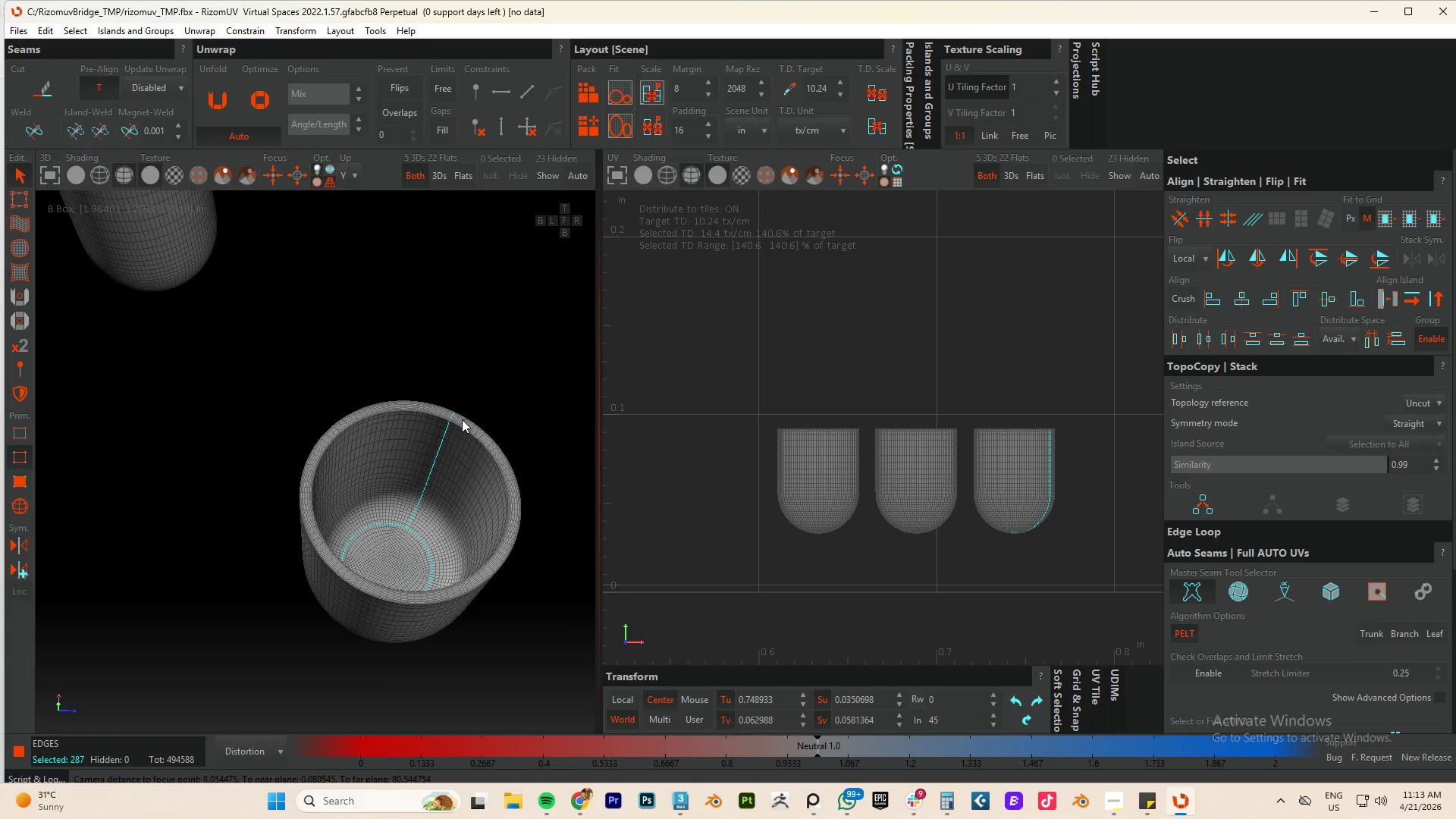 
scroll: coordinate [497, 503], scroll_direction: up, amount: 9.0
 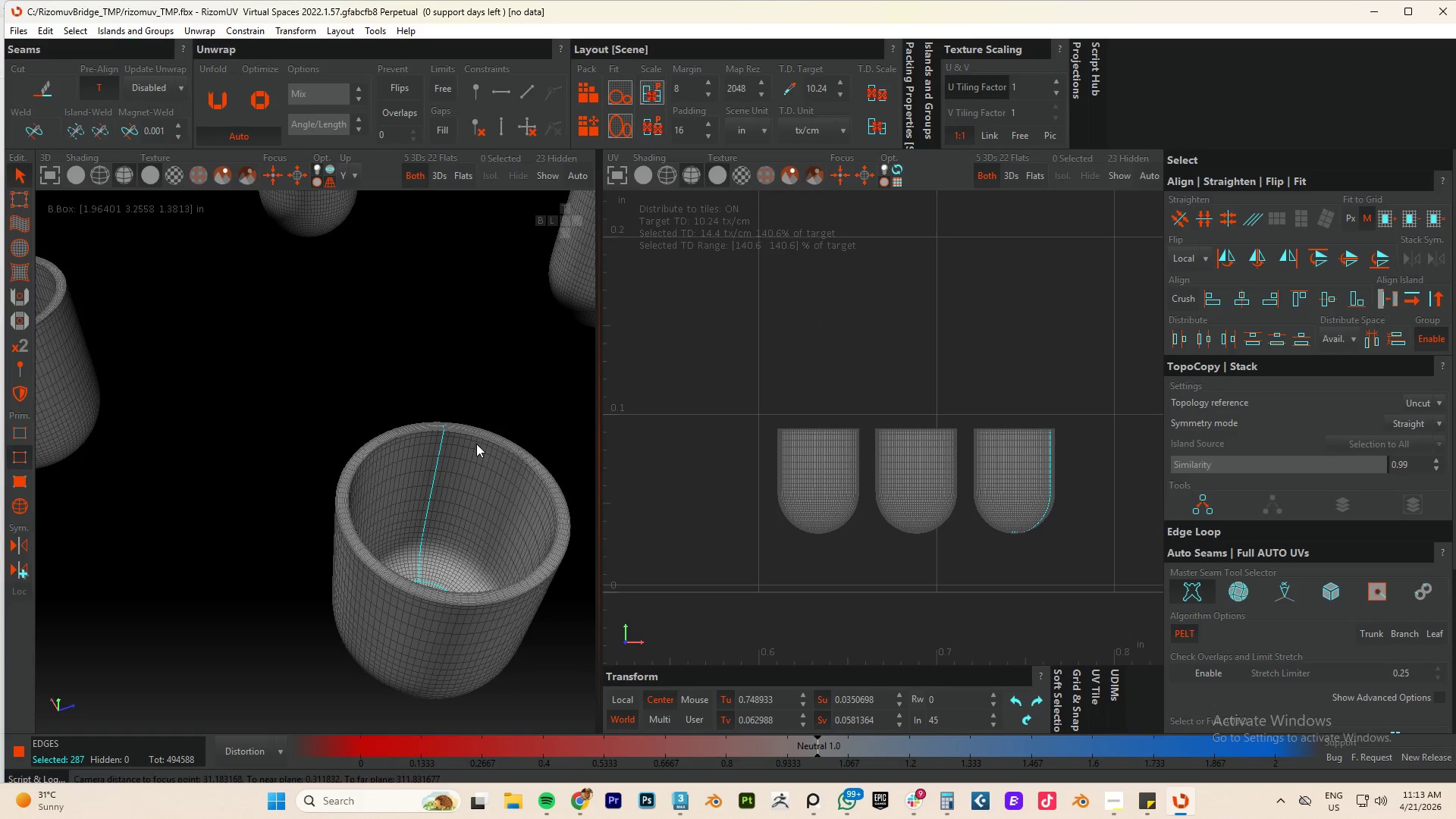 
hold_key(key=AltLeft, duration=0.67)
 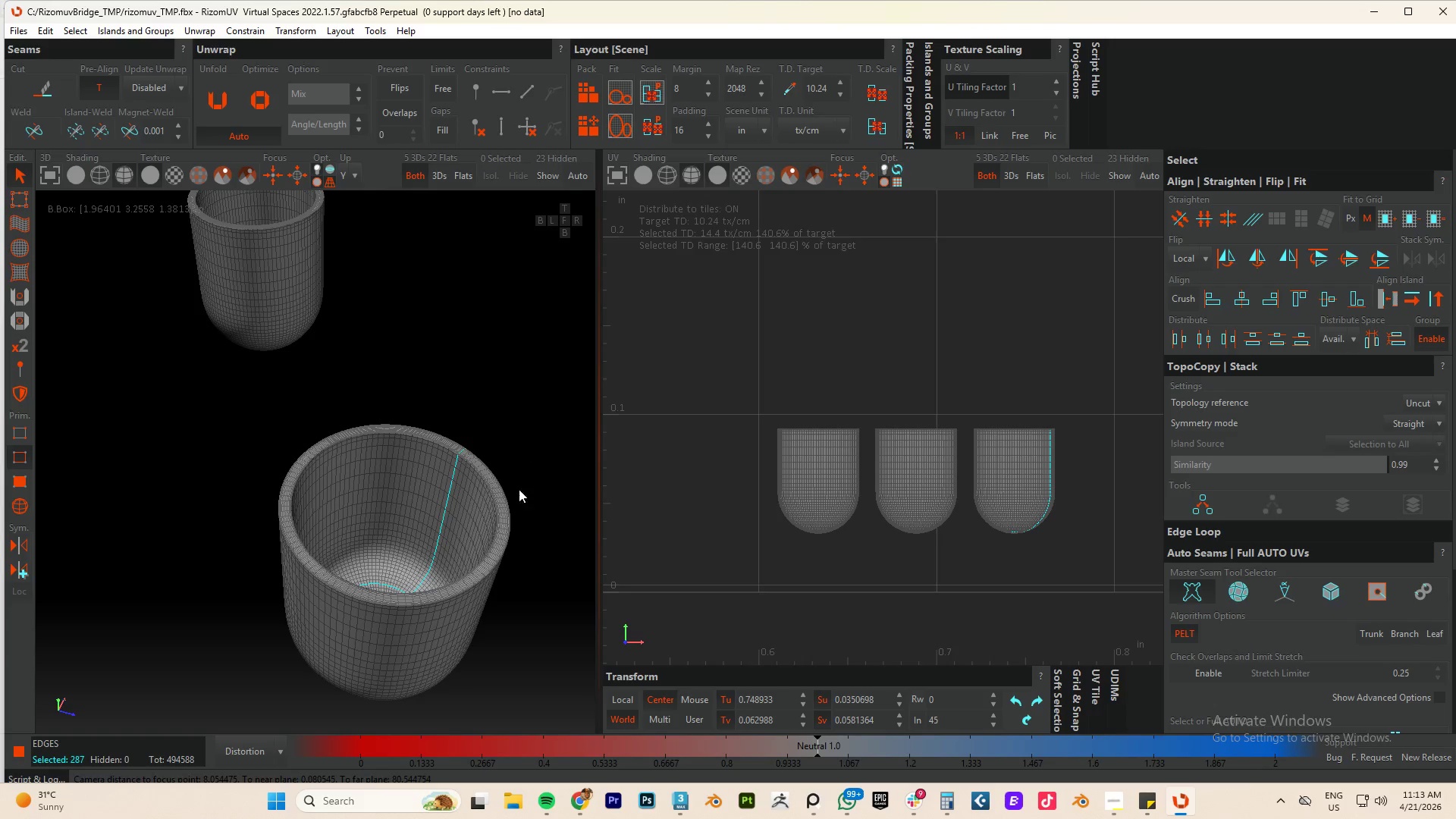 
hold_key(key=AltLeft, duration=0.56)
 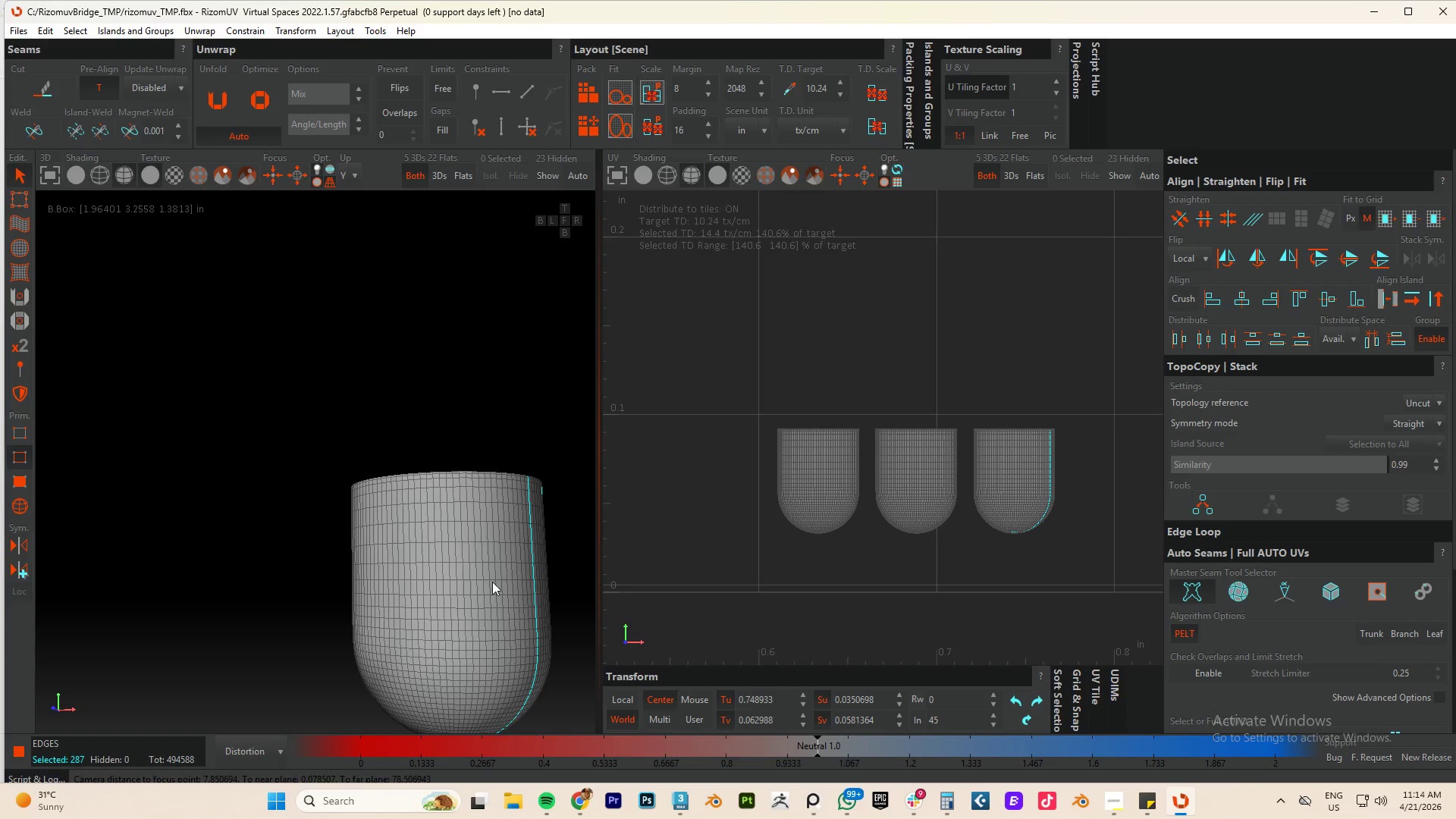 
hold_key(key=AltLeft, duration=0.34)
 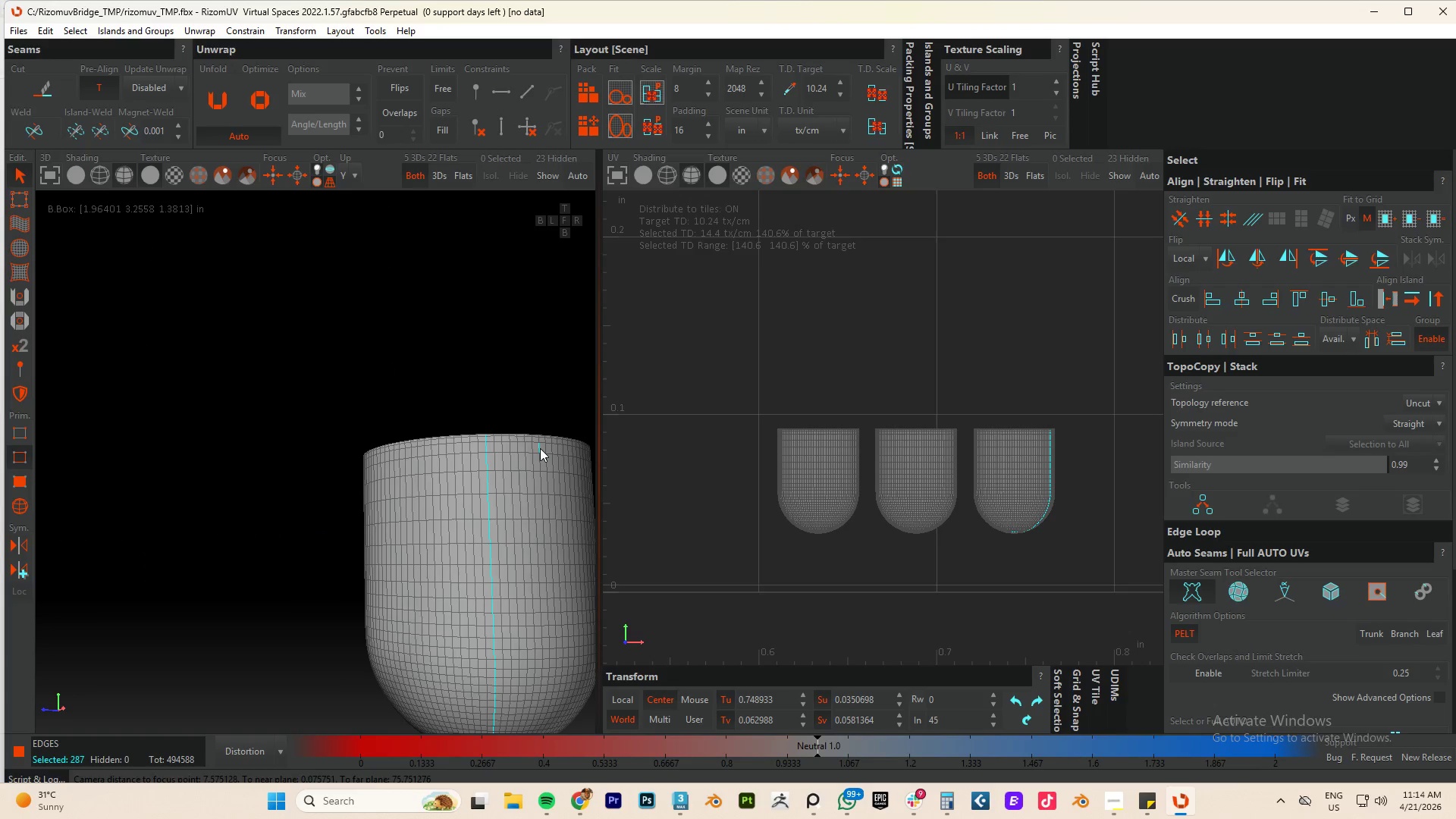 
left_click([540, 448])
 